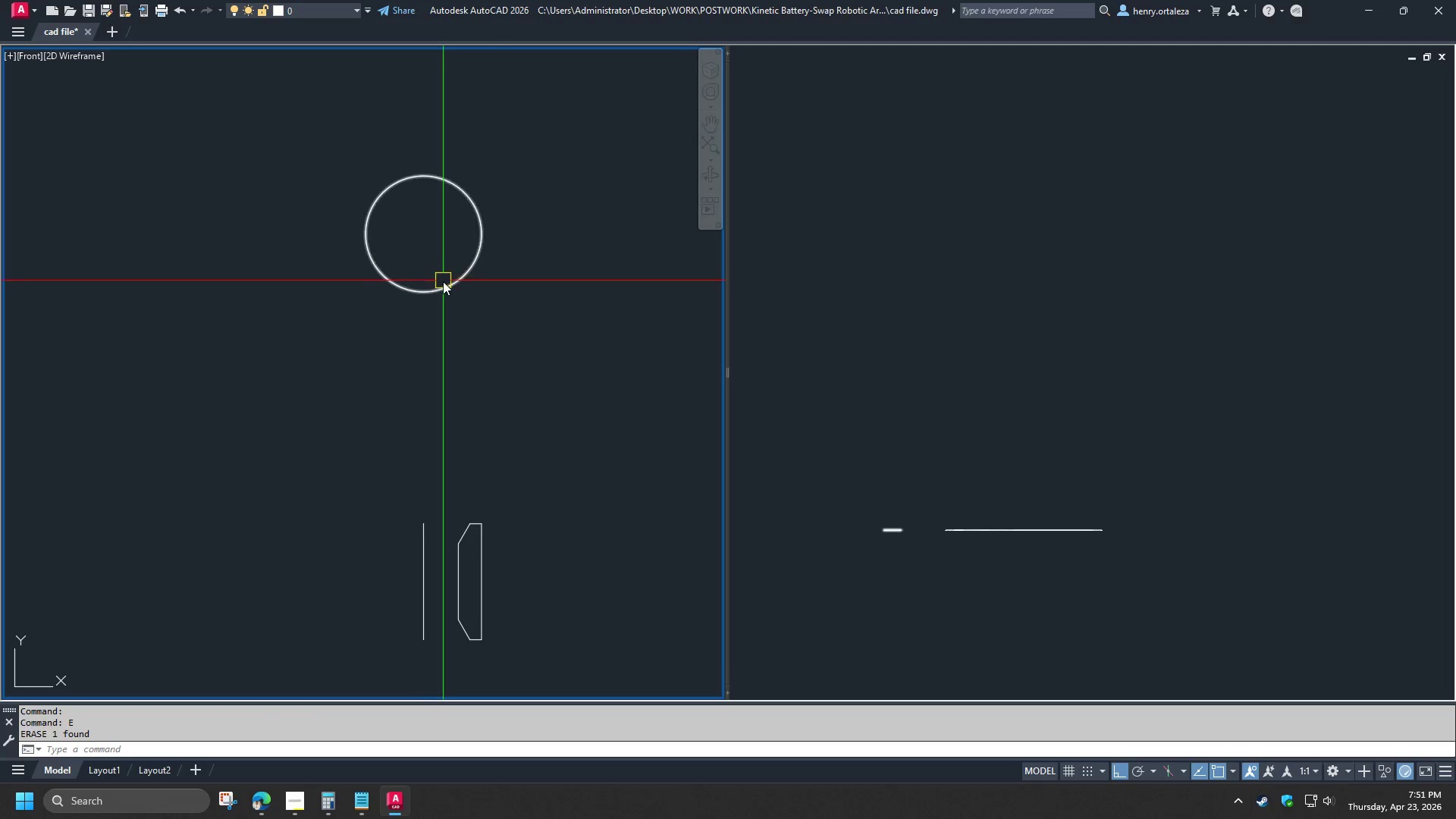 
key(C)
 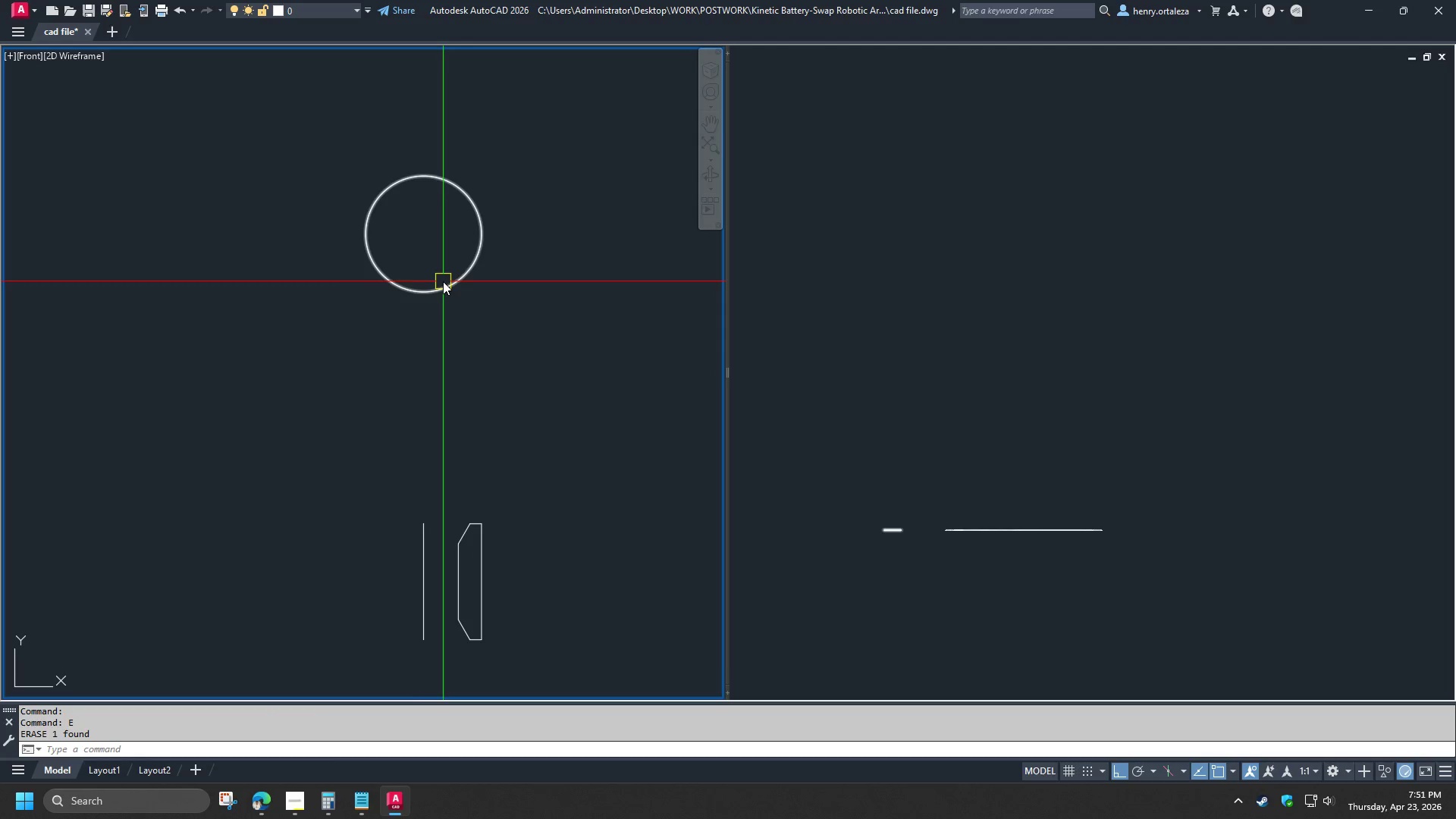 
key(Space)
 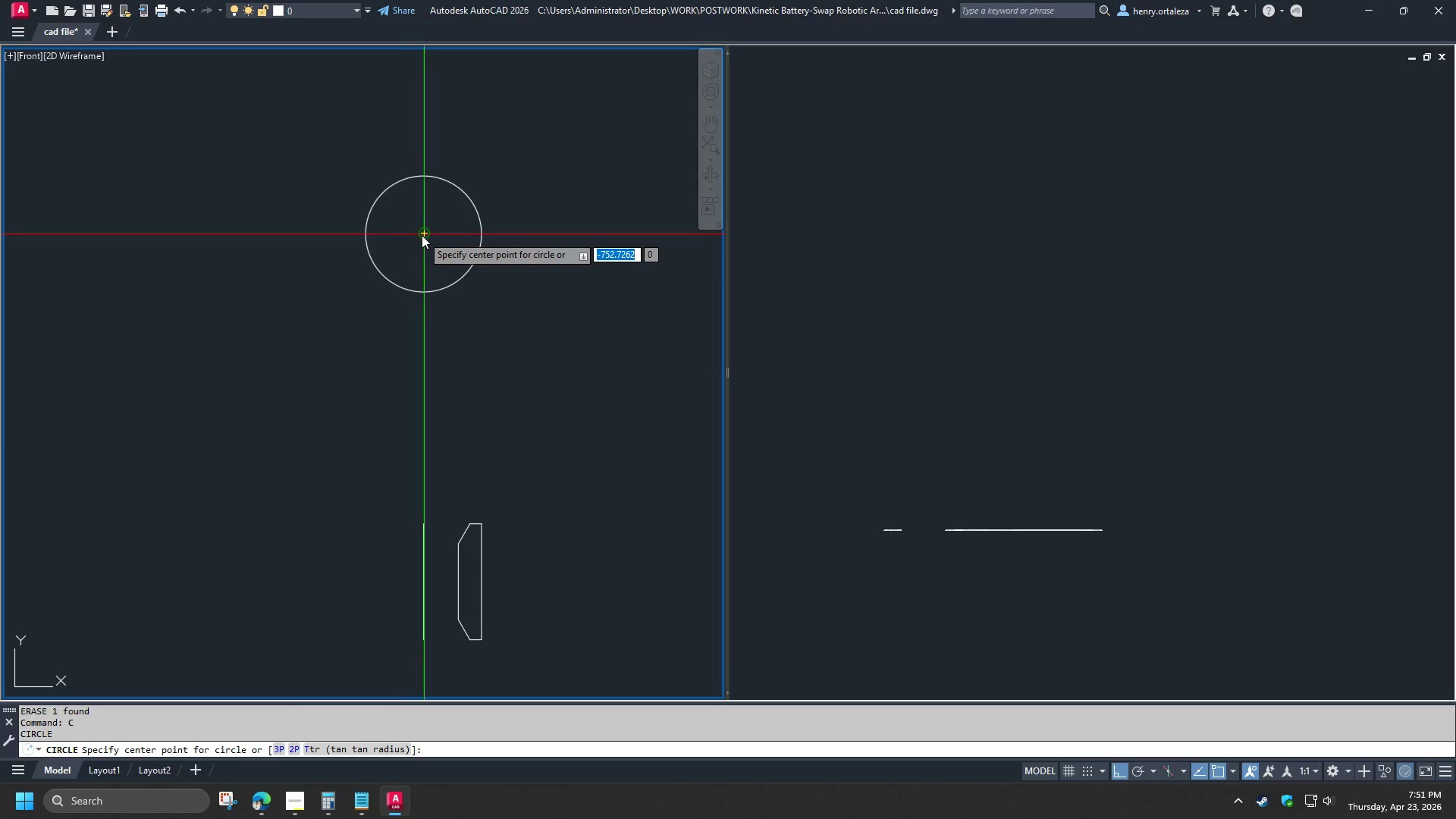 
left_click([422, 235])
 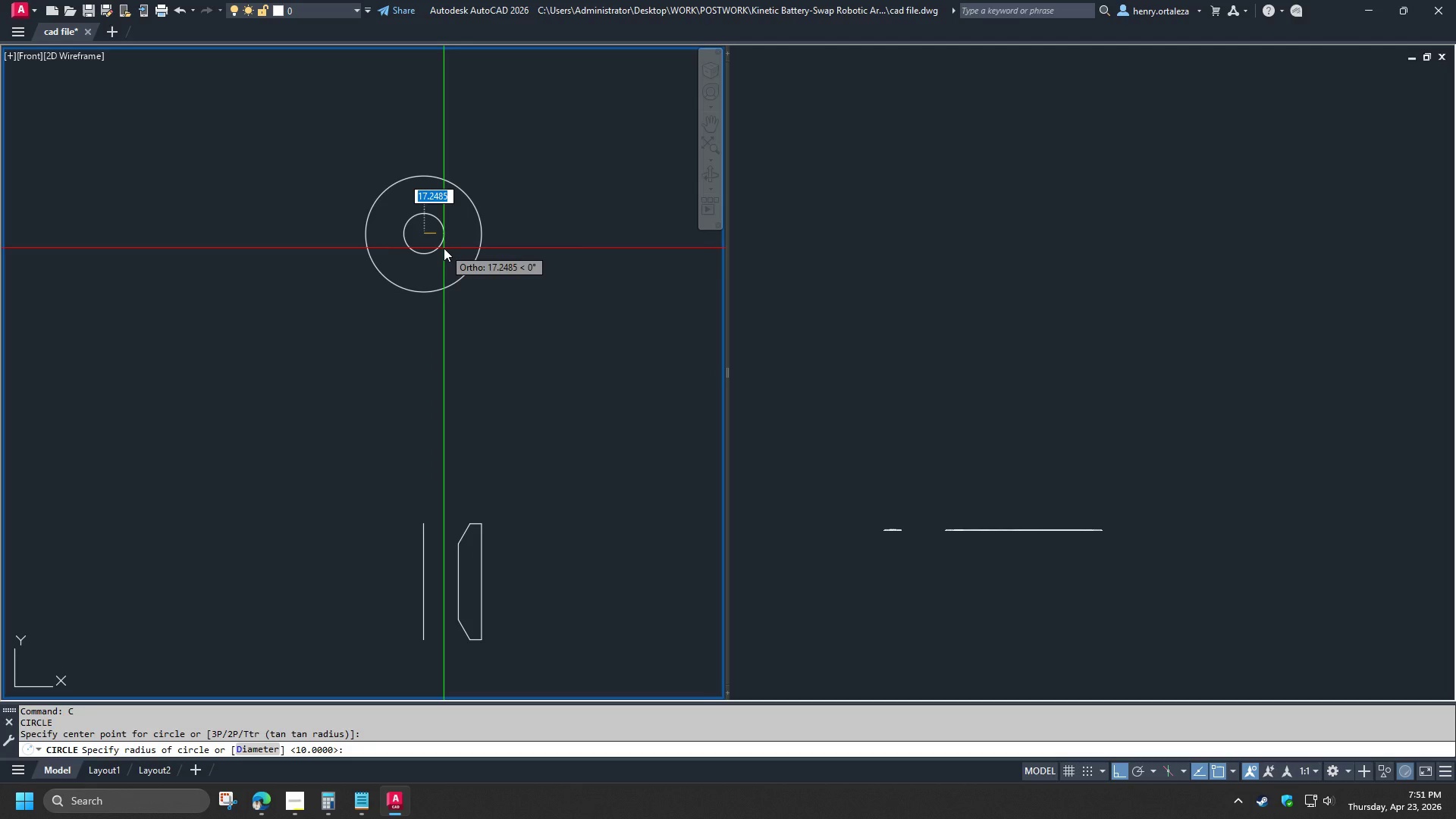 
key(Numpad2)
 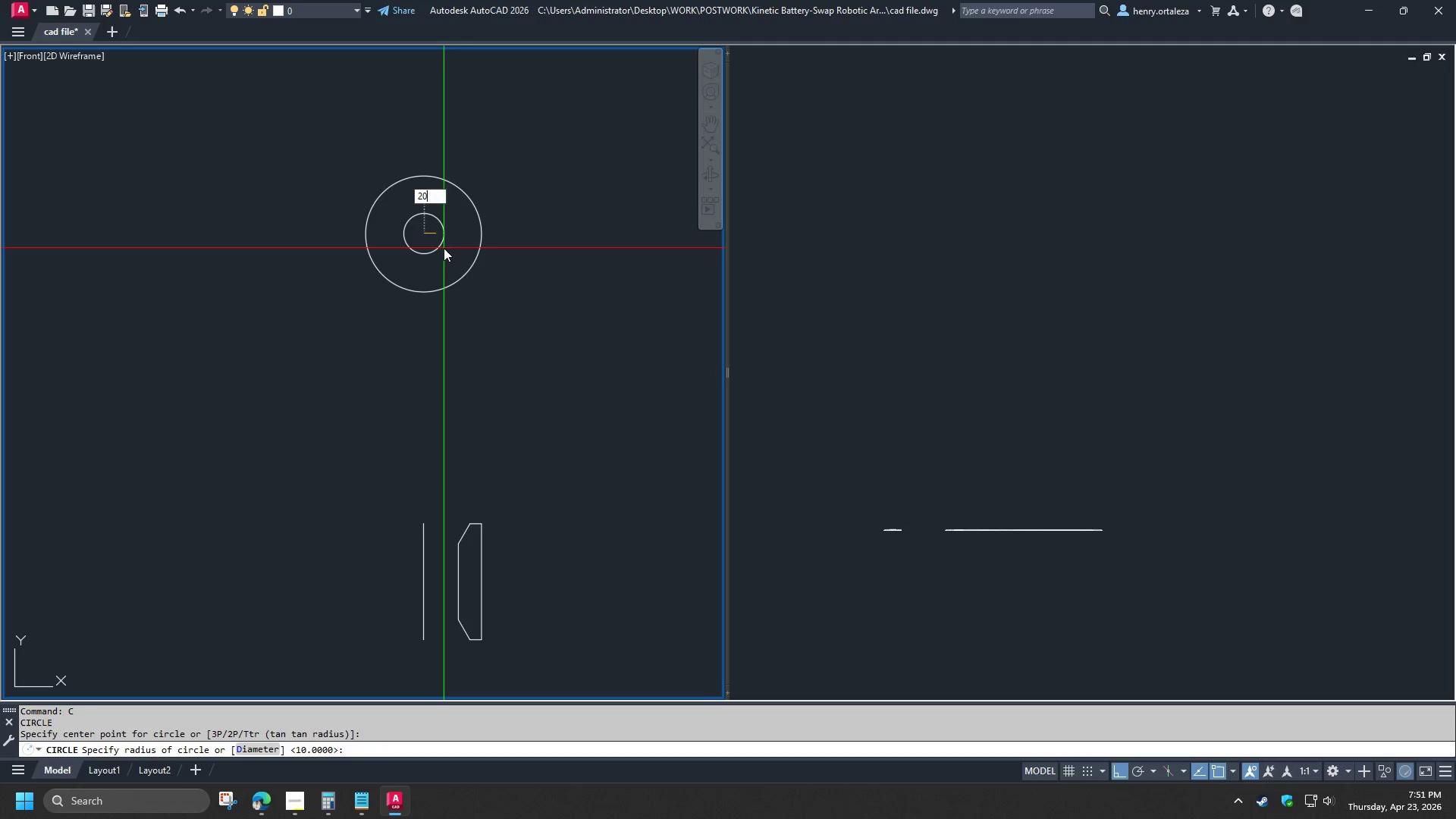 
key(Numpad0)
 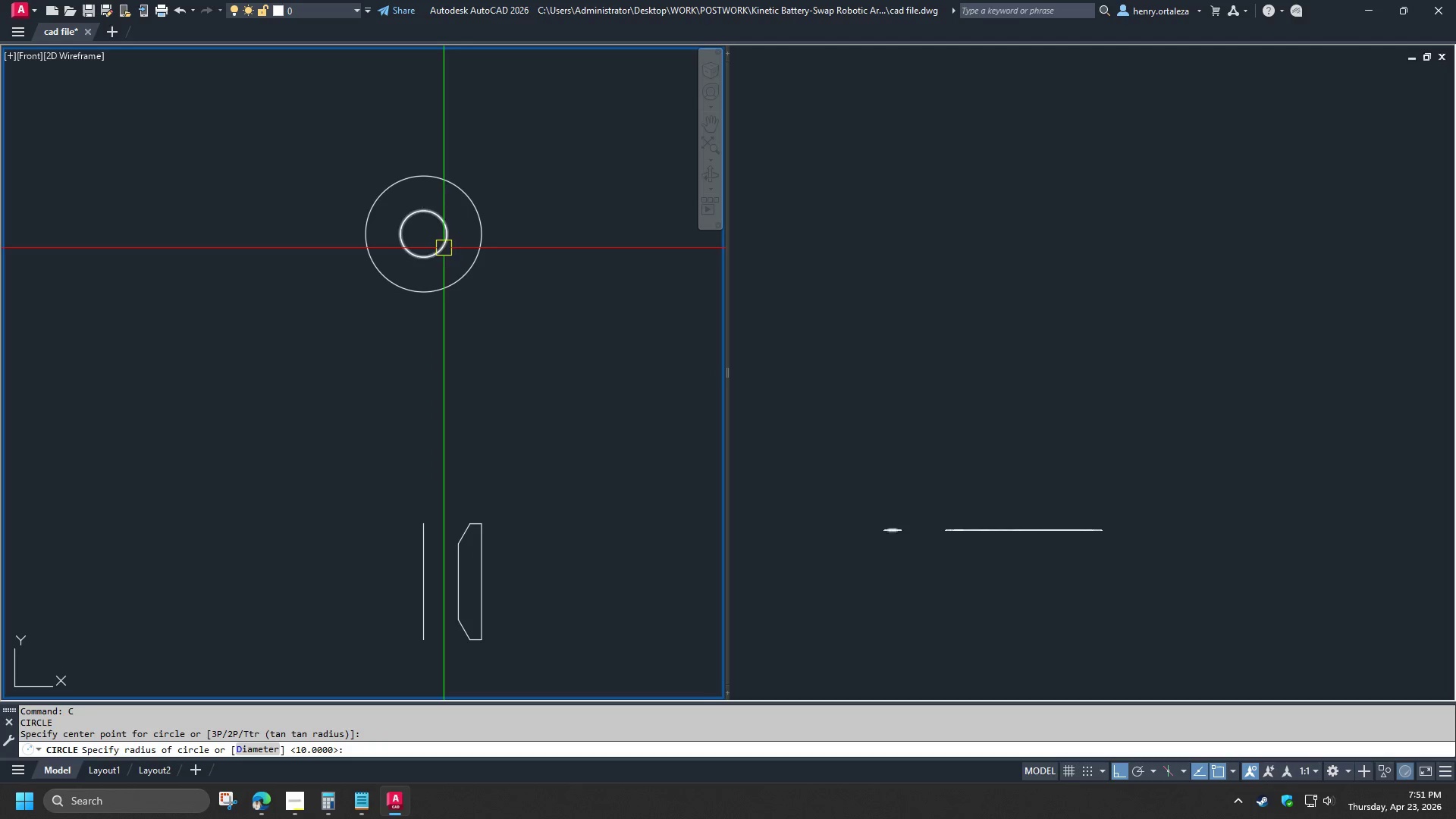 
key(NumpadEnter)
 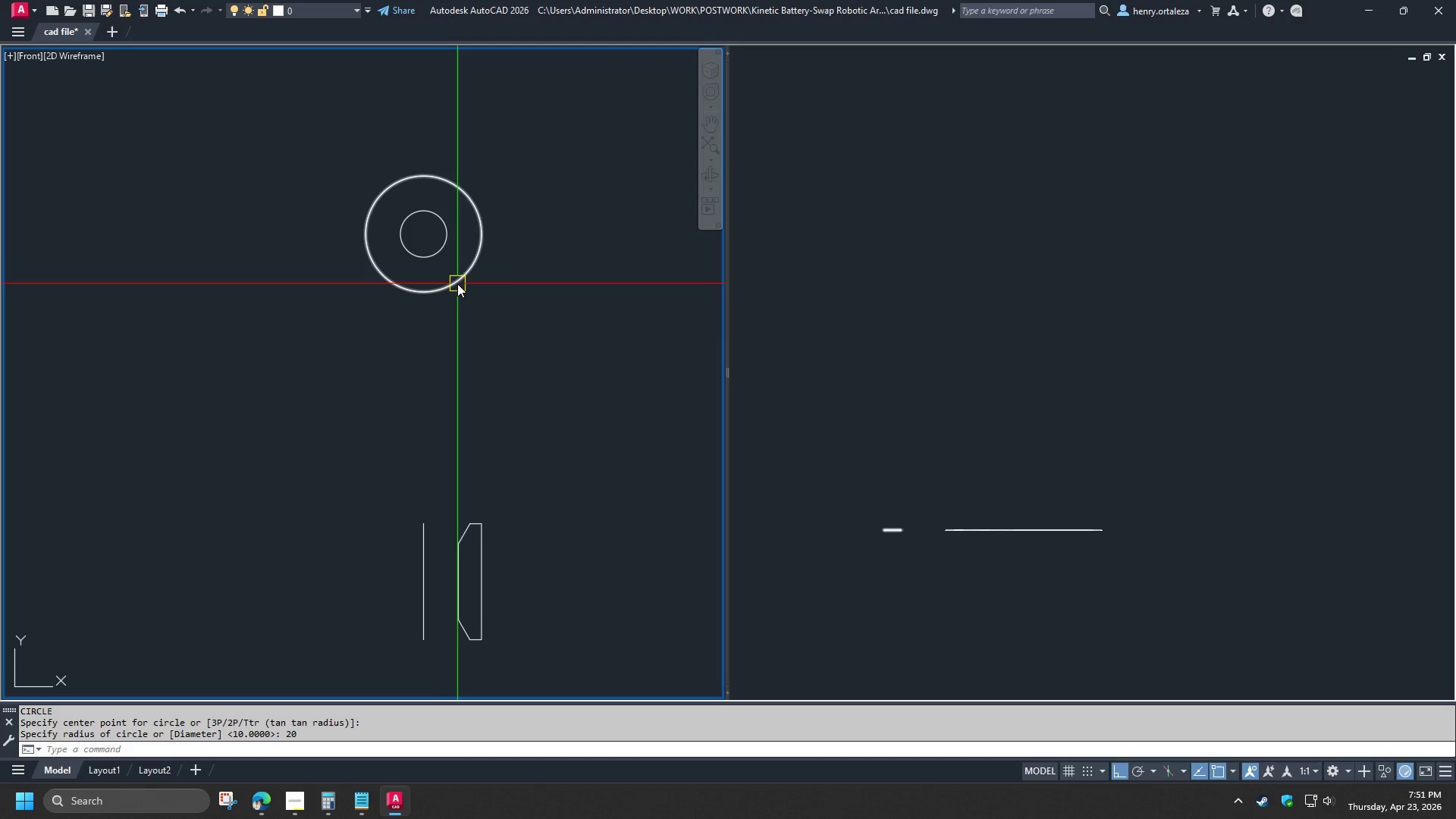 
left_click([457, 284])
 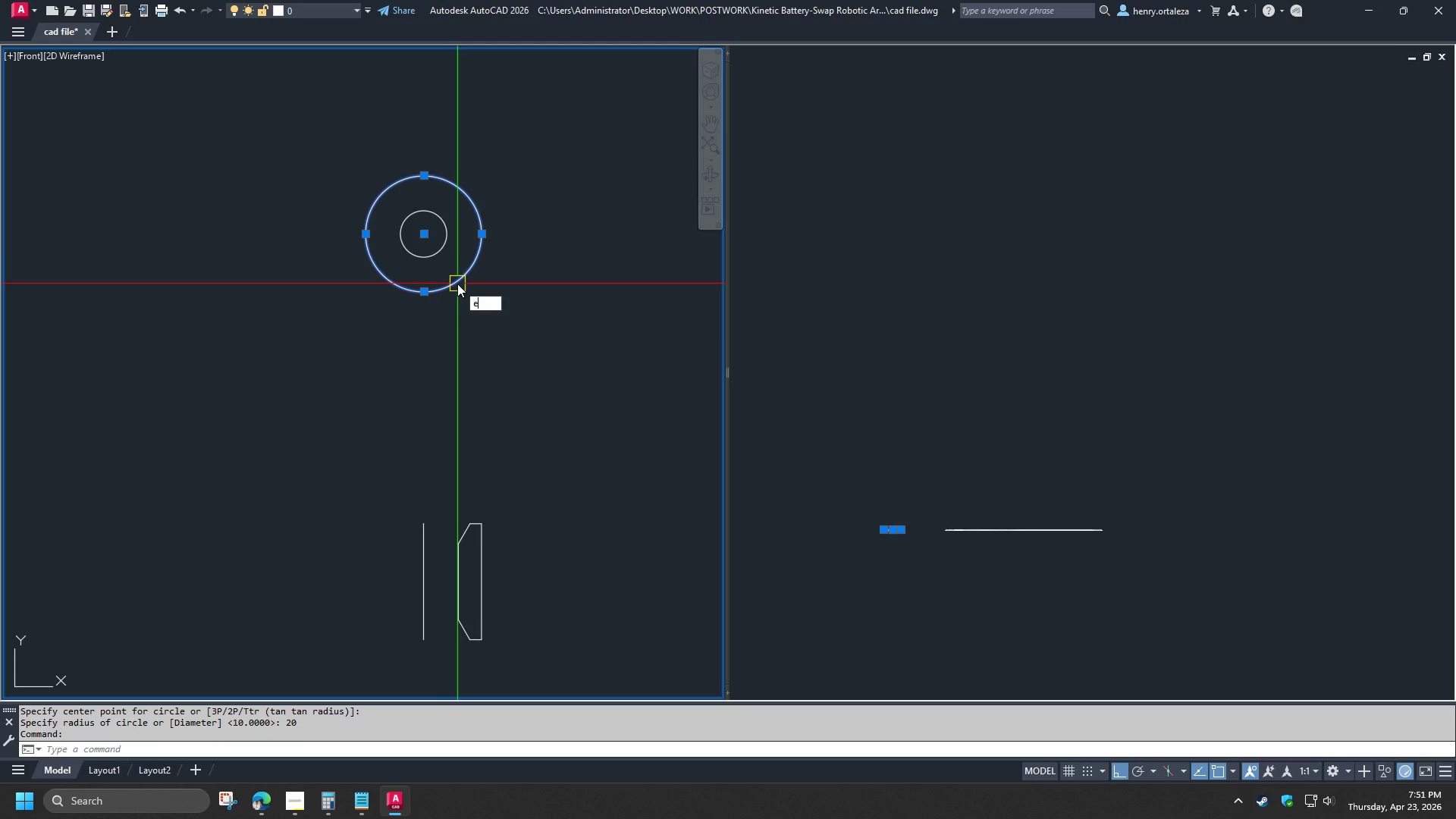 
key(E)
 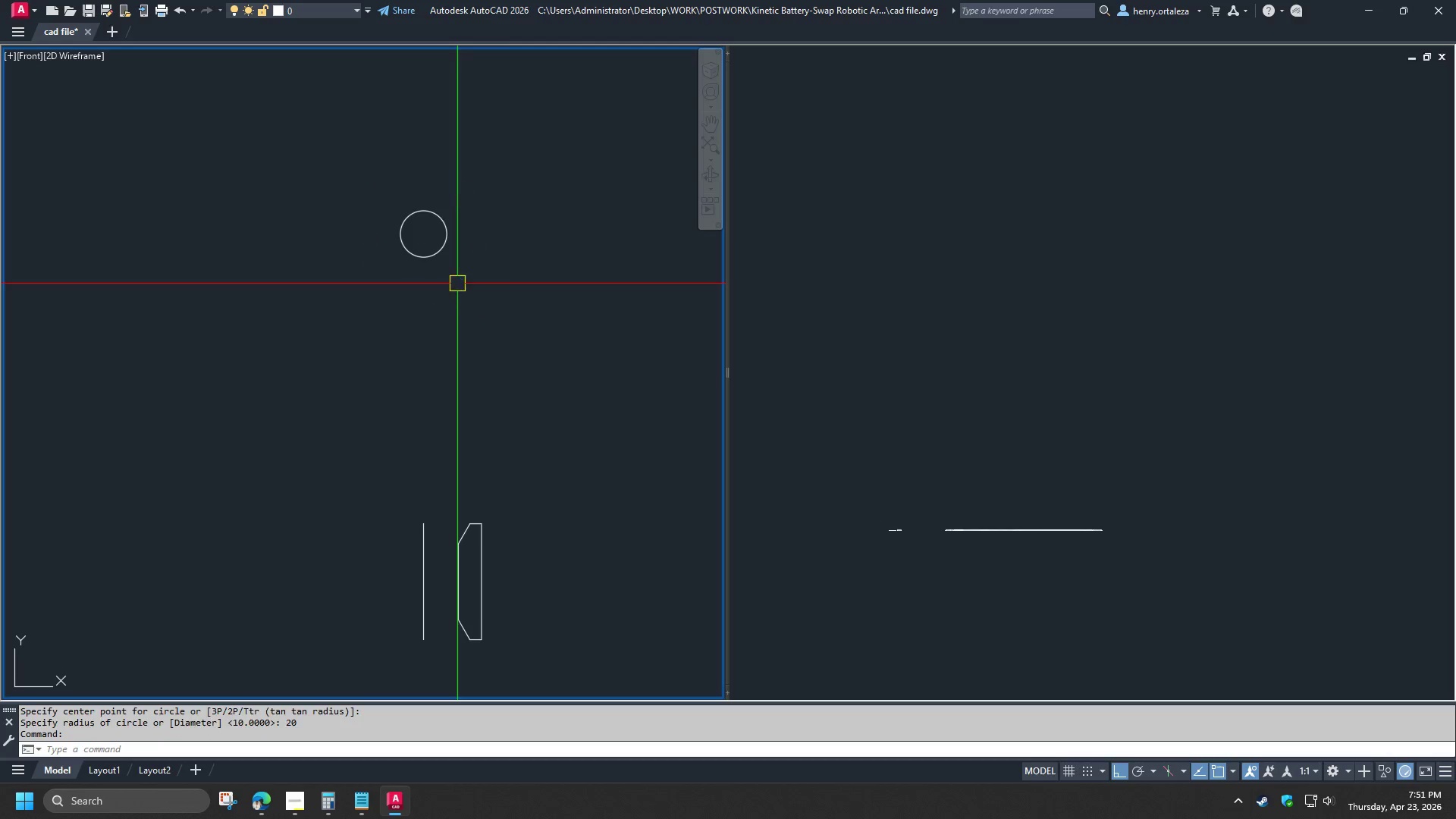 
key(Space)
 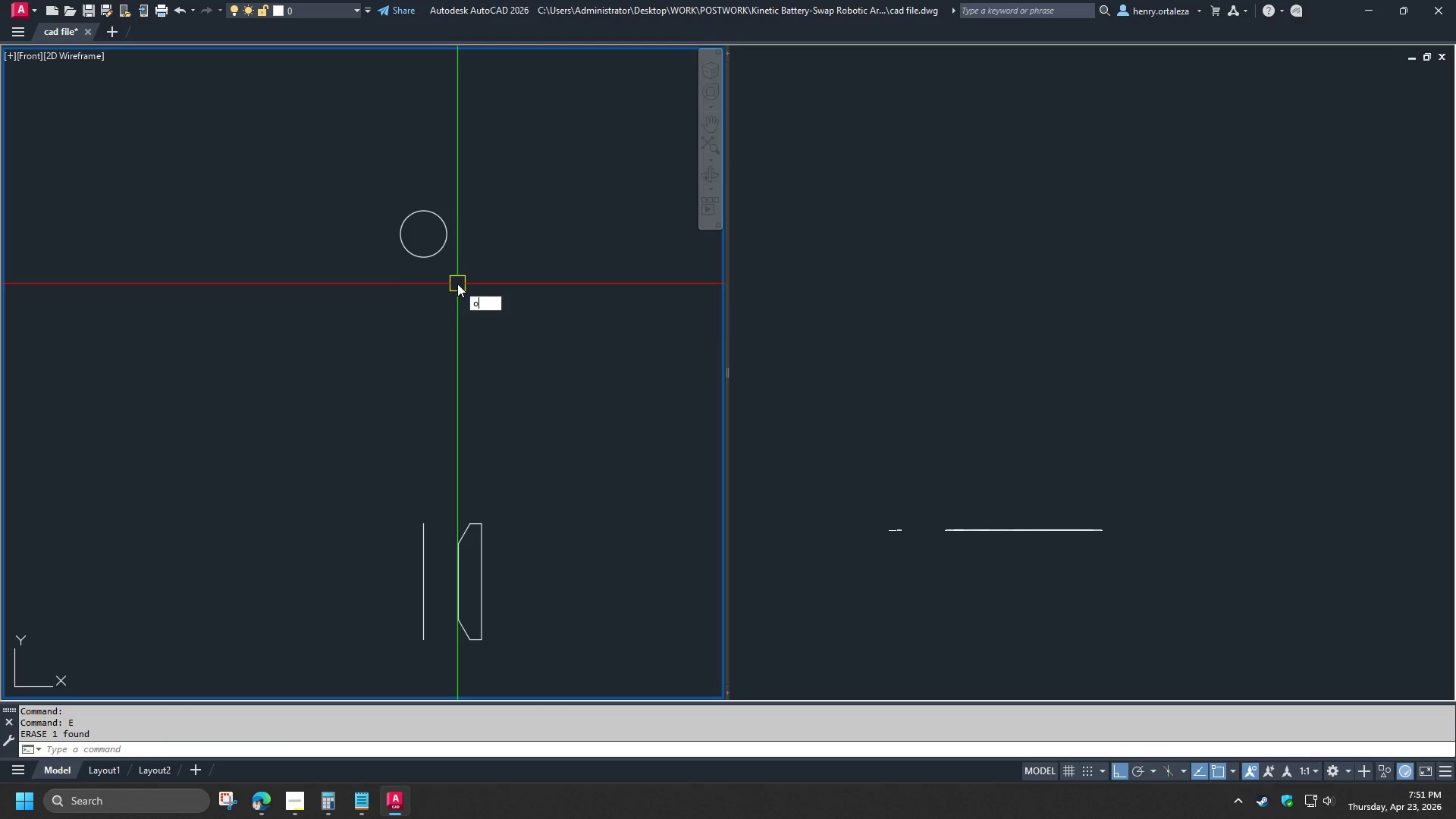 
key(O)
 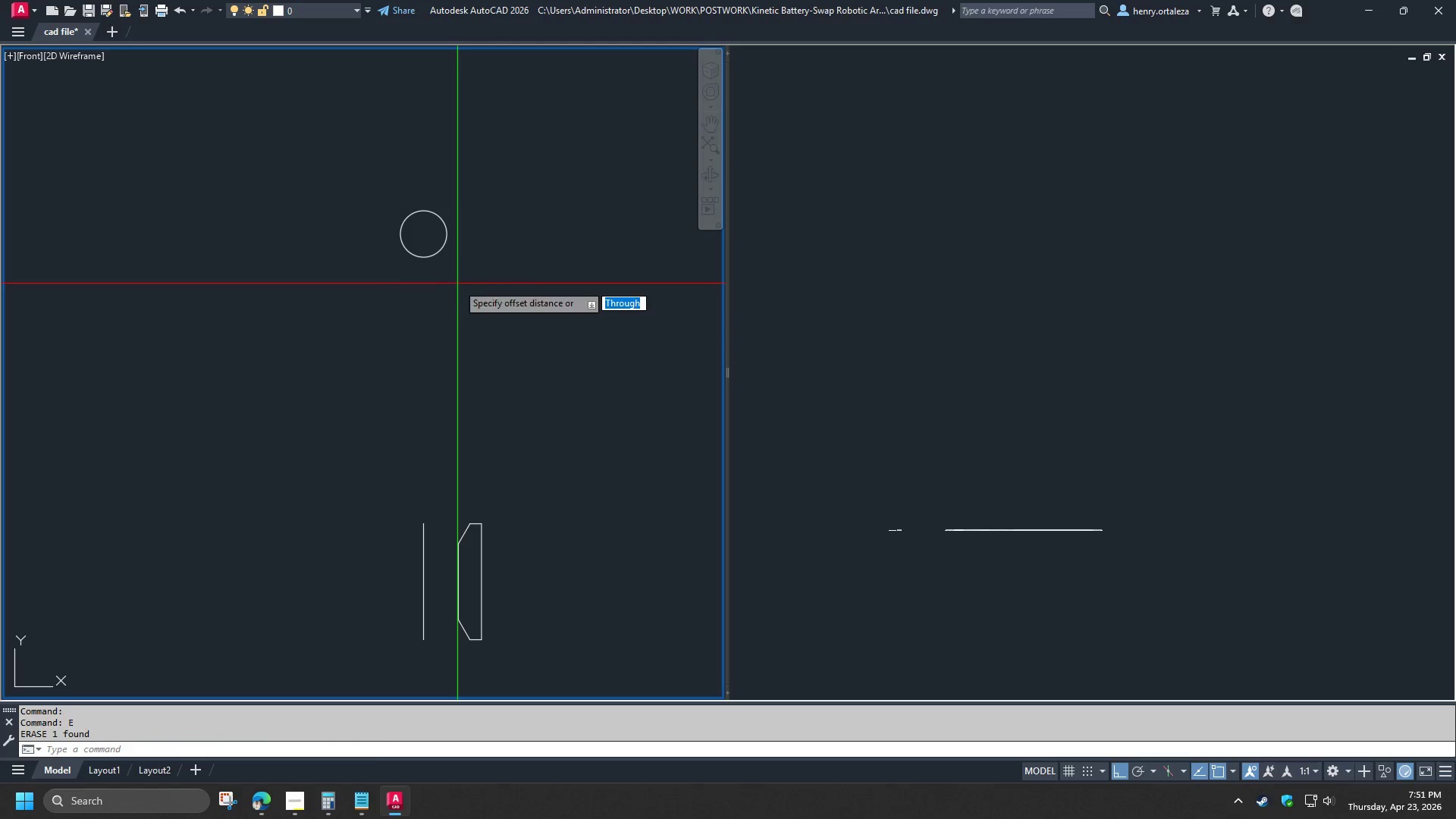 
key(Space)
 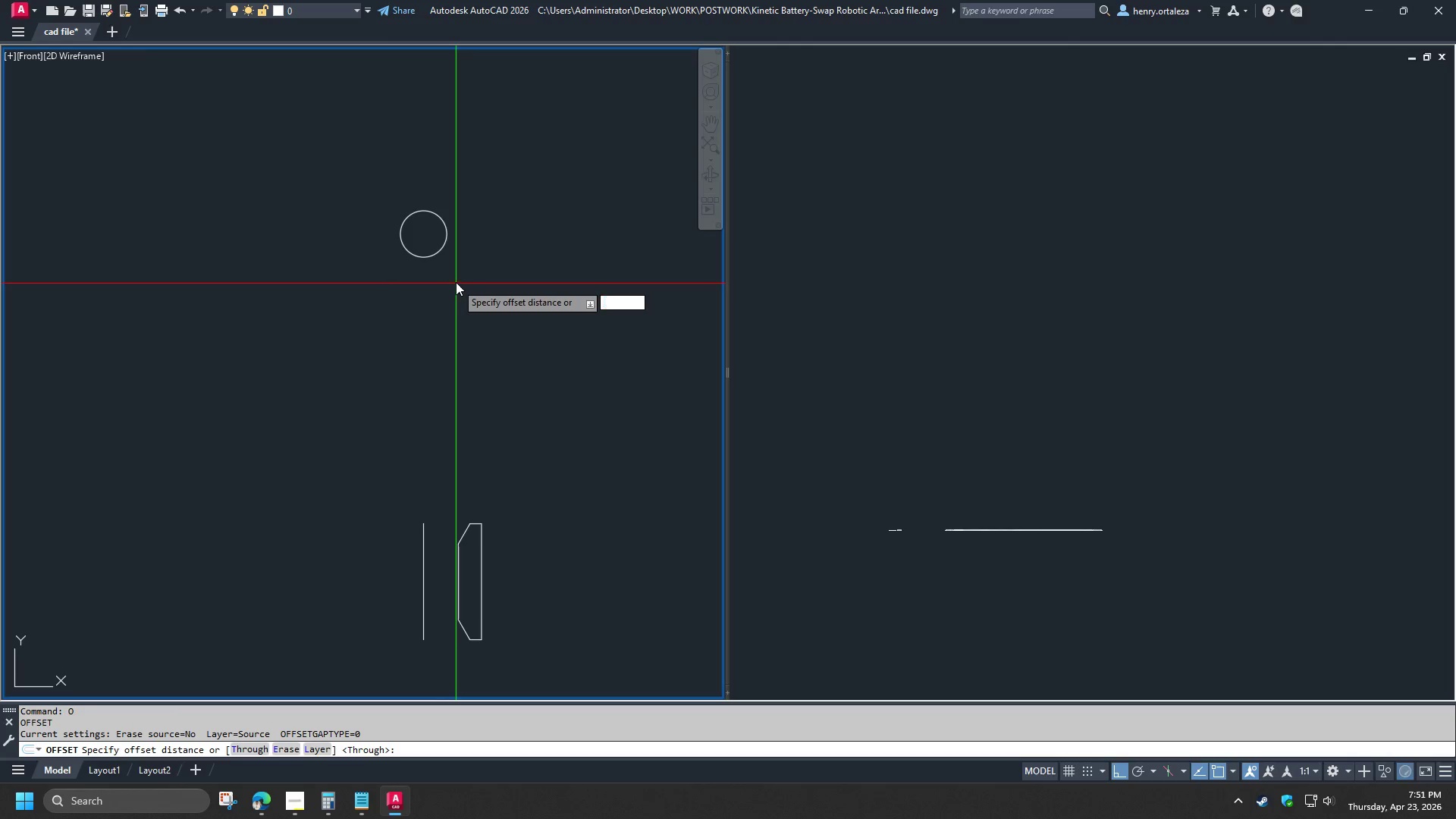 
key(T)
 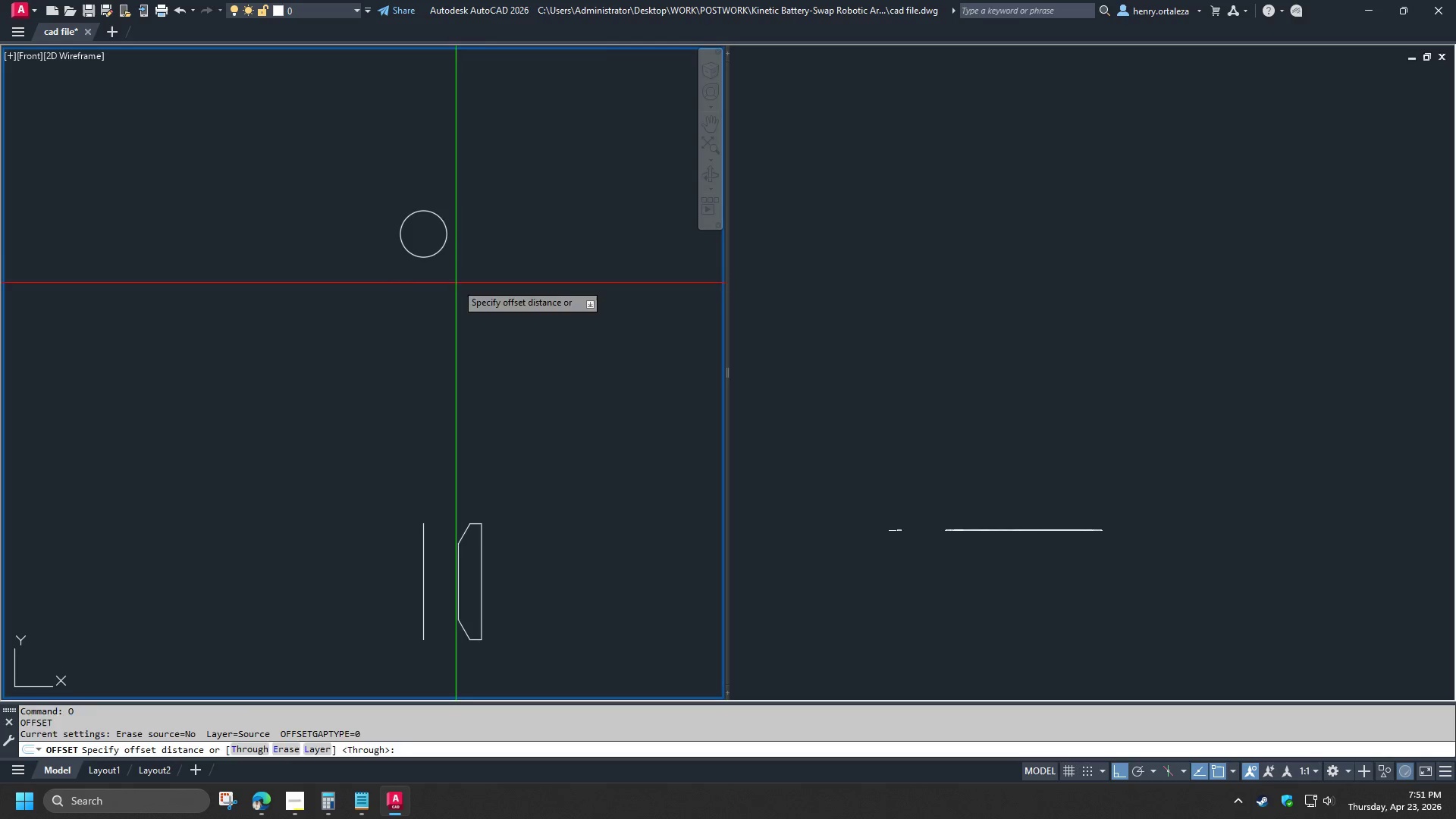 
key(Space)
 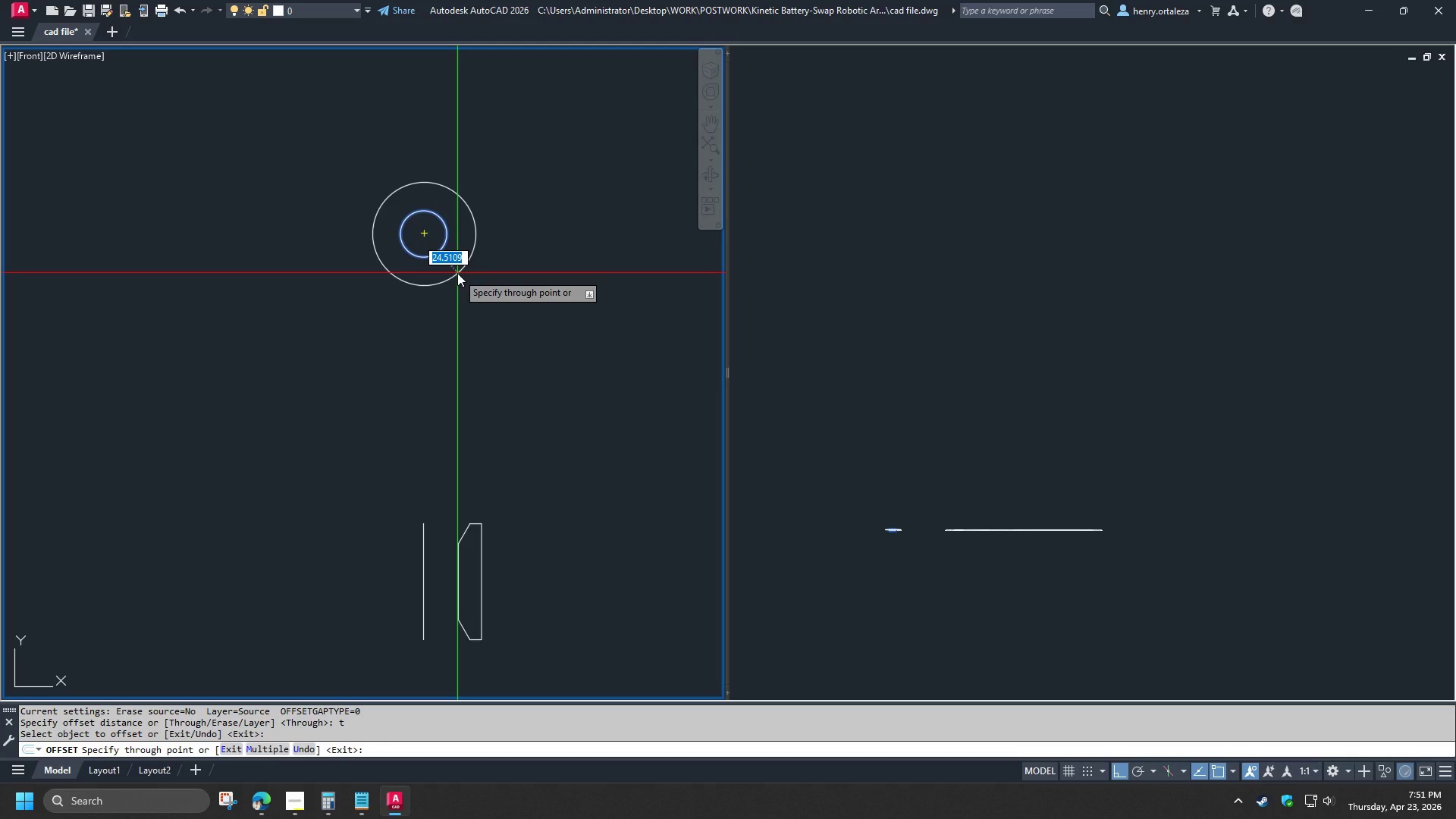 
key(Numpad2)
 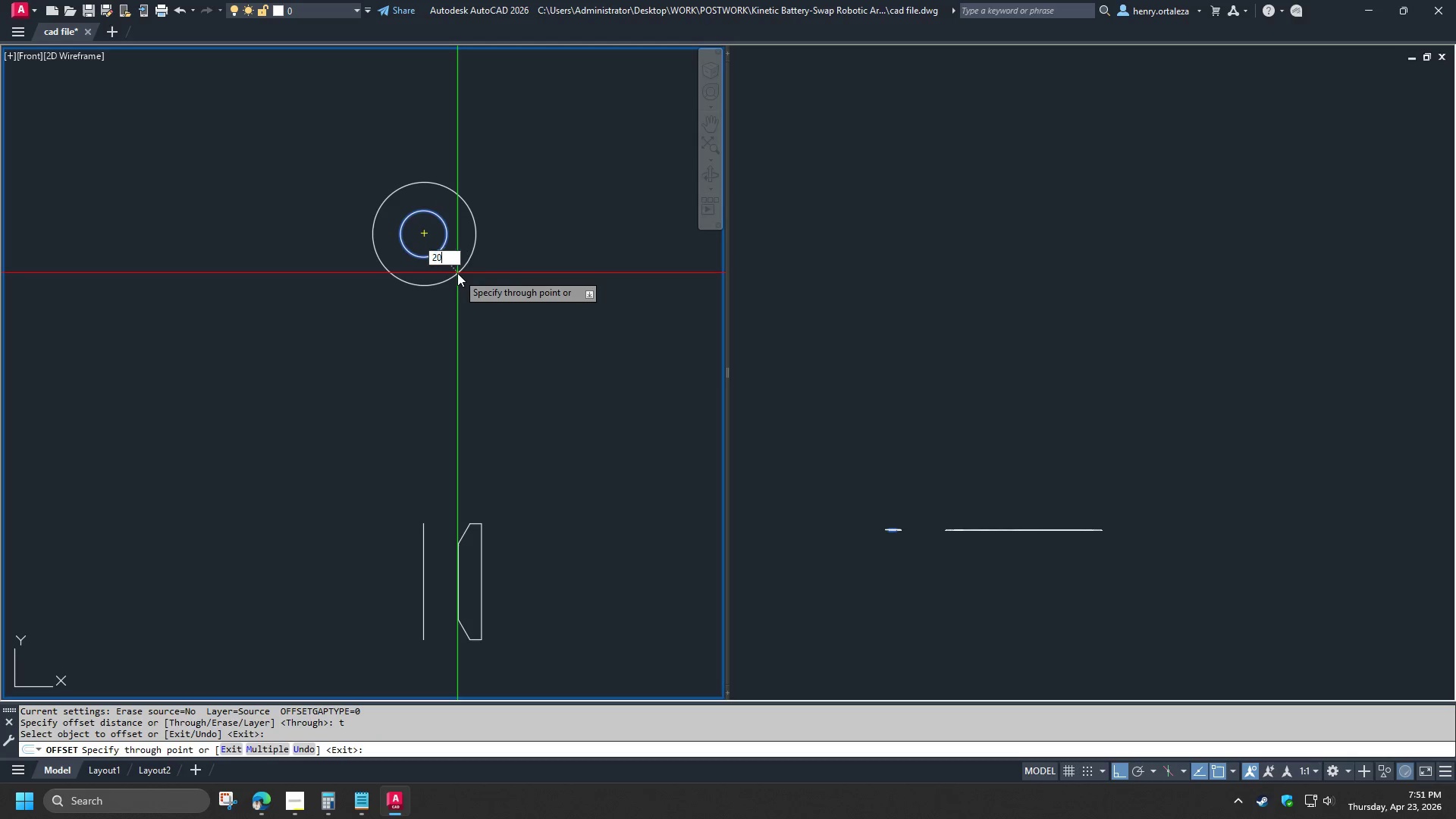 
key(Numpad0)
 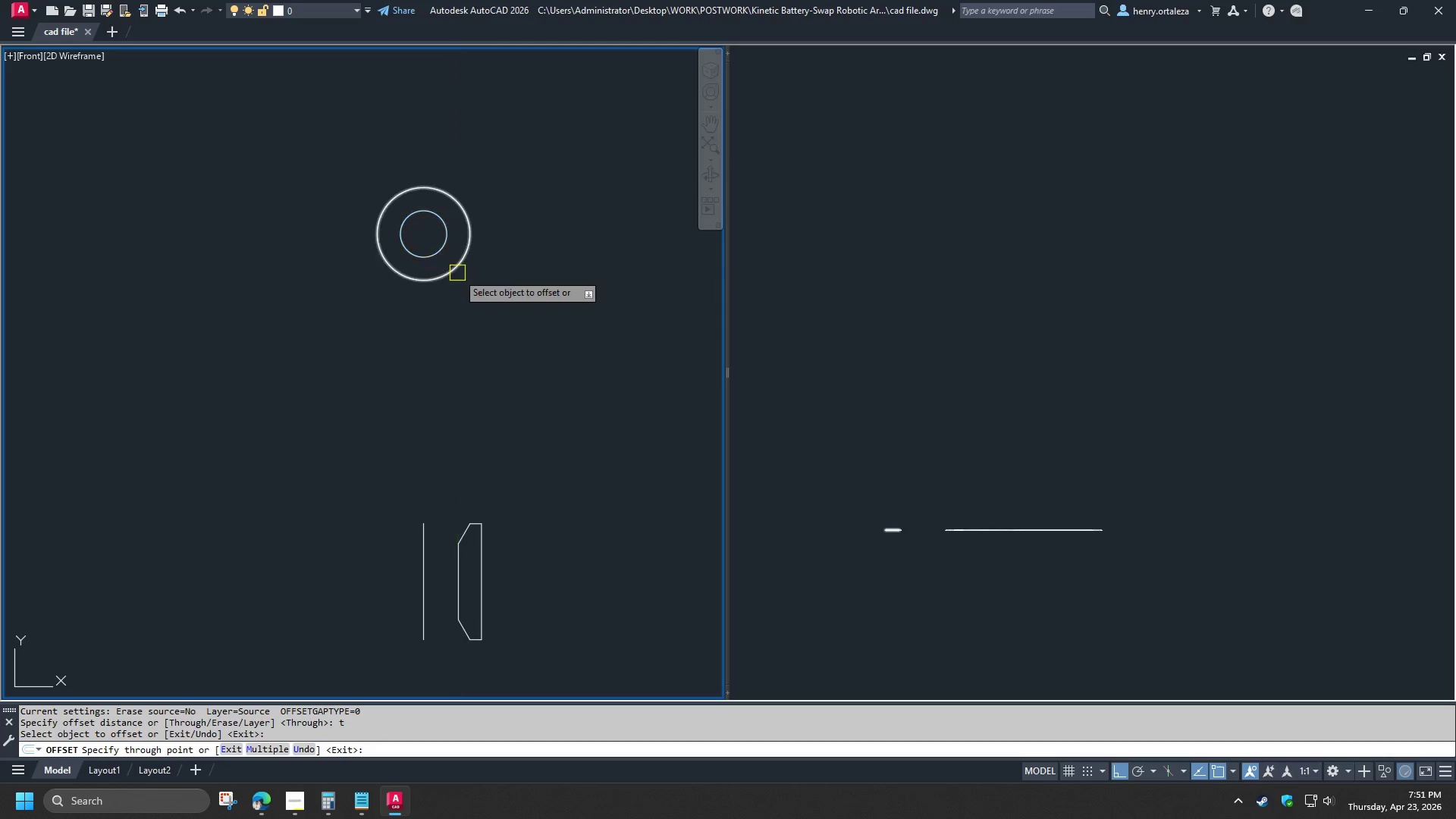 
key(NumpadEnter)
 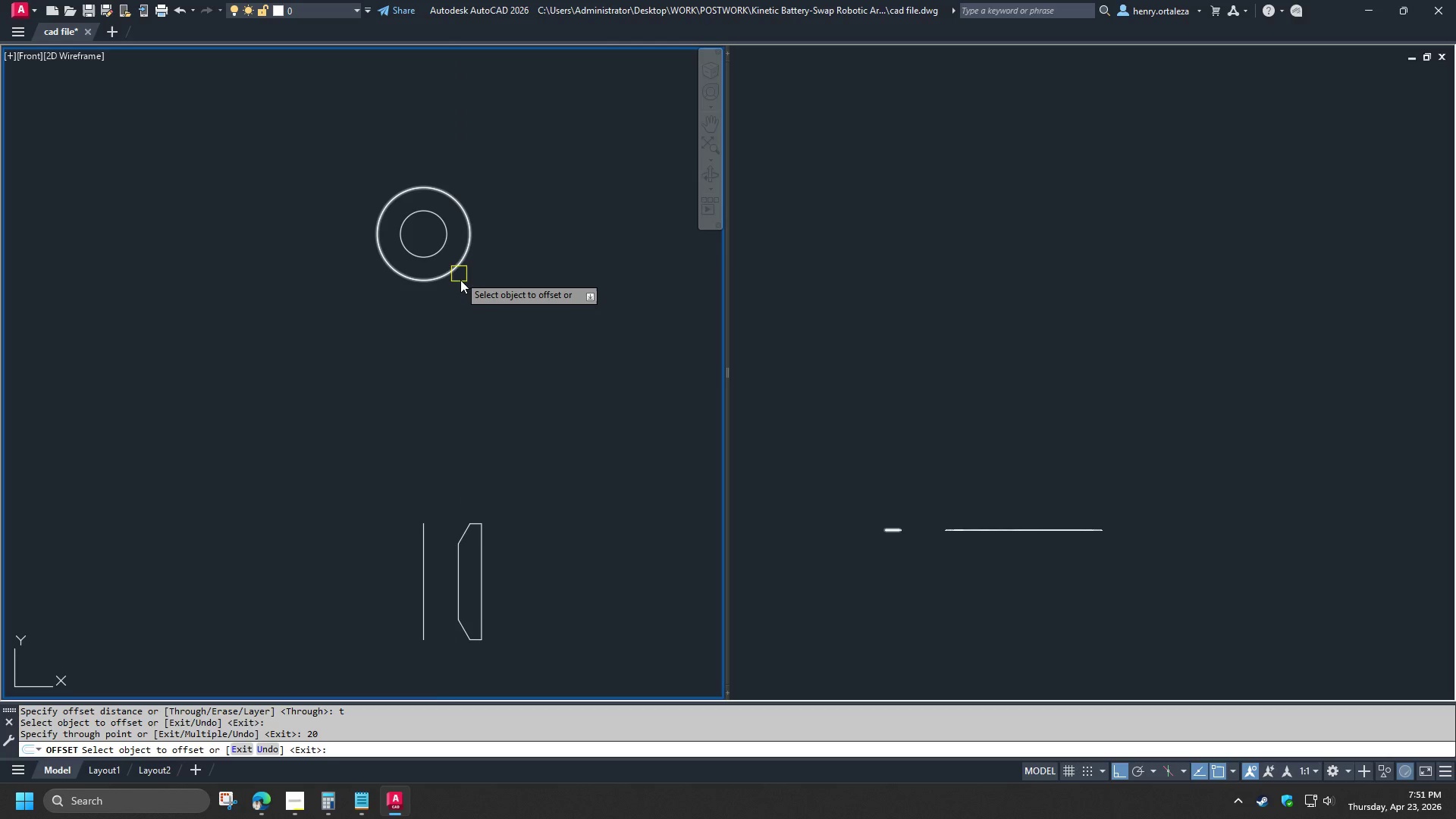 
scroll: coordinate [464, 306], scroll_direction: down, amount: 3.0
 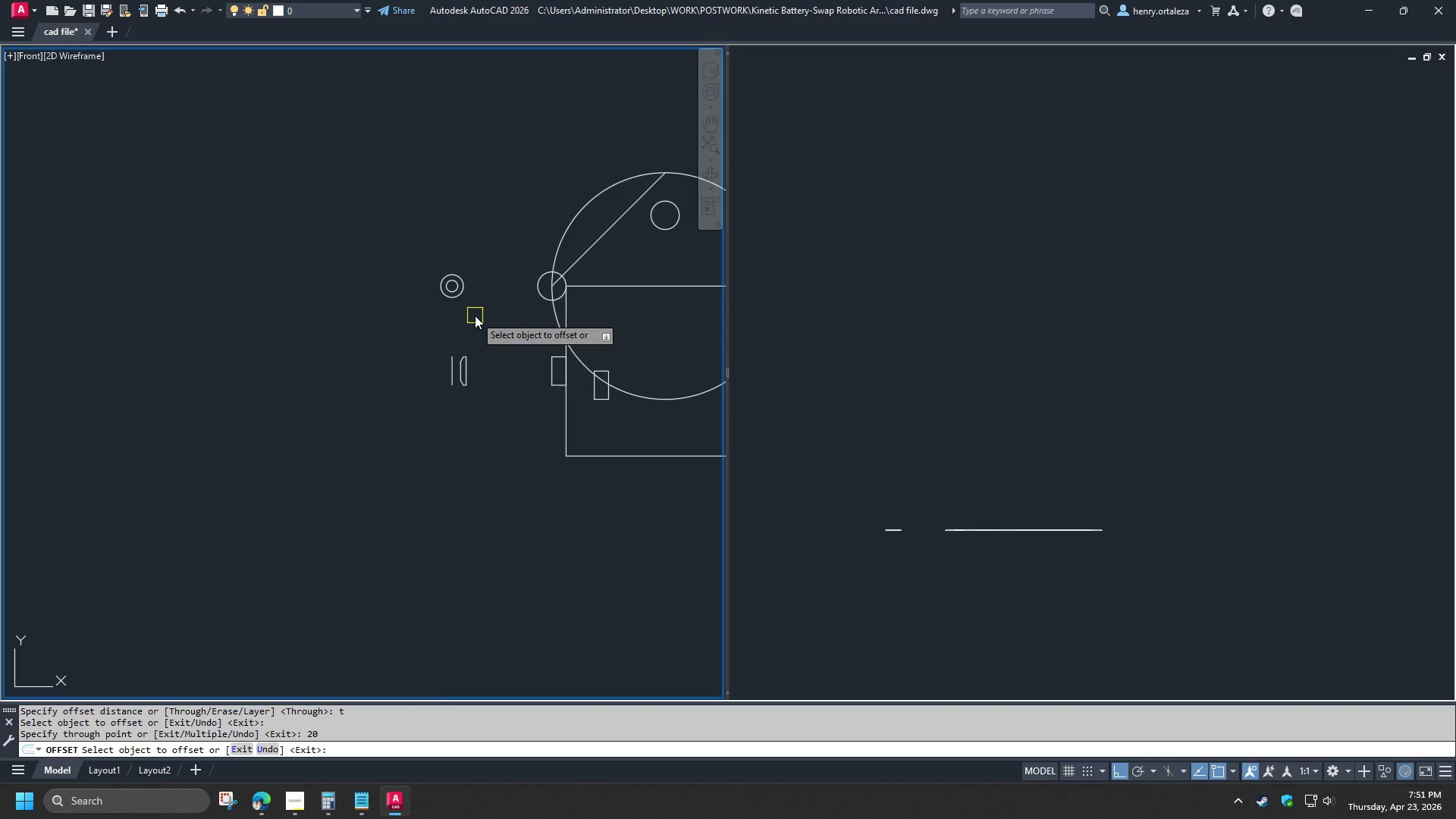 
scroll: coordinate [475, 315], scroll_direction: up, amount: 2.0
 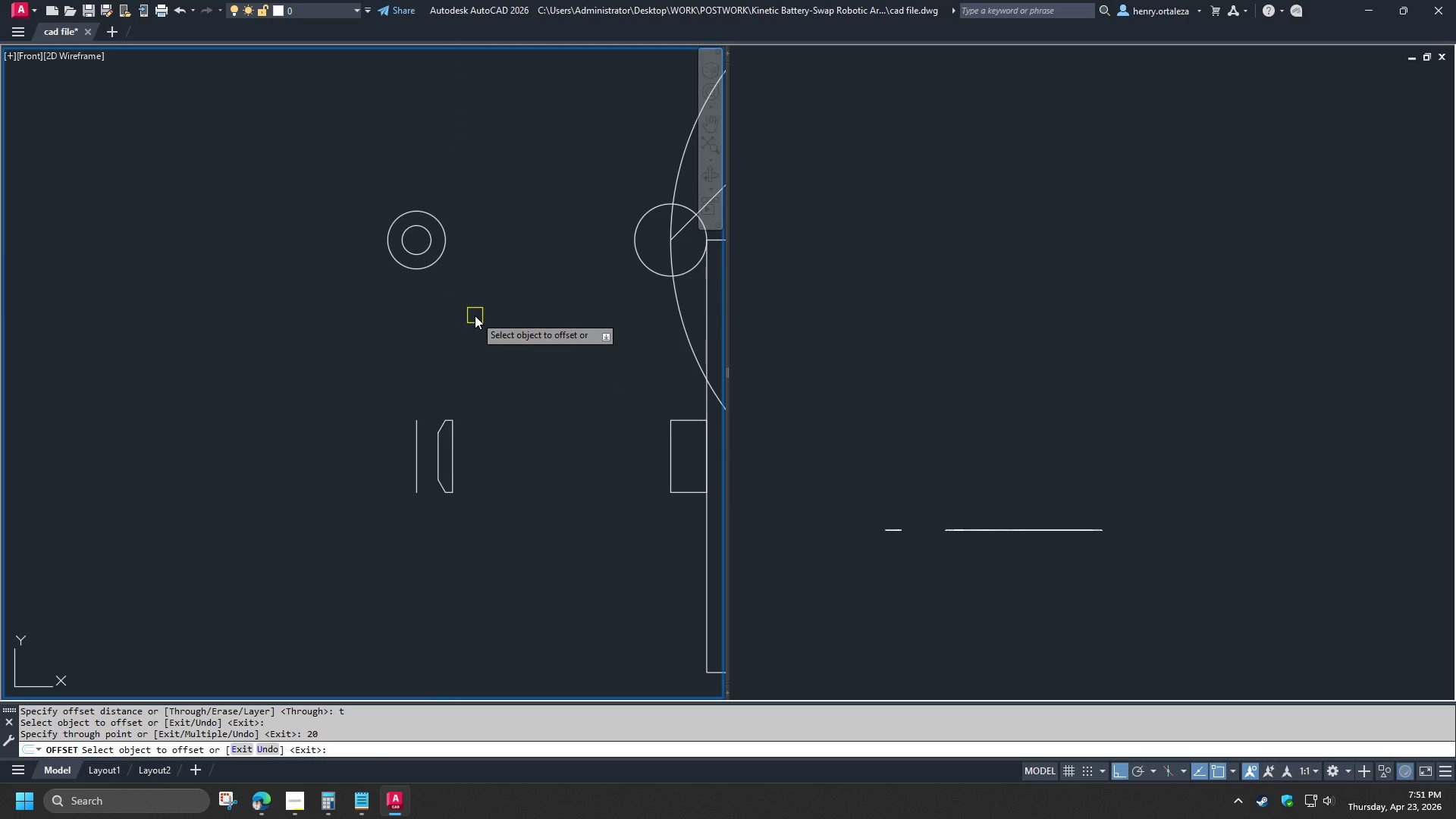 
key(Space)
 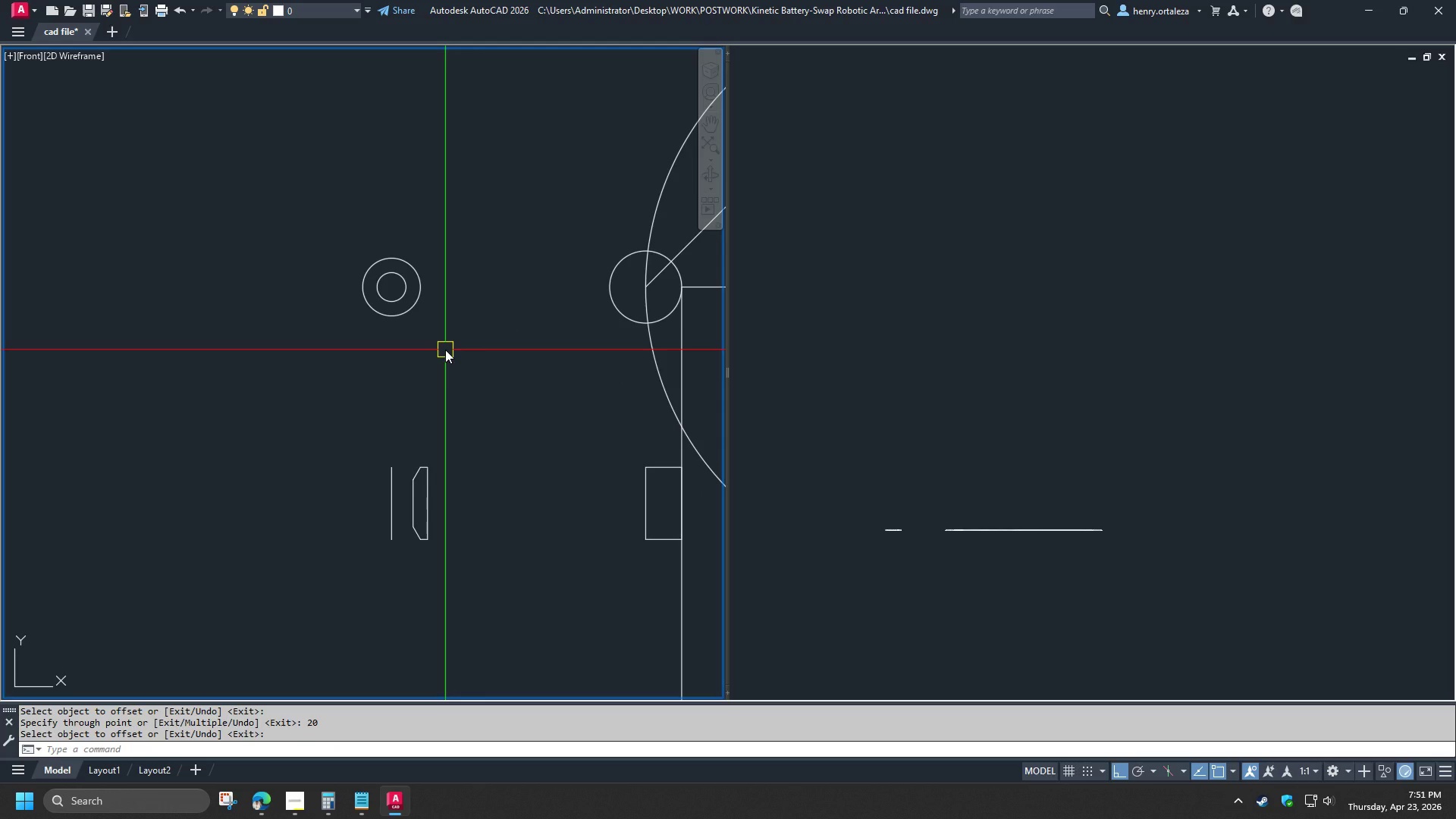 
scroll: coordinate [443, 340], scroll_direction: down, amount: 3.0
 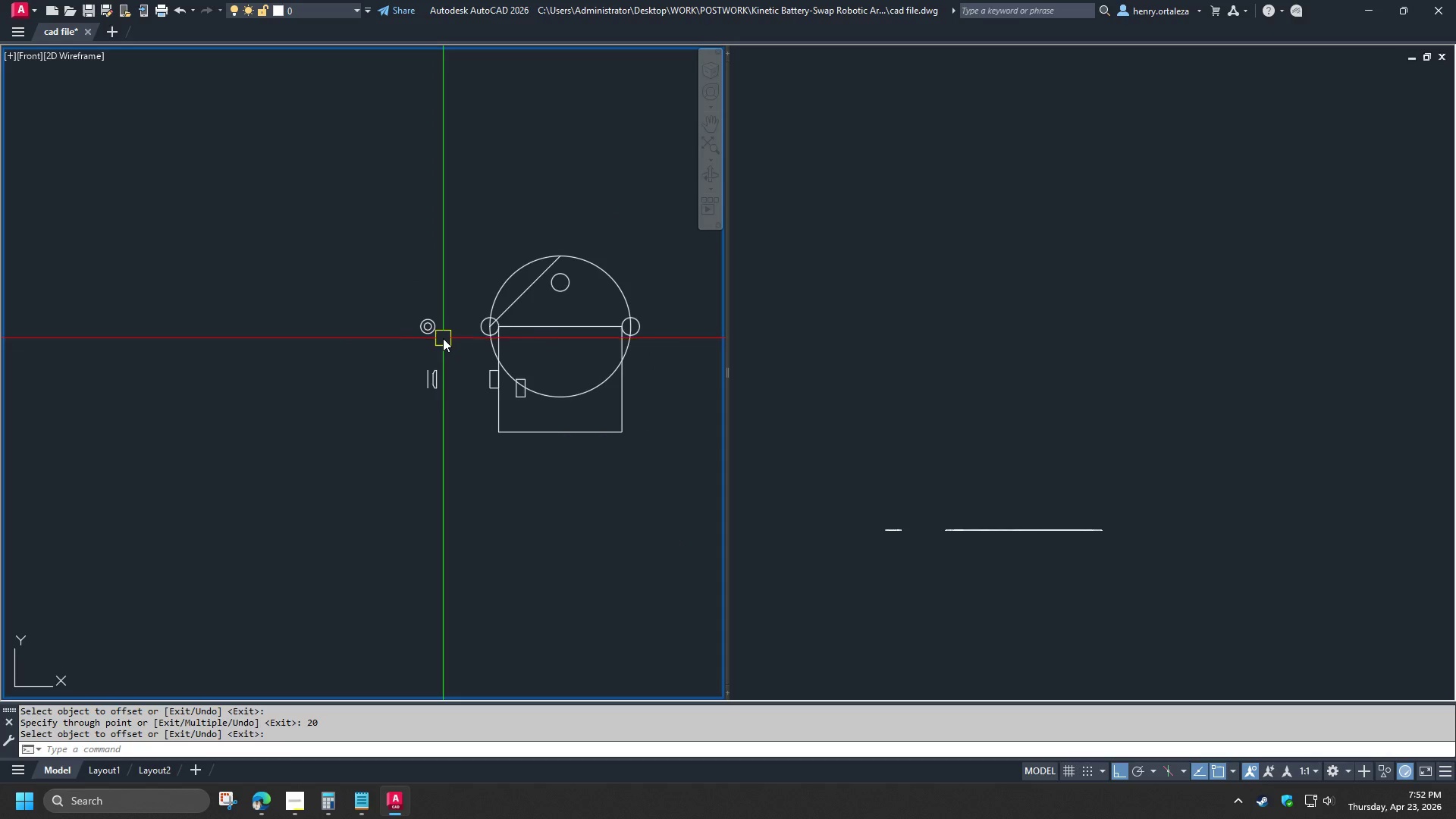 
scroll: coordinate [425, 422], scroll_direction: up, amount: 4.0
 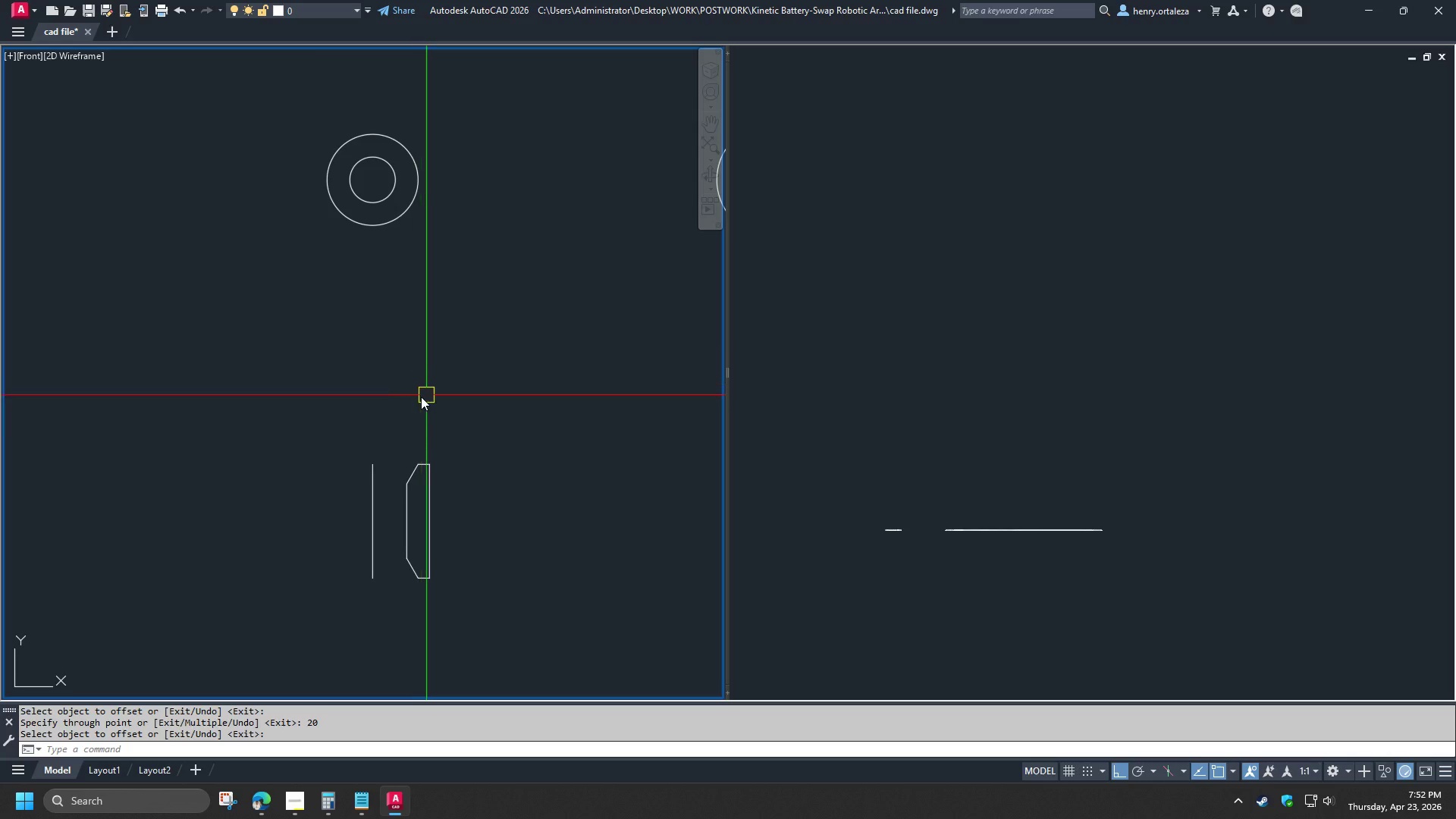 
wait(28.18)
 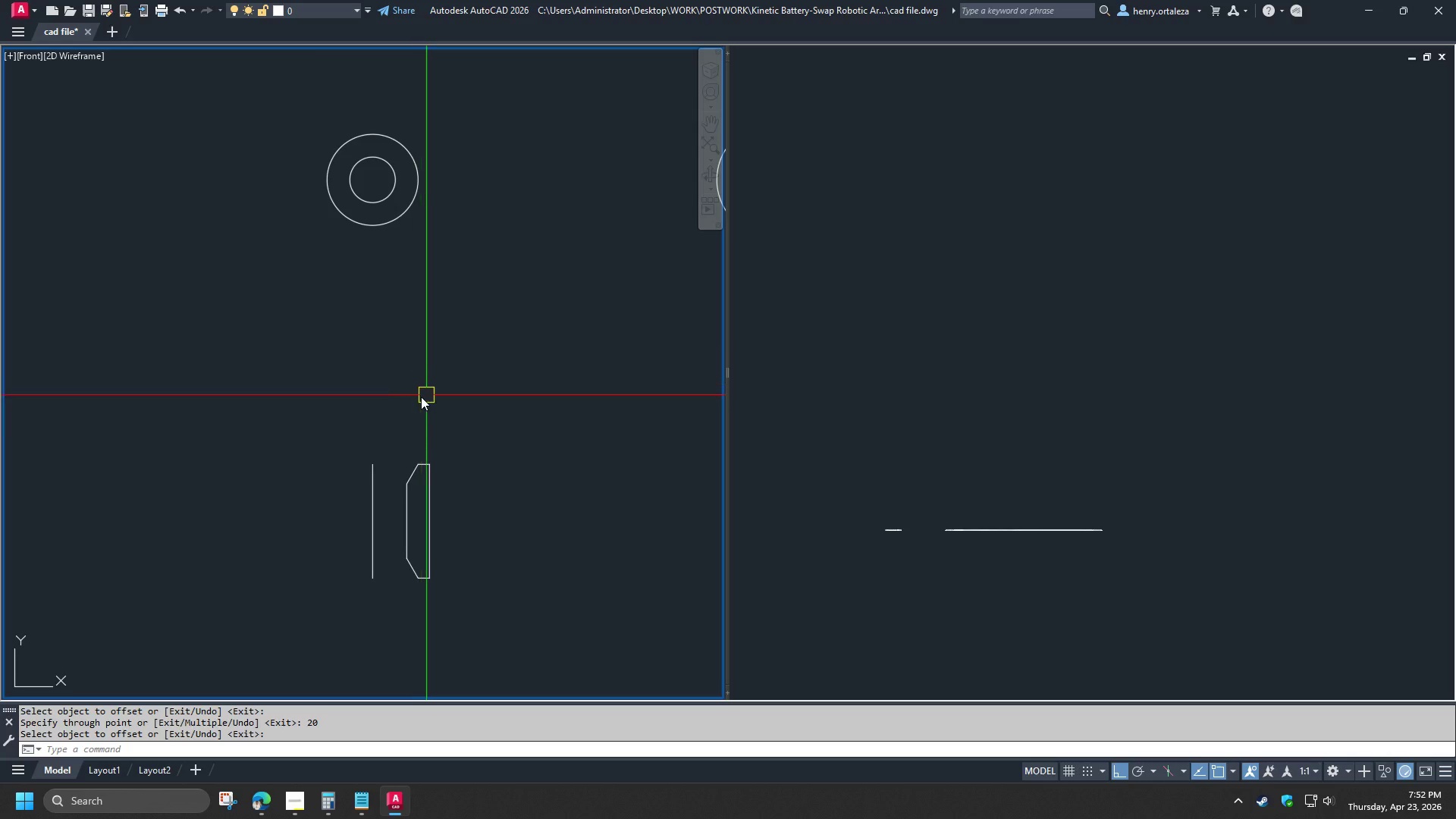 
scroll: coordinate [413, 462], scroll_direction: up, amount: 2.0
 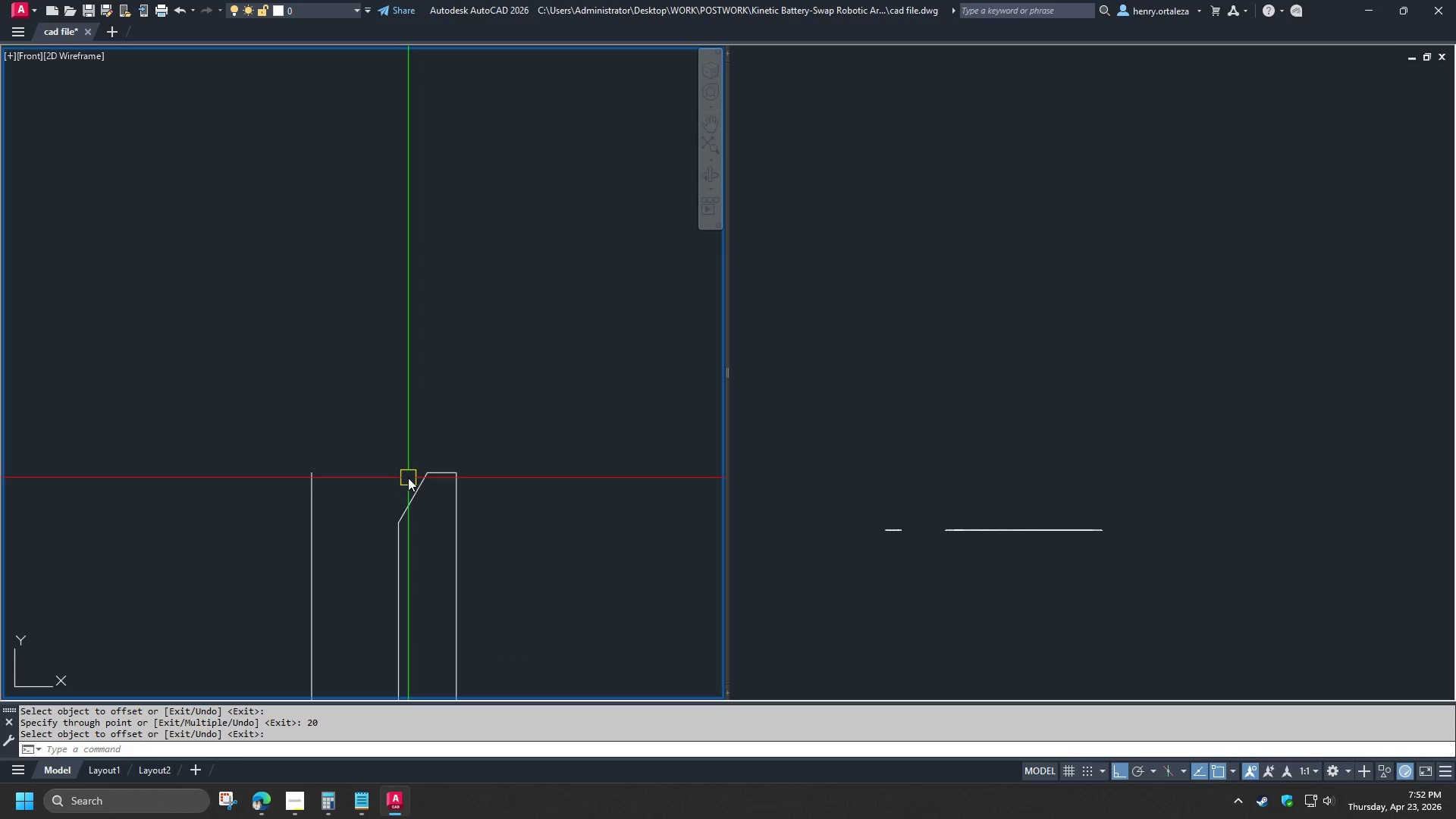 
key(L)
 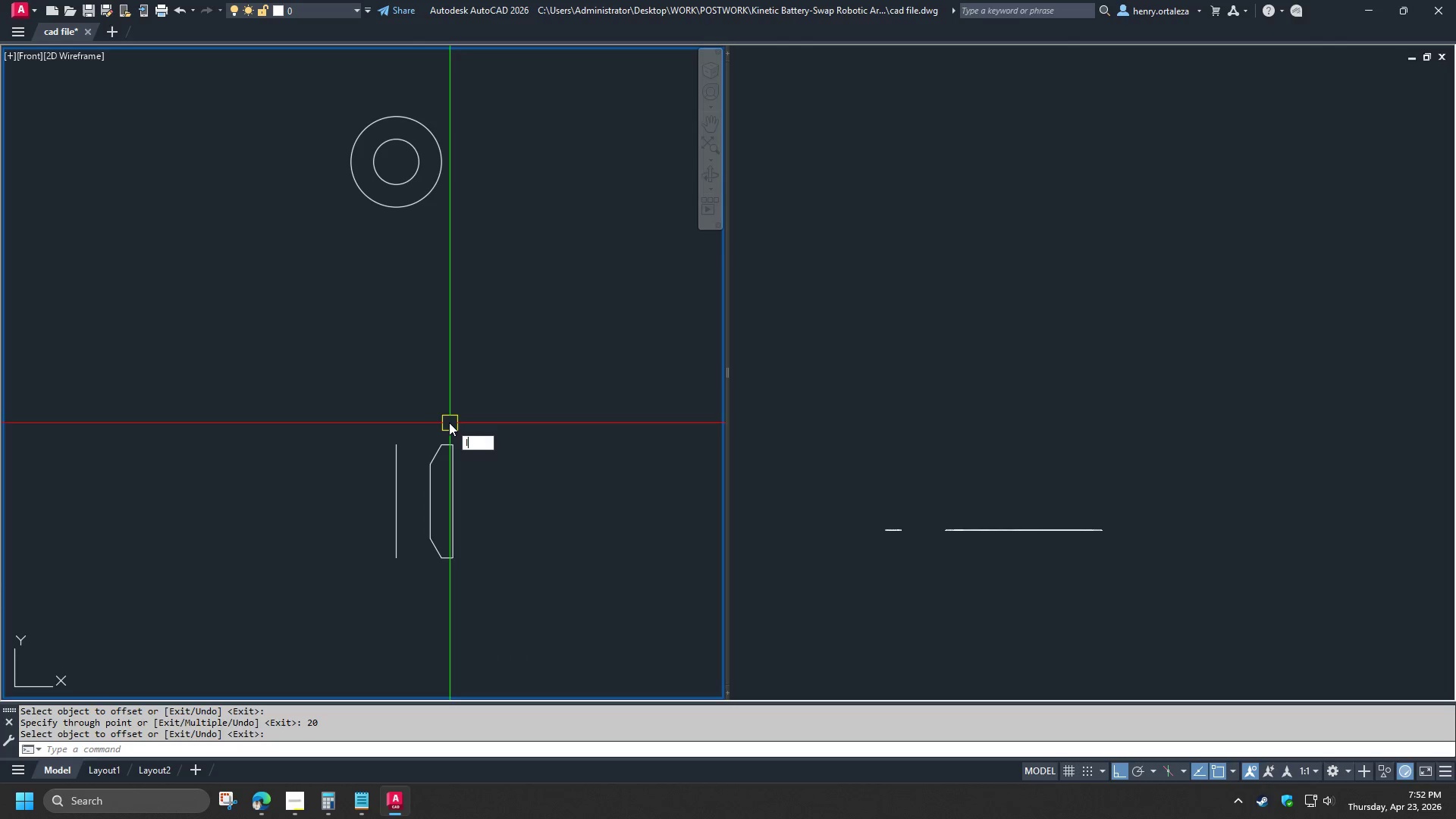 
key(Space)
 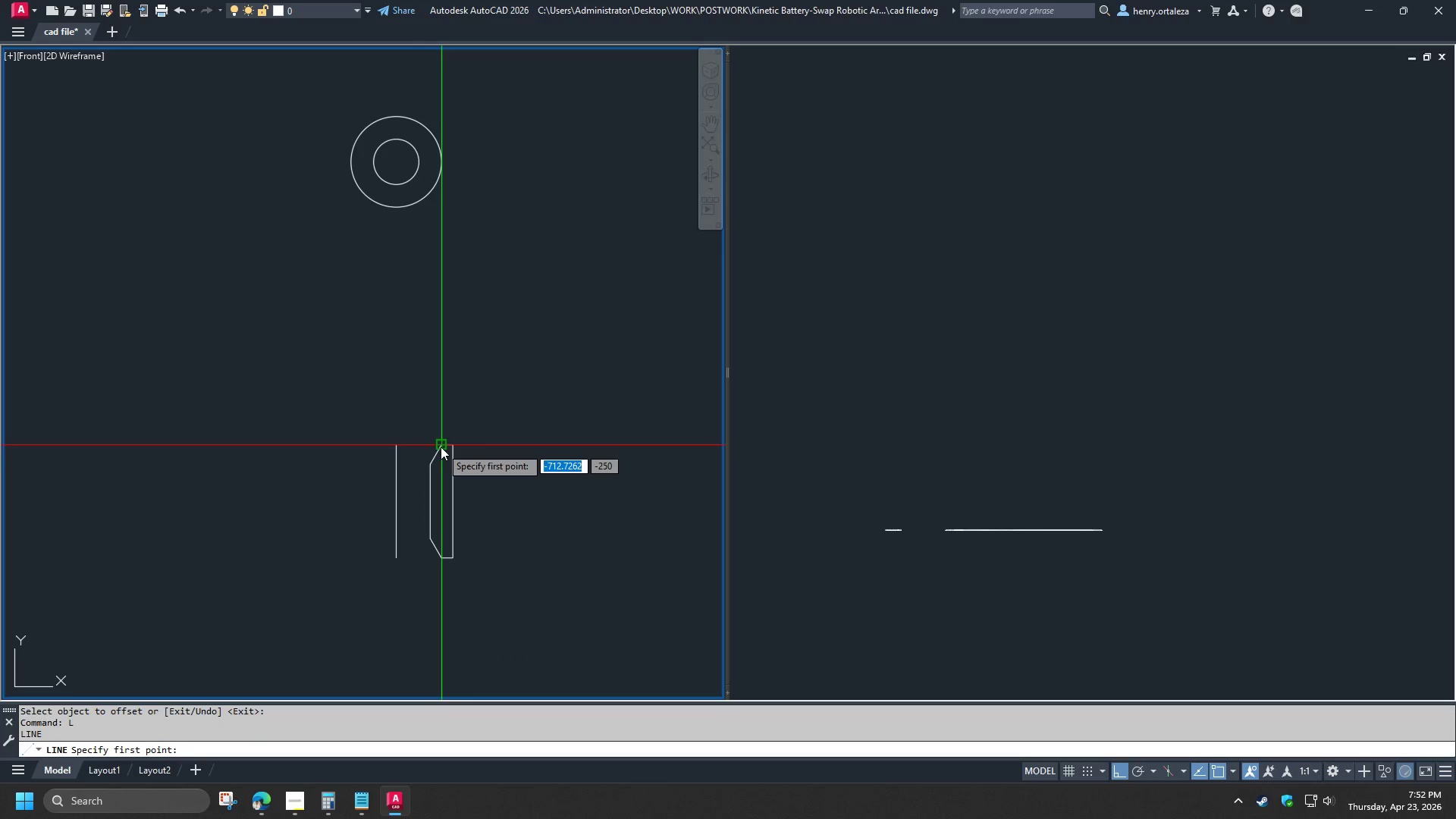 
scroll: coordinate [450, 425], scroll_direction: down, amount: 2.0
 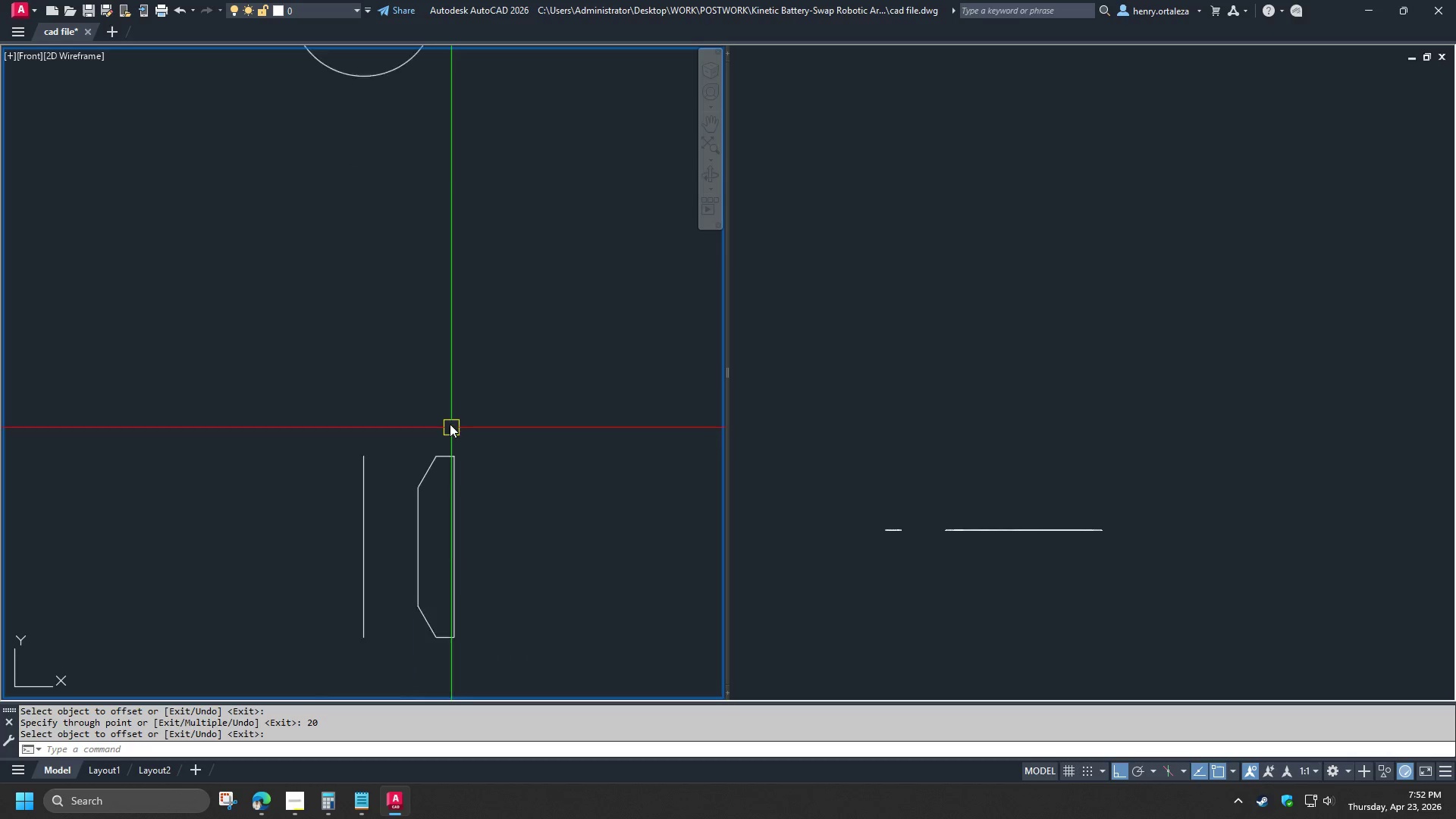 
left_click_drag(start_coordinate=[441, 447], to_coordinate=[435, 448])
 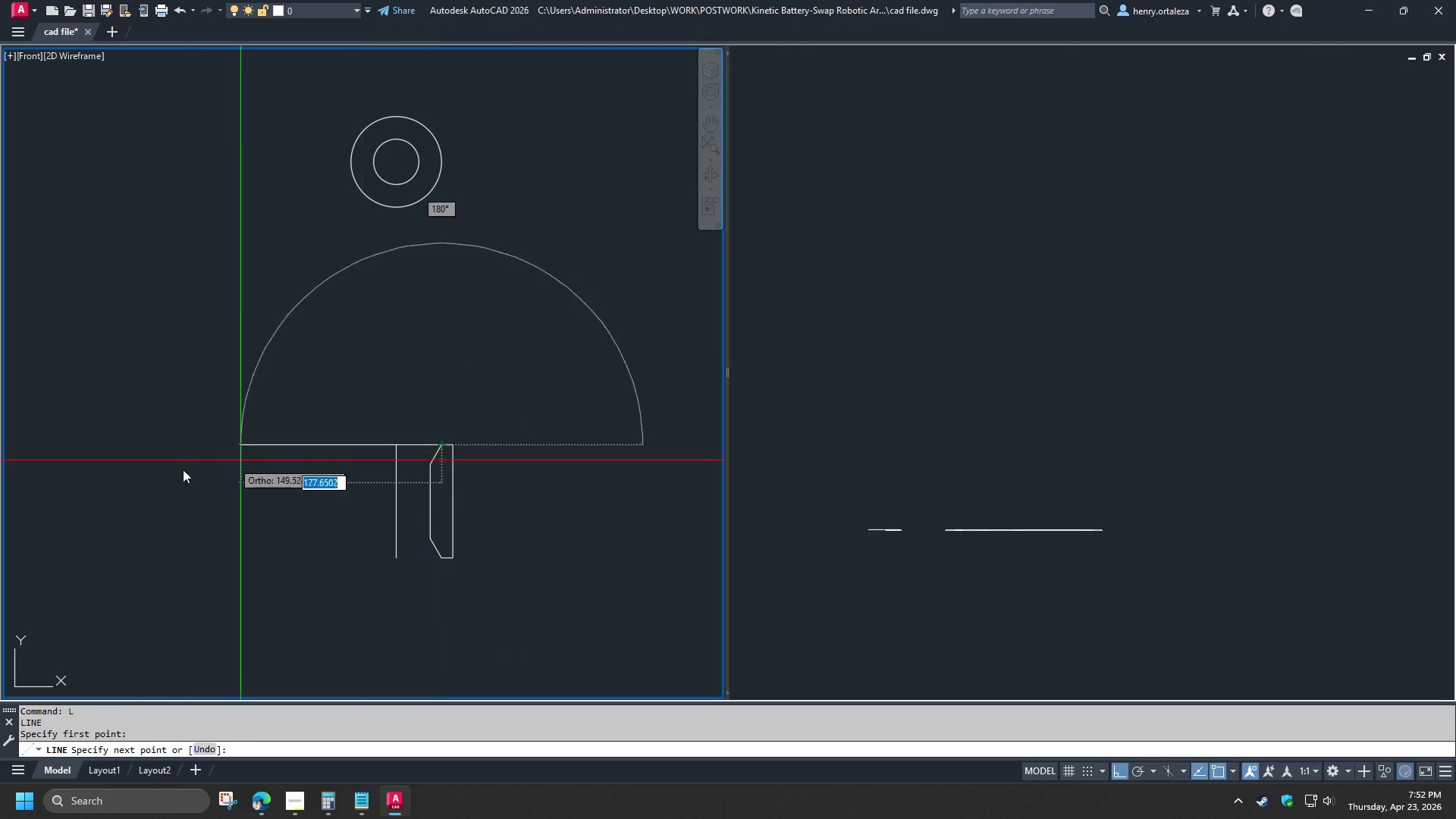 
left_click_drag(start_coordinate=[166, 473], to_coordinate=[162, 474])
 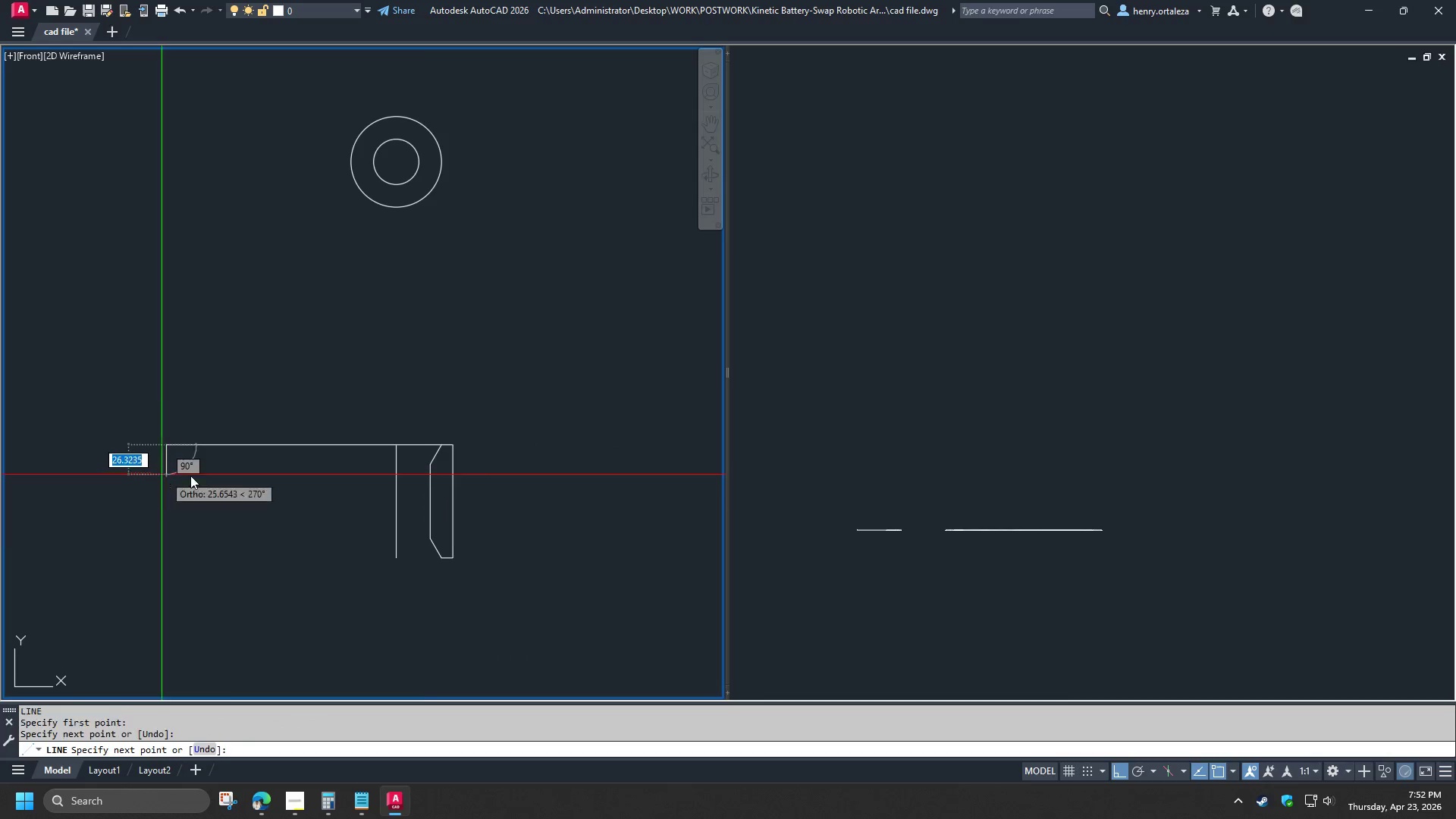 
key(Space)
 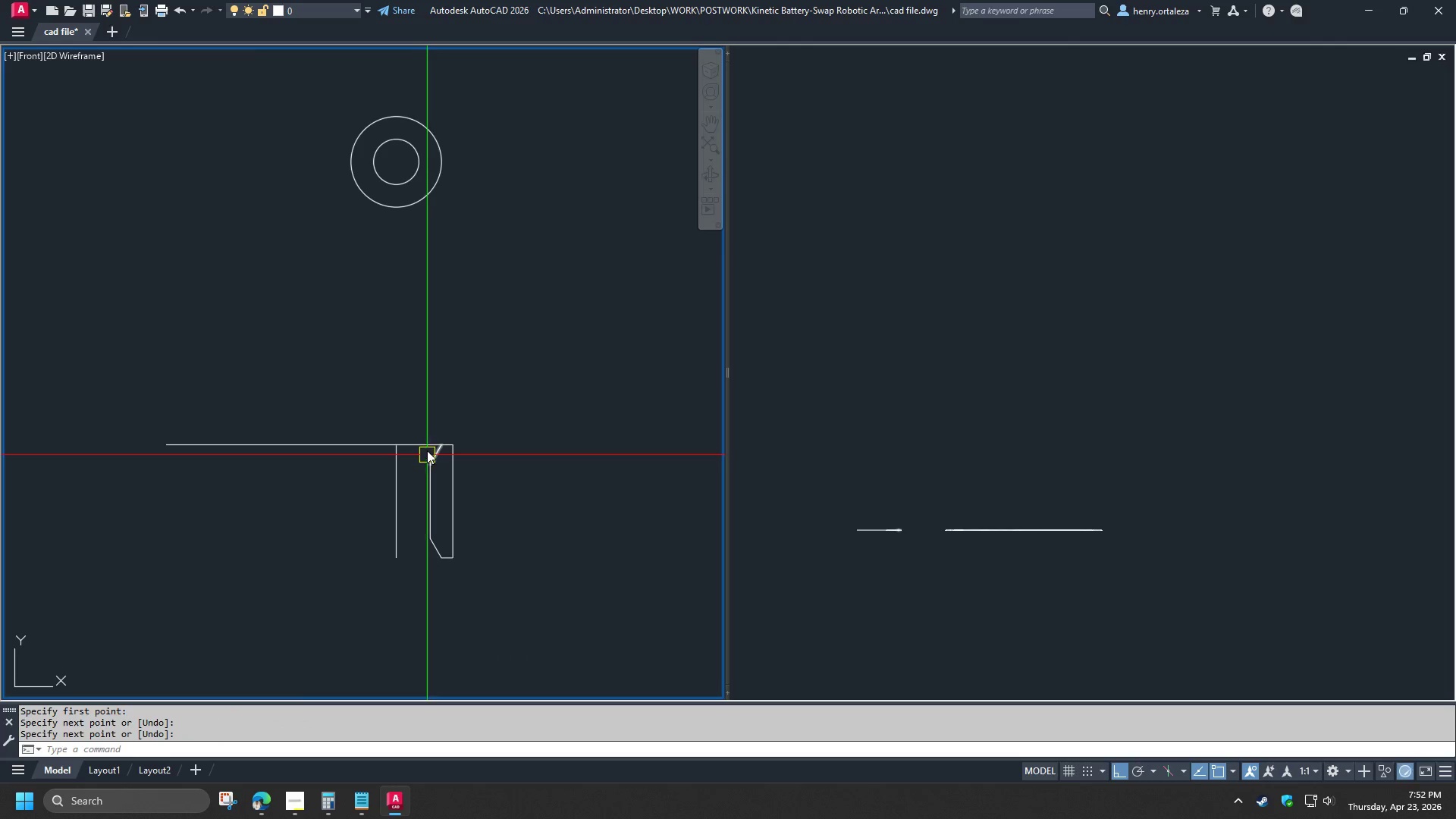 
left_click([422, 445])
 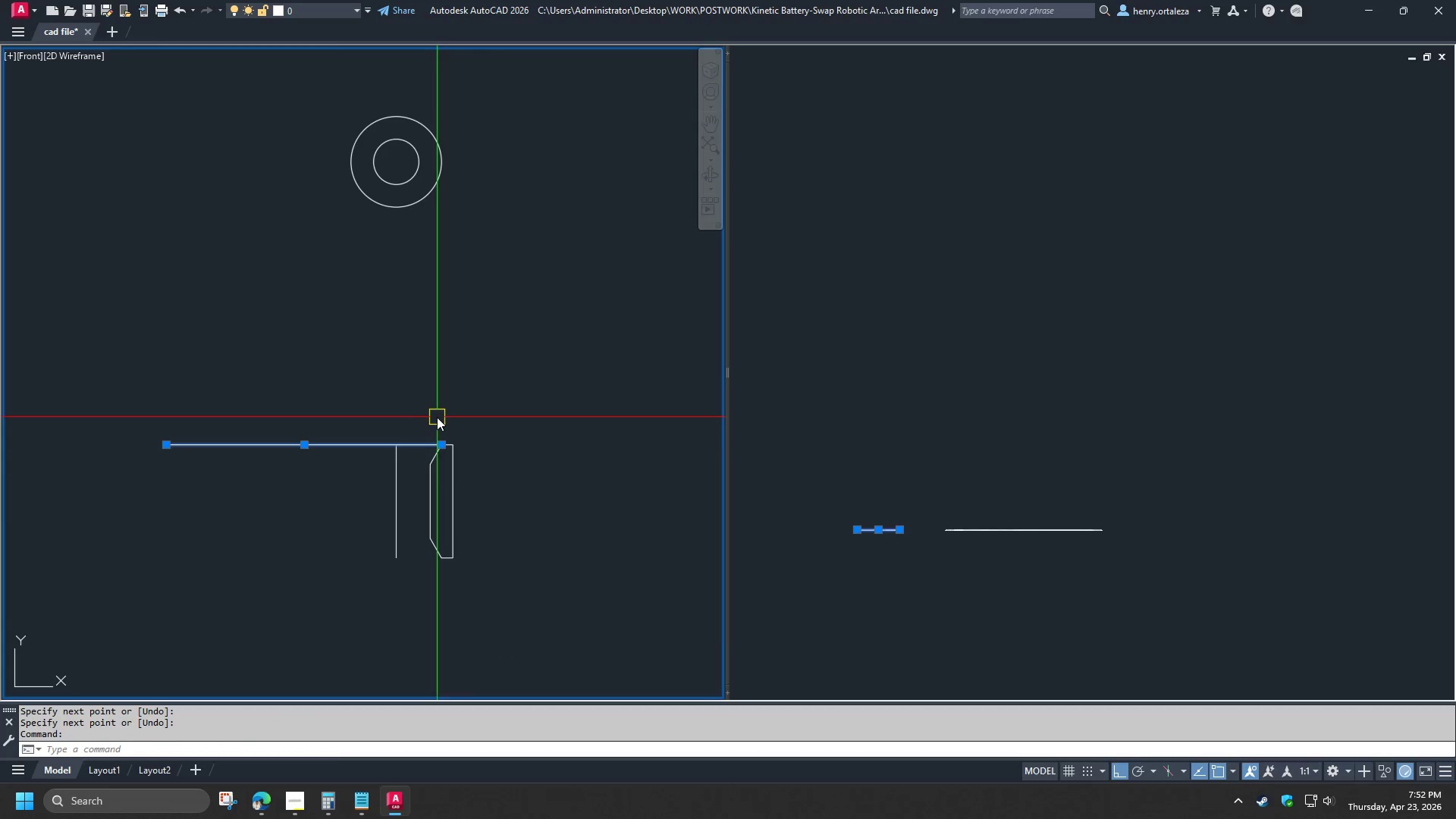 
scroll: coordinate [450, 431], scroll_direction: up, amount: 2.0
 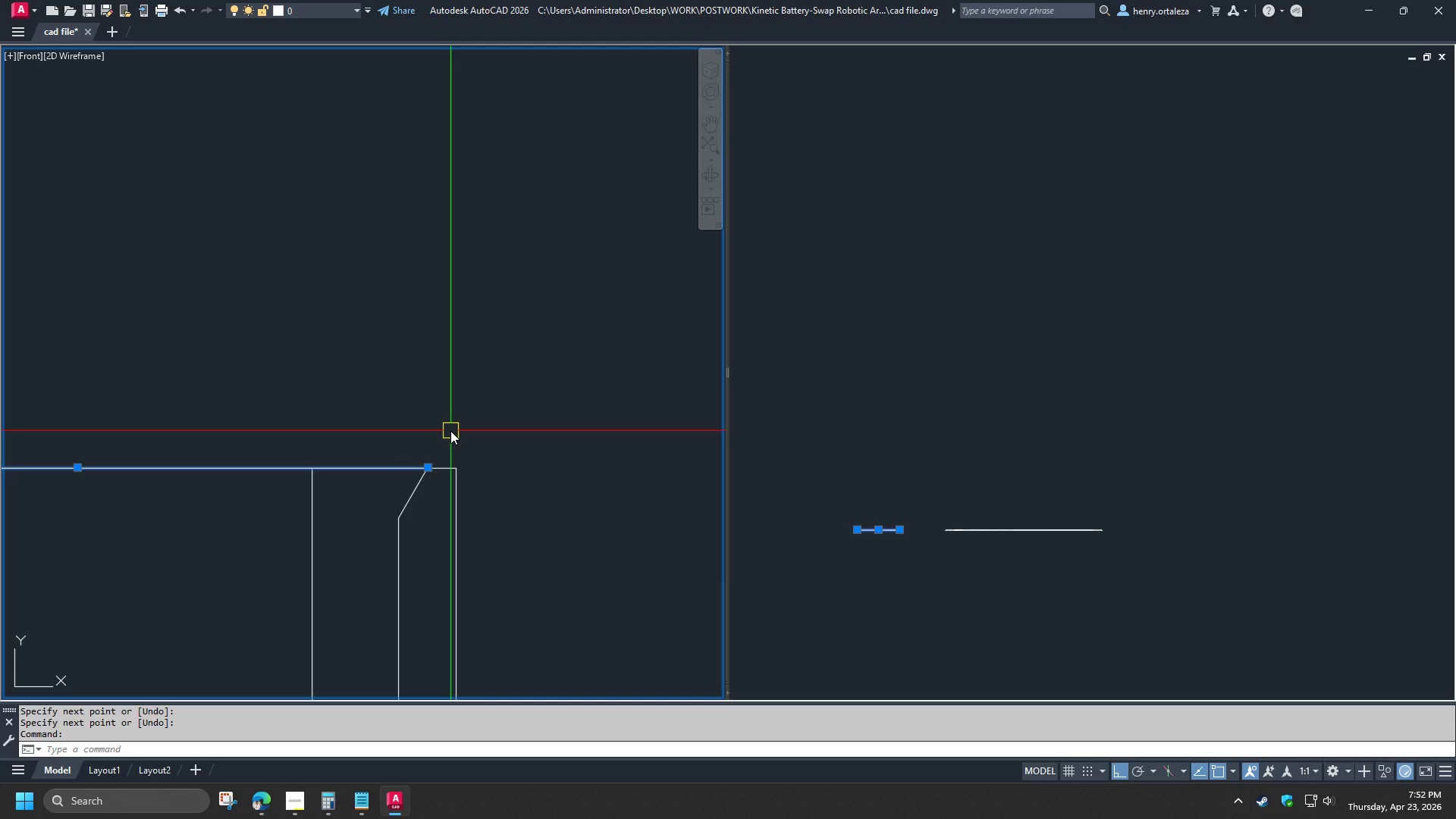 
scroll: coordinate [450, 431], scroll_direction: down, amount: 1.0
 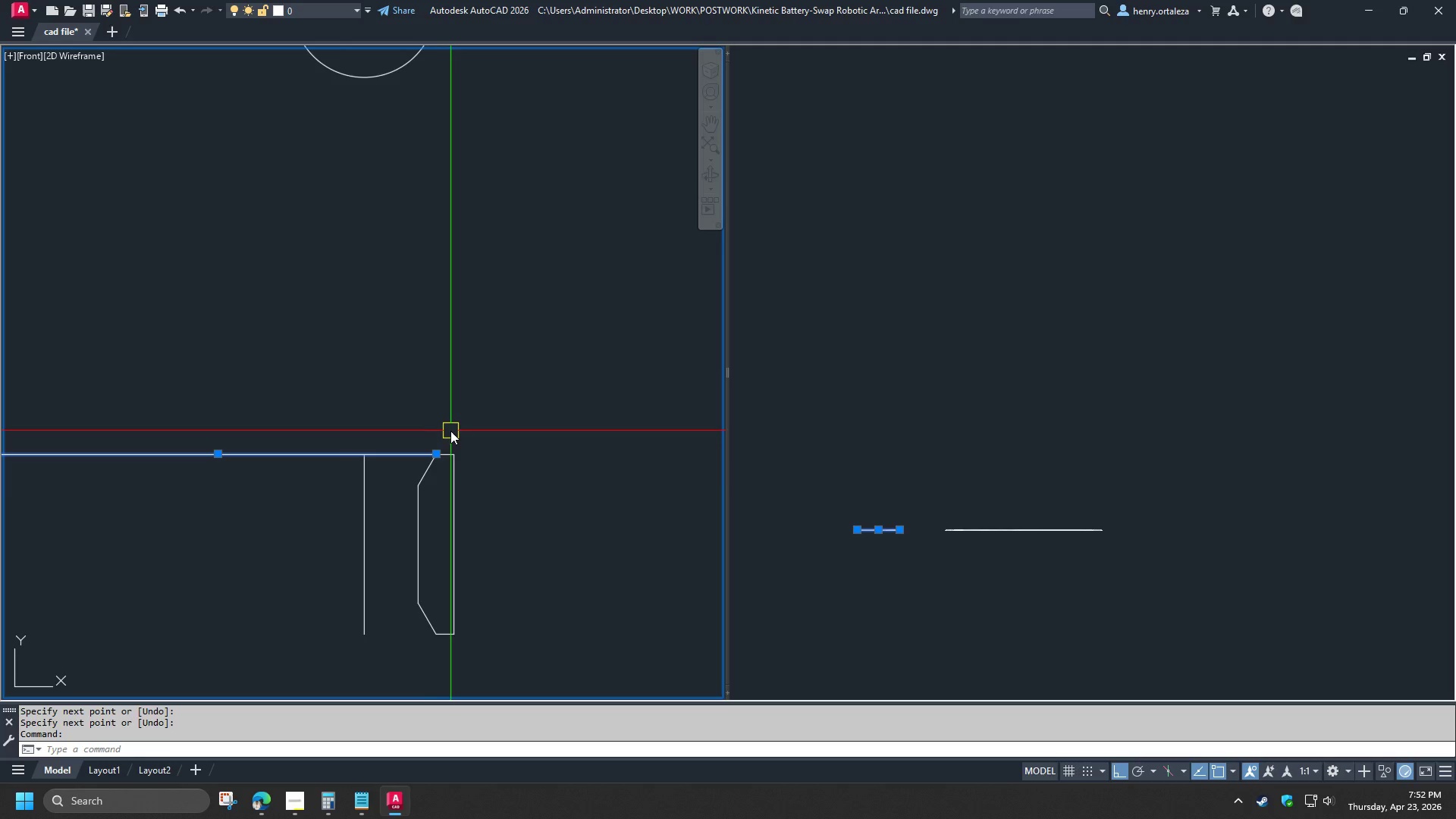 
key(E)
 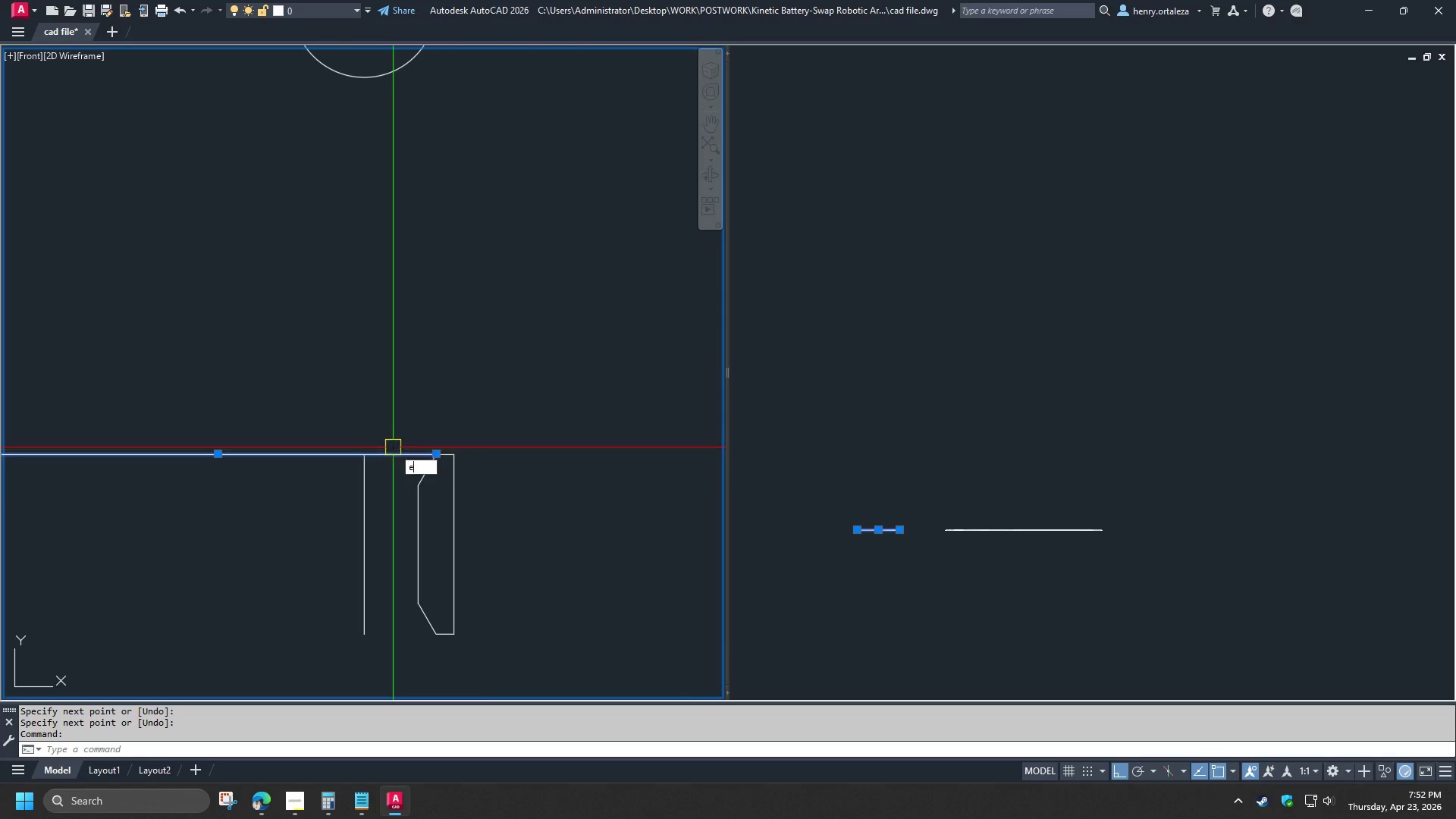 
key(Space)
 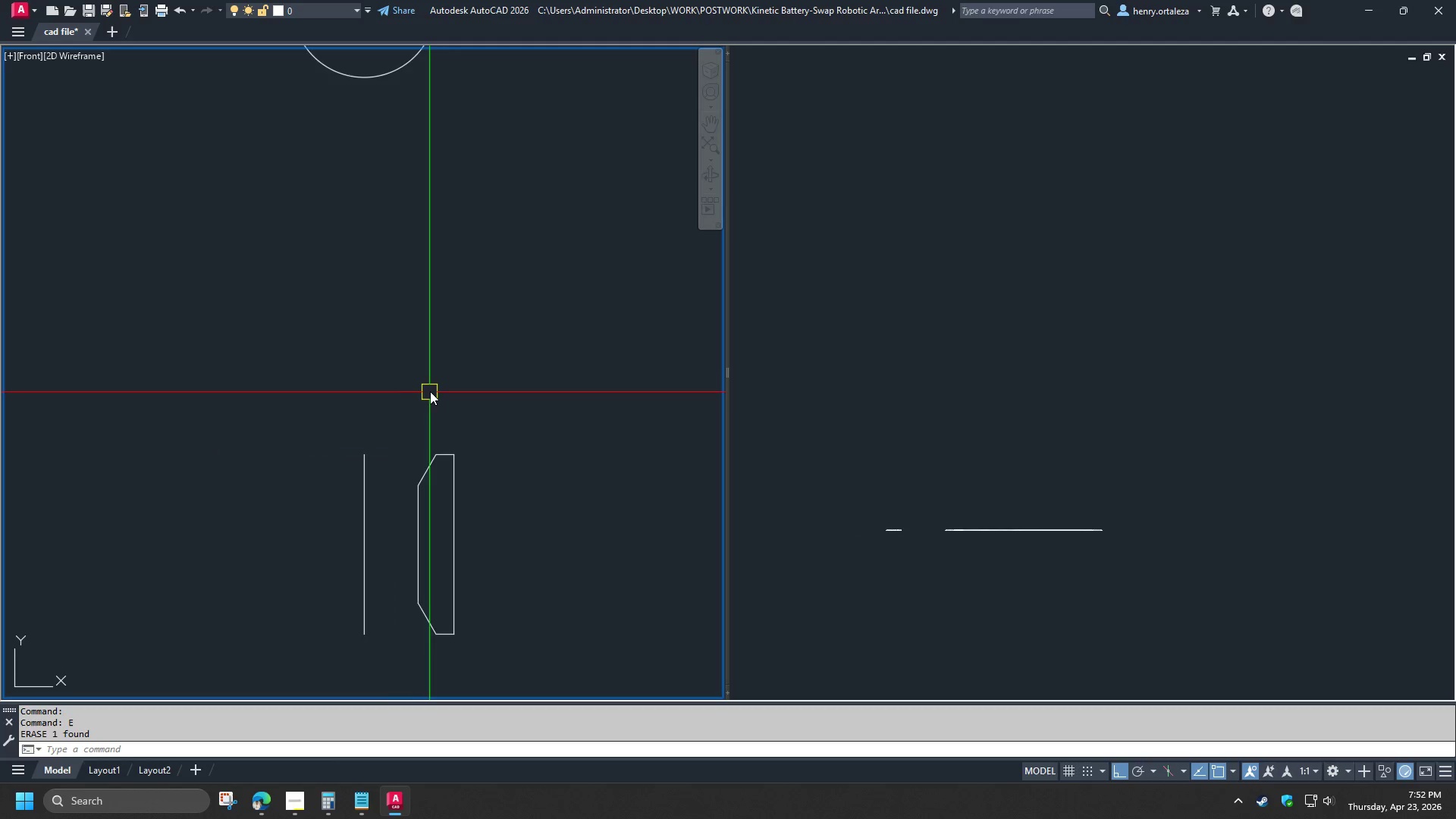 
scroll: coordinate [430, 391], scroll_direction: down, amount: 1.0
 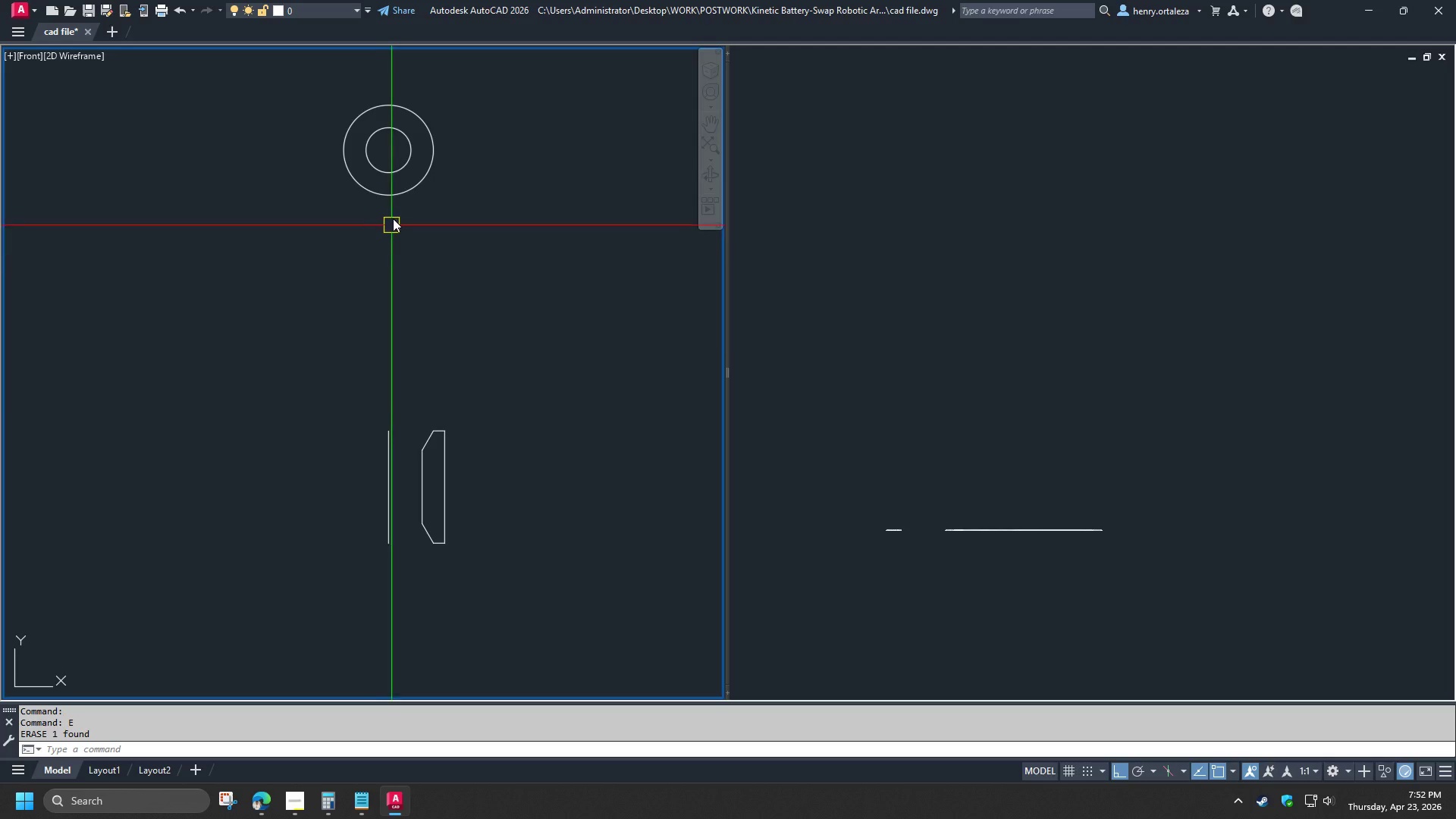 
wait(7.43)
 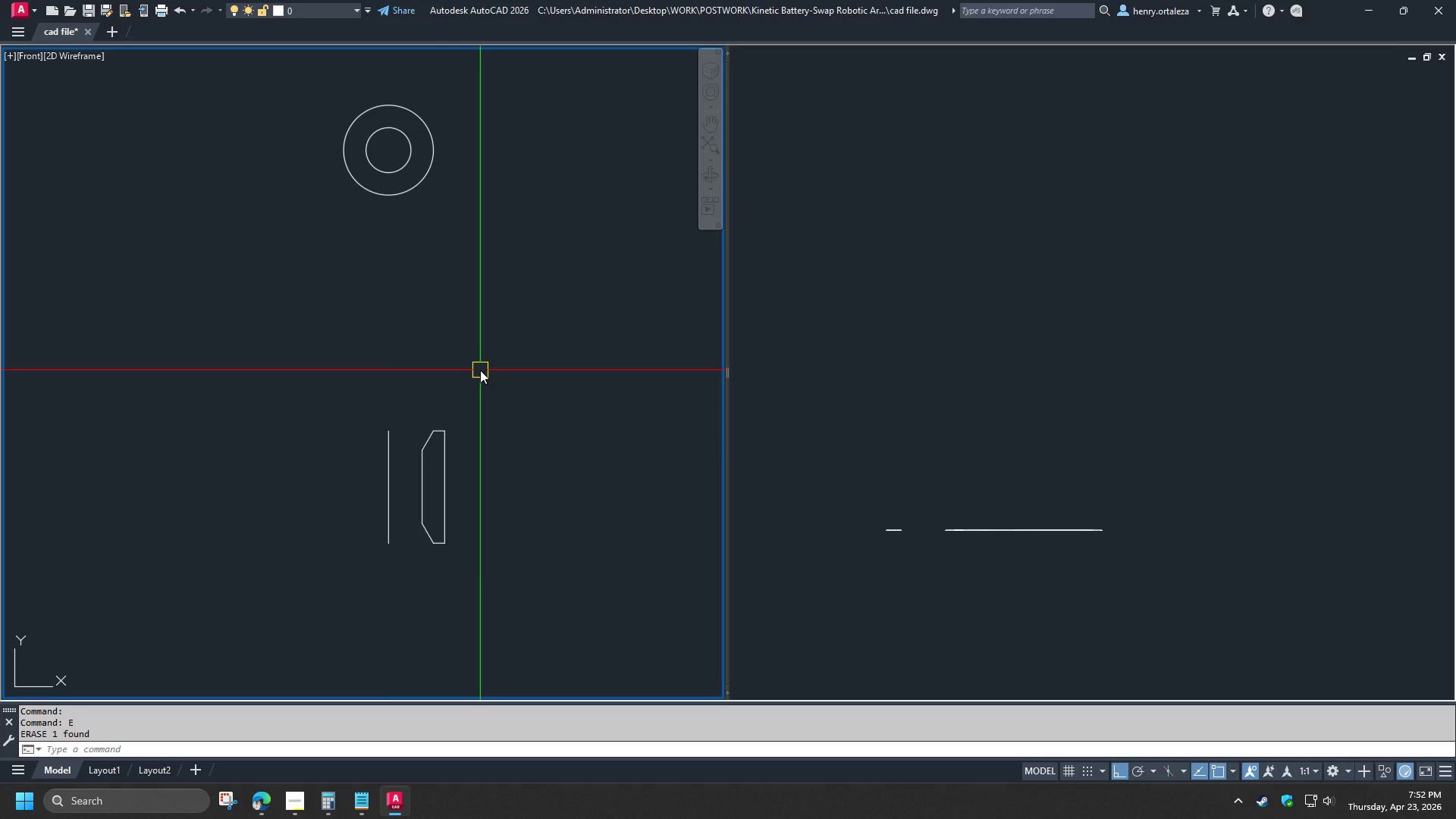 
key(L)
 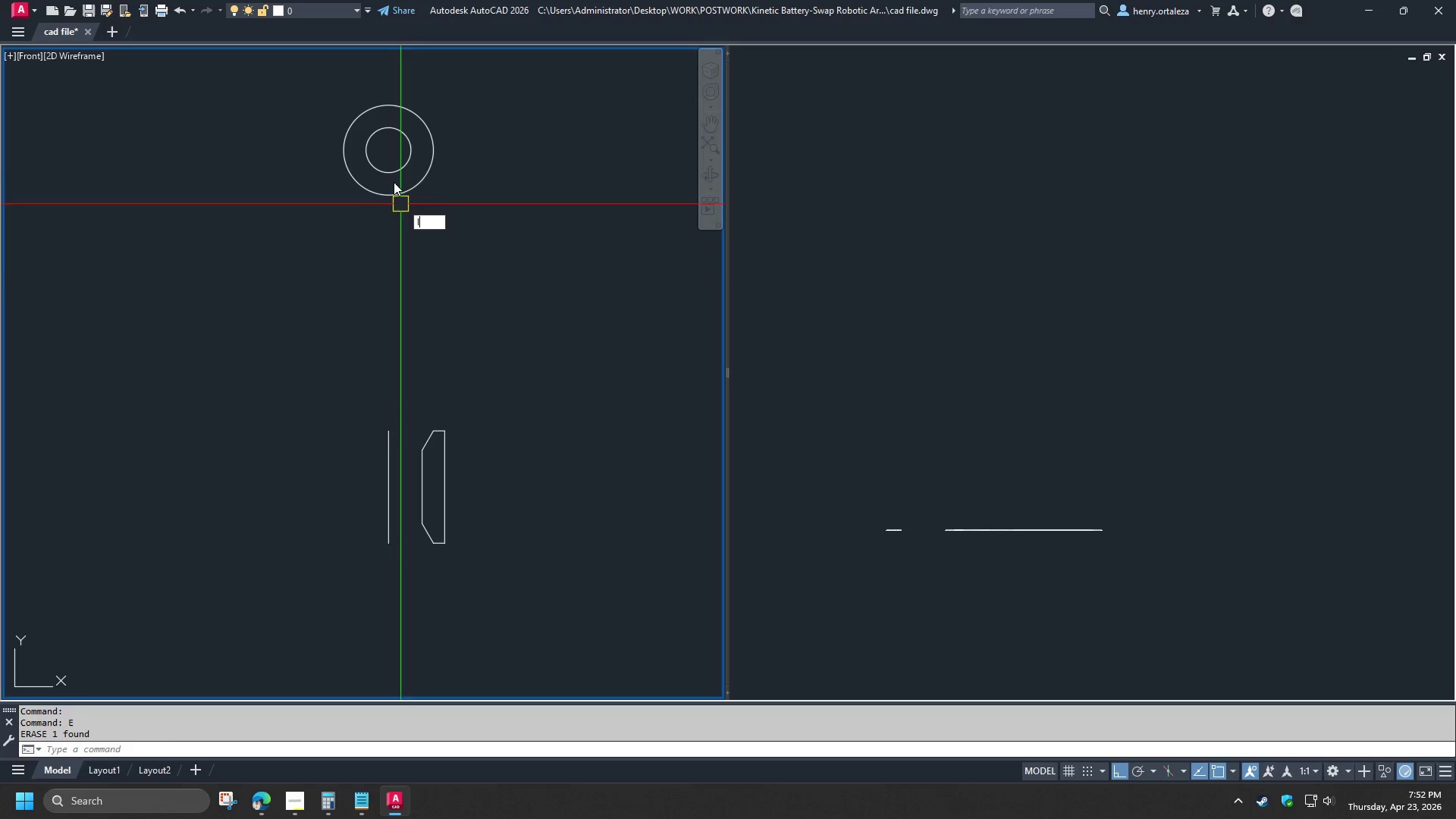 
key(Space)
 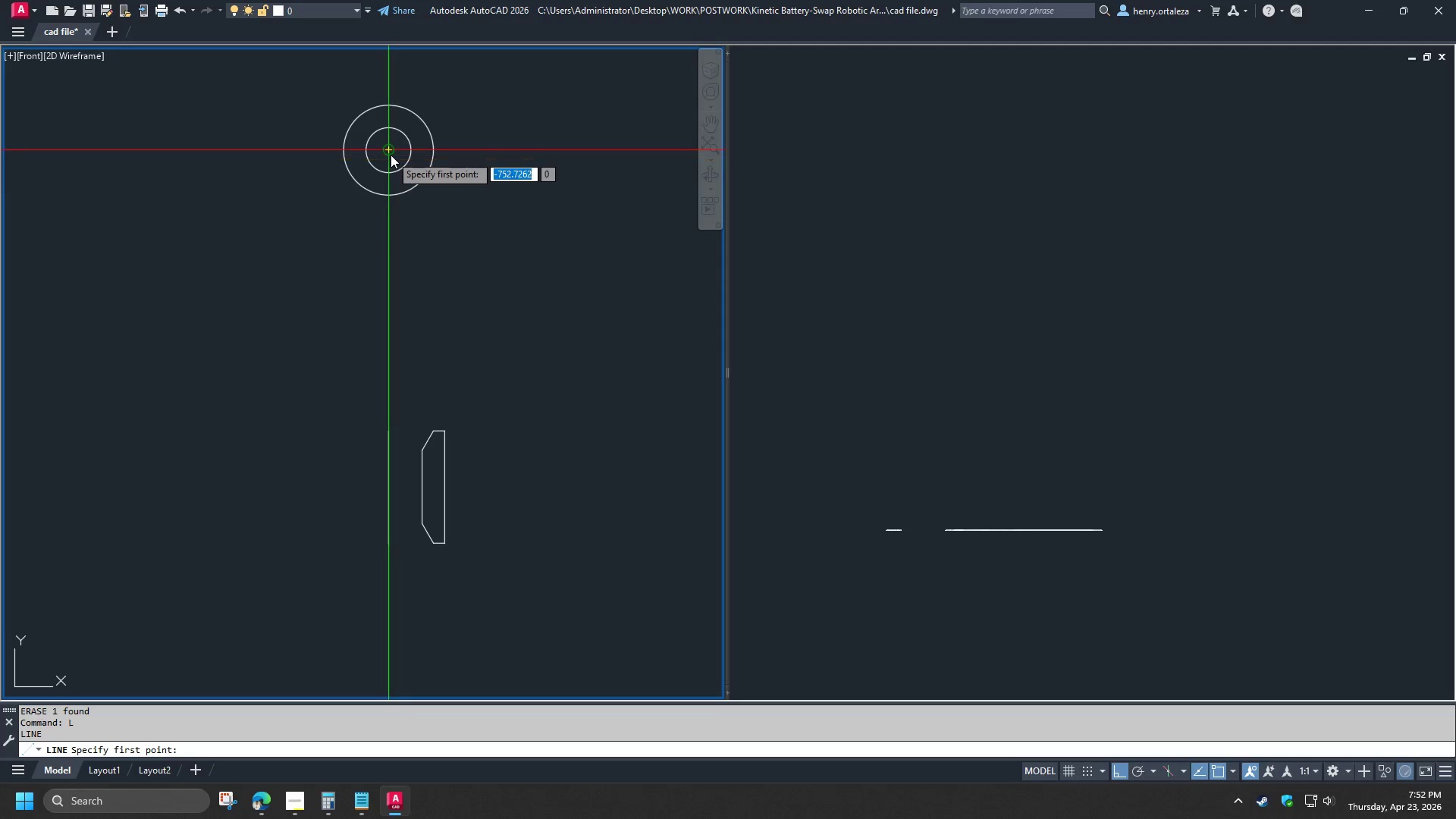 
left_click([391, 155])
 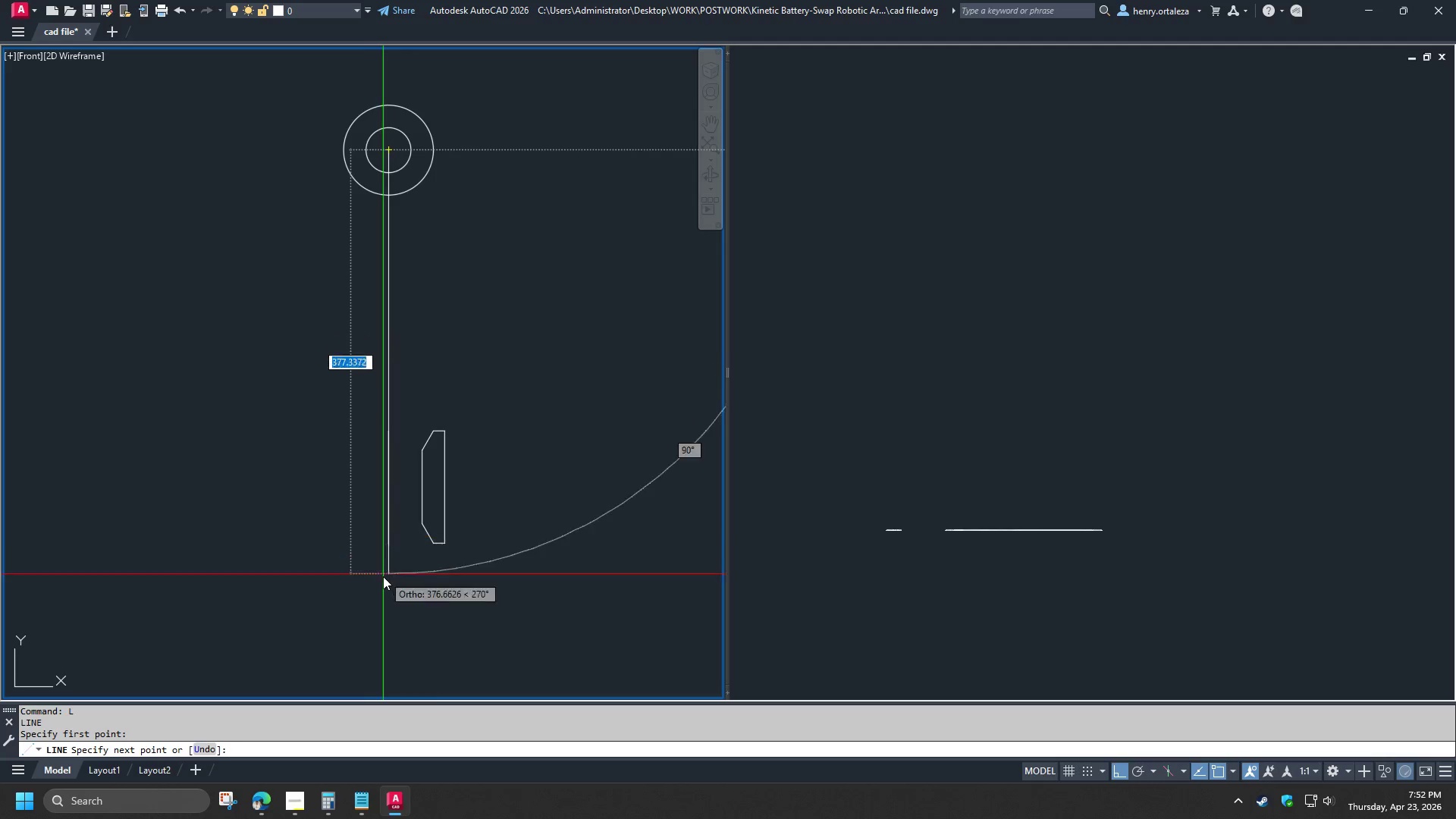 
key(Space)
 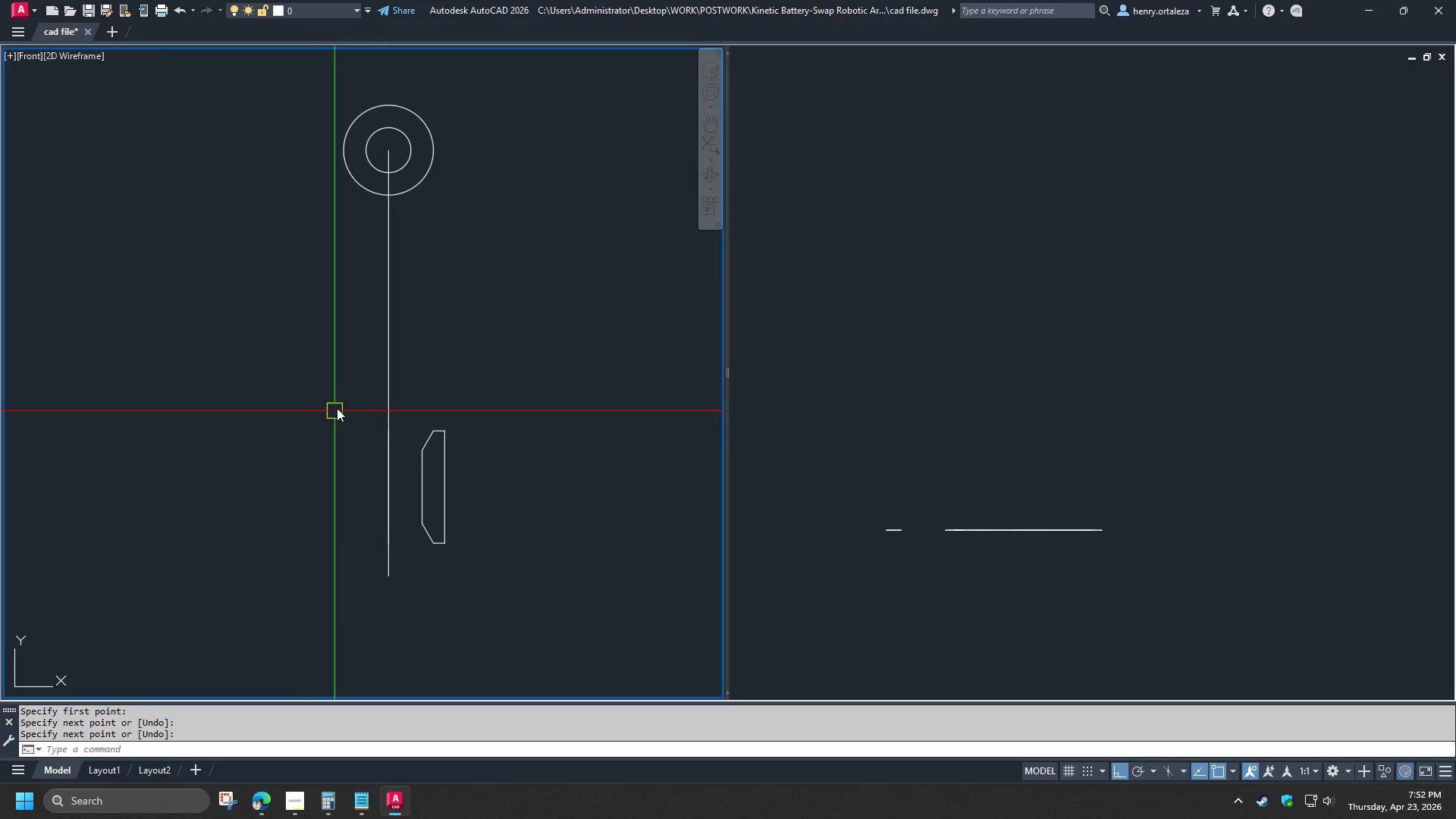 
left_click_drag(start_coordinate=[344, 402], to_coordinate=[353, 413])
 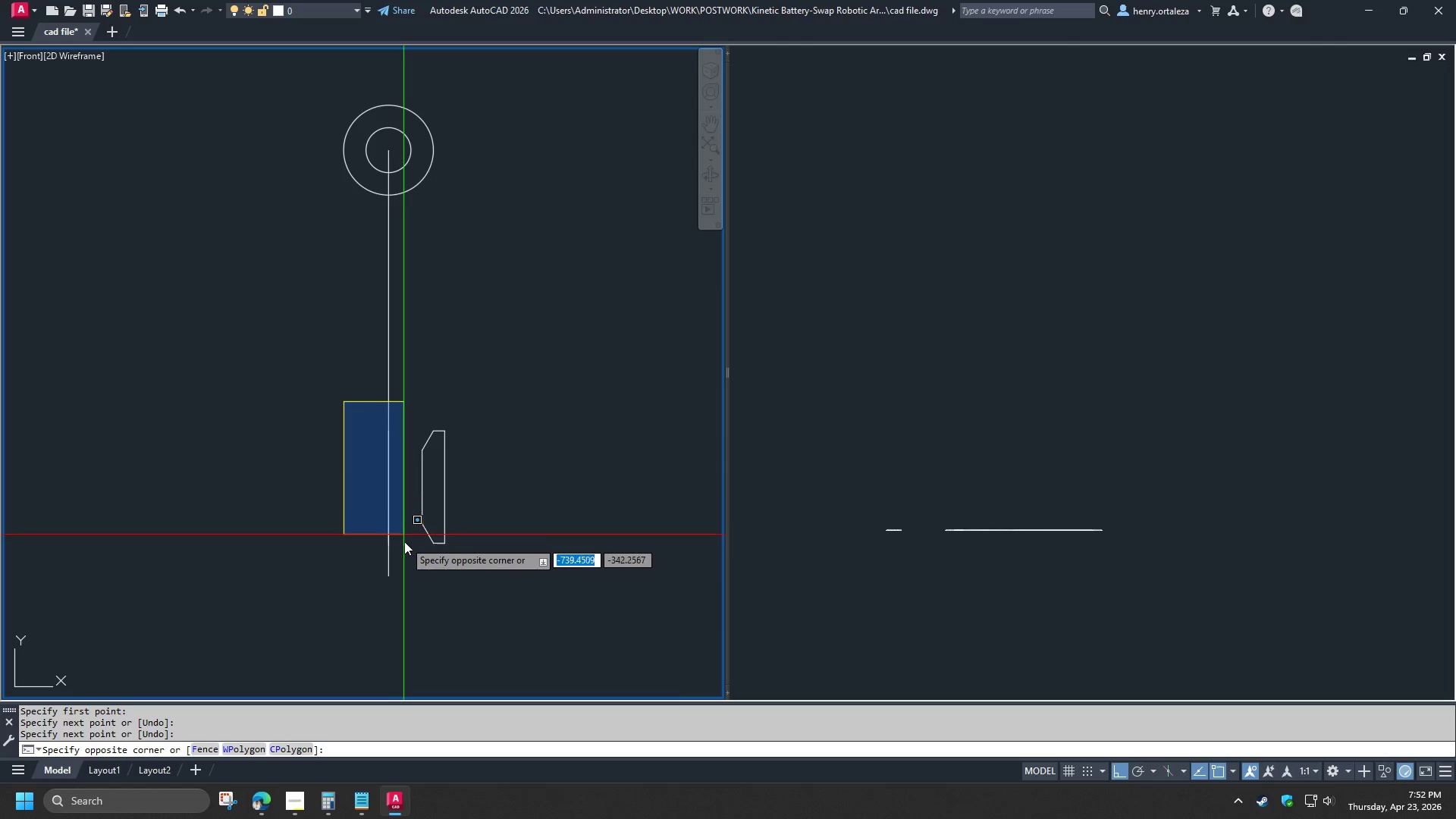 
left_click([404, 555])
 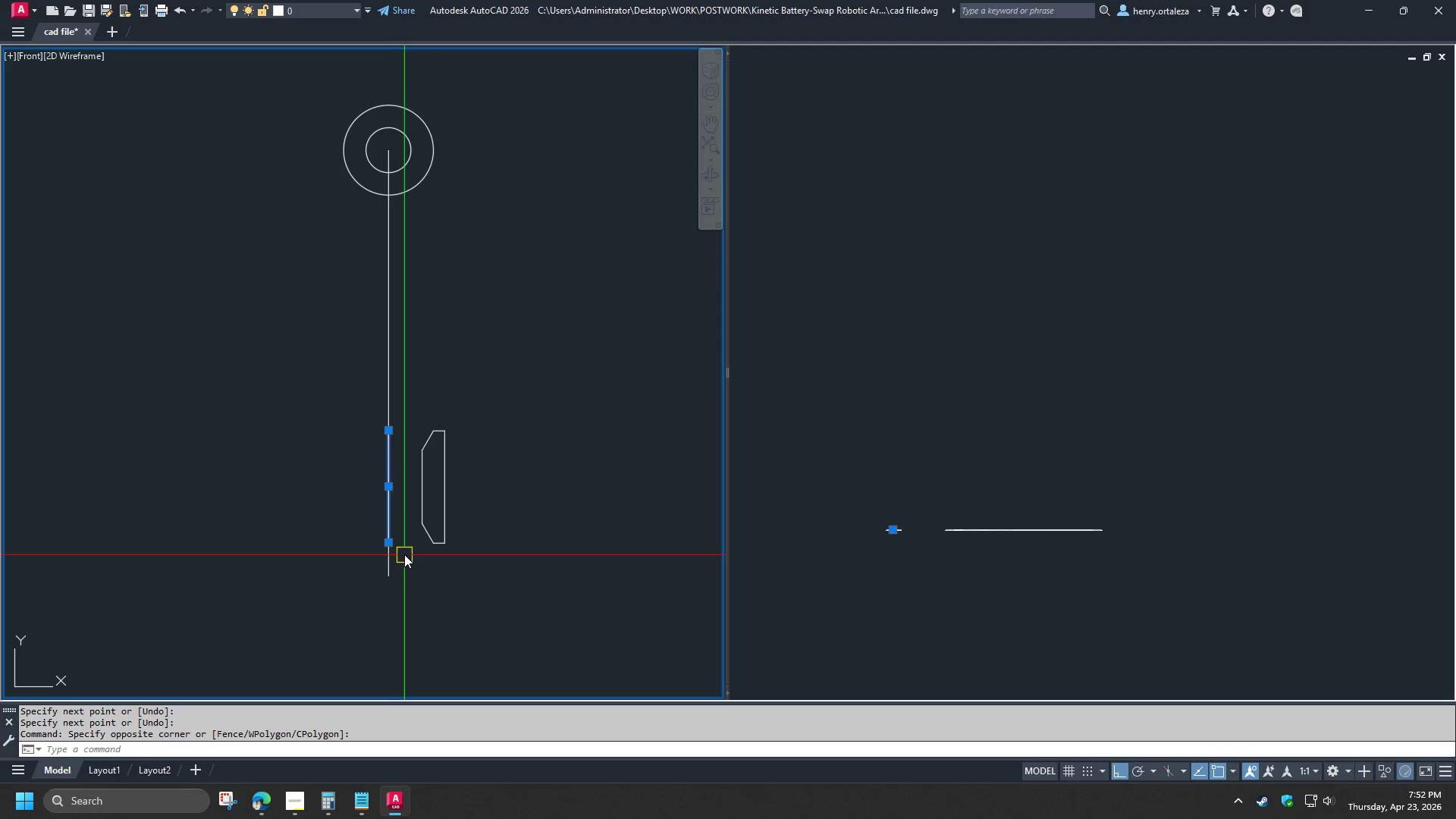 
key(E)
 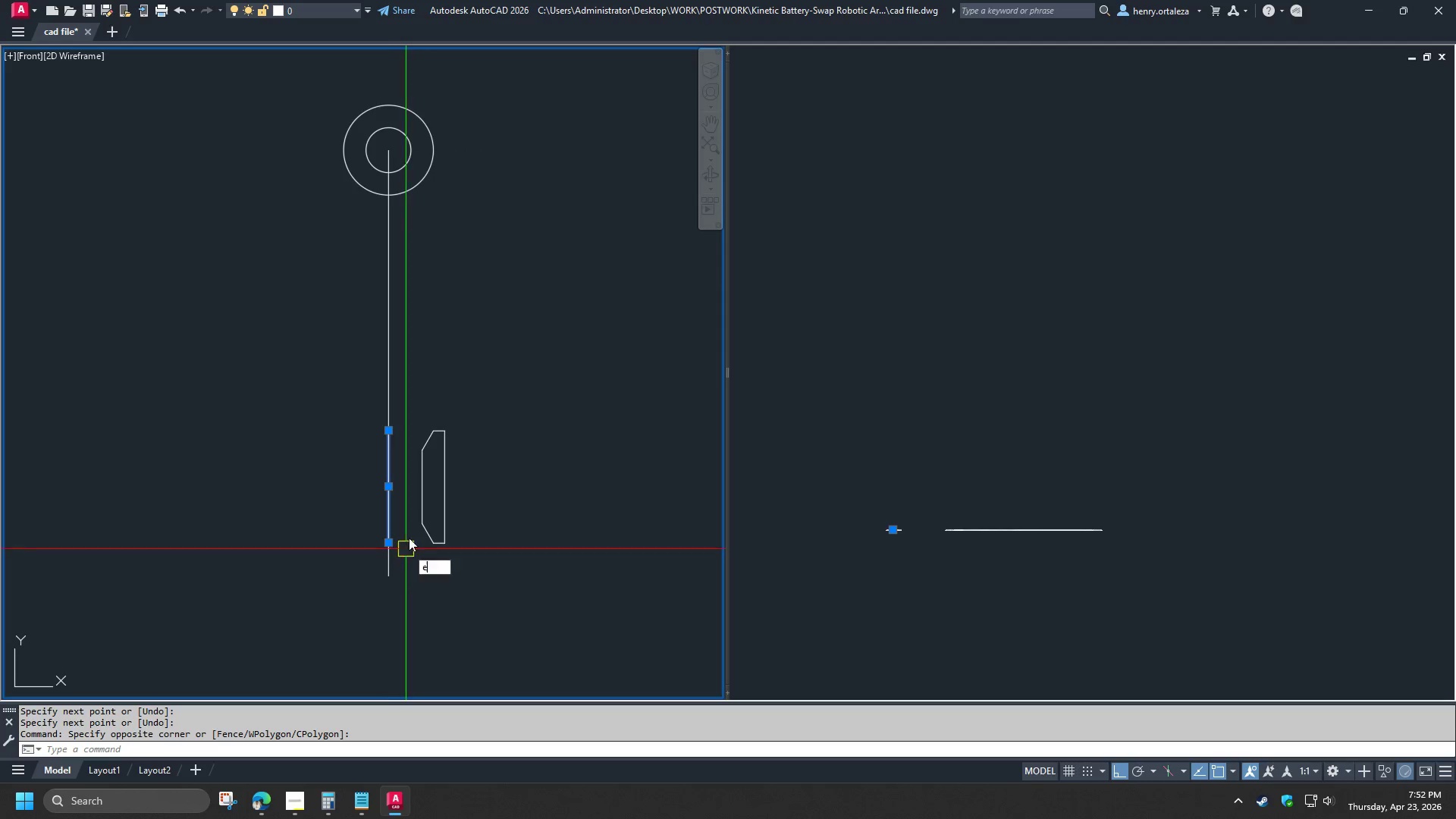 
key(Space)
 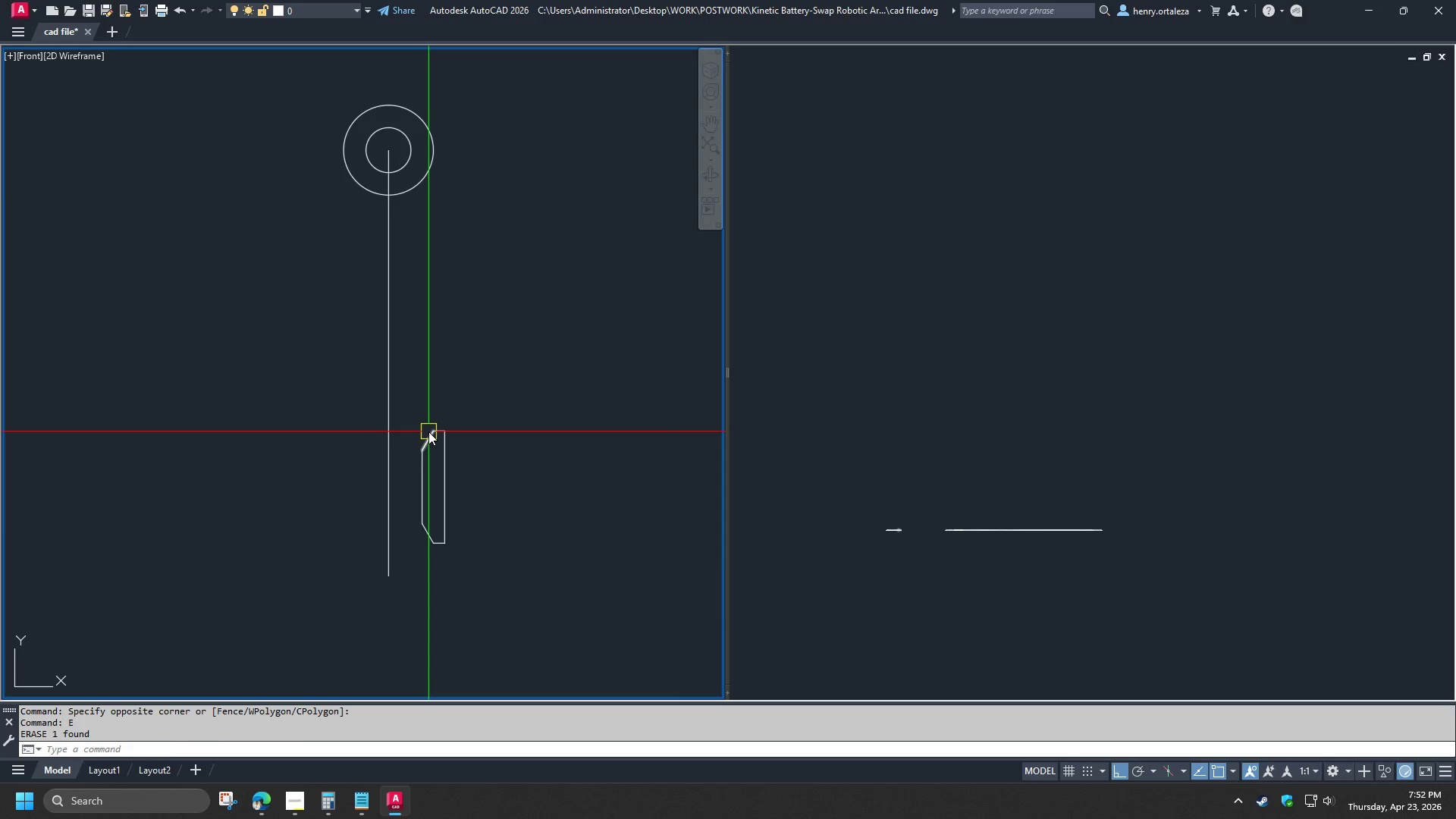 
key(L)
 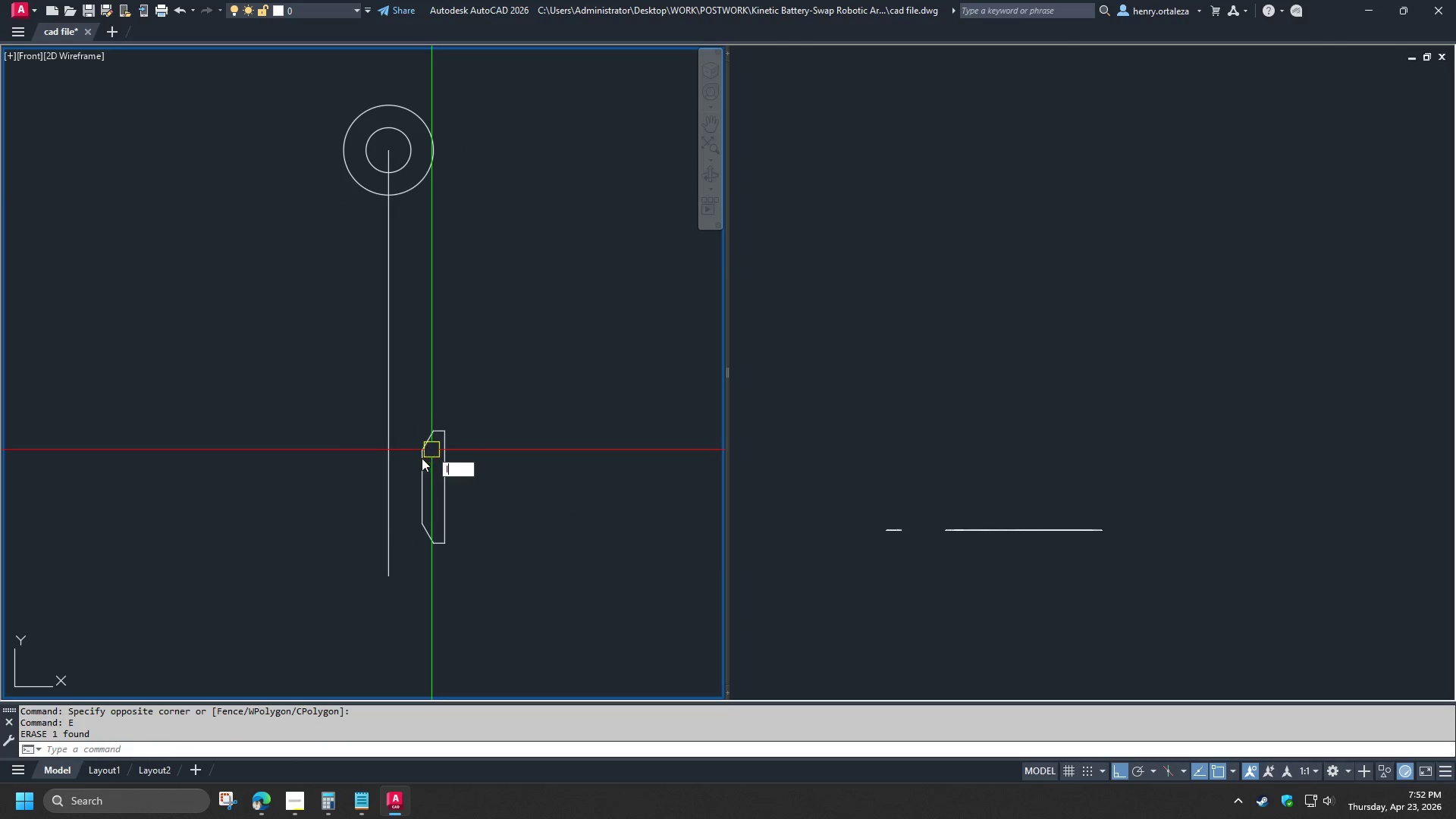 
key(Space)
 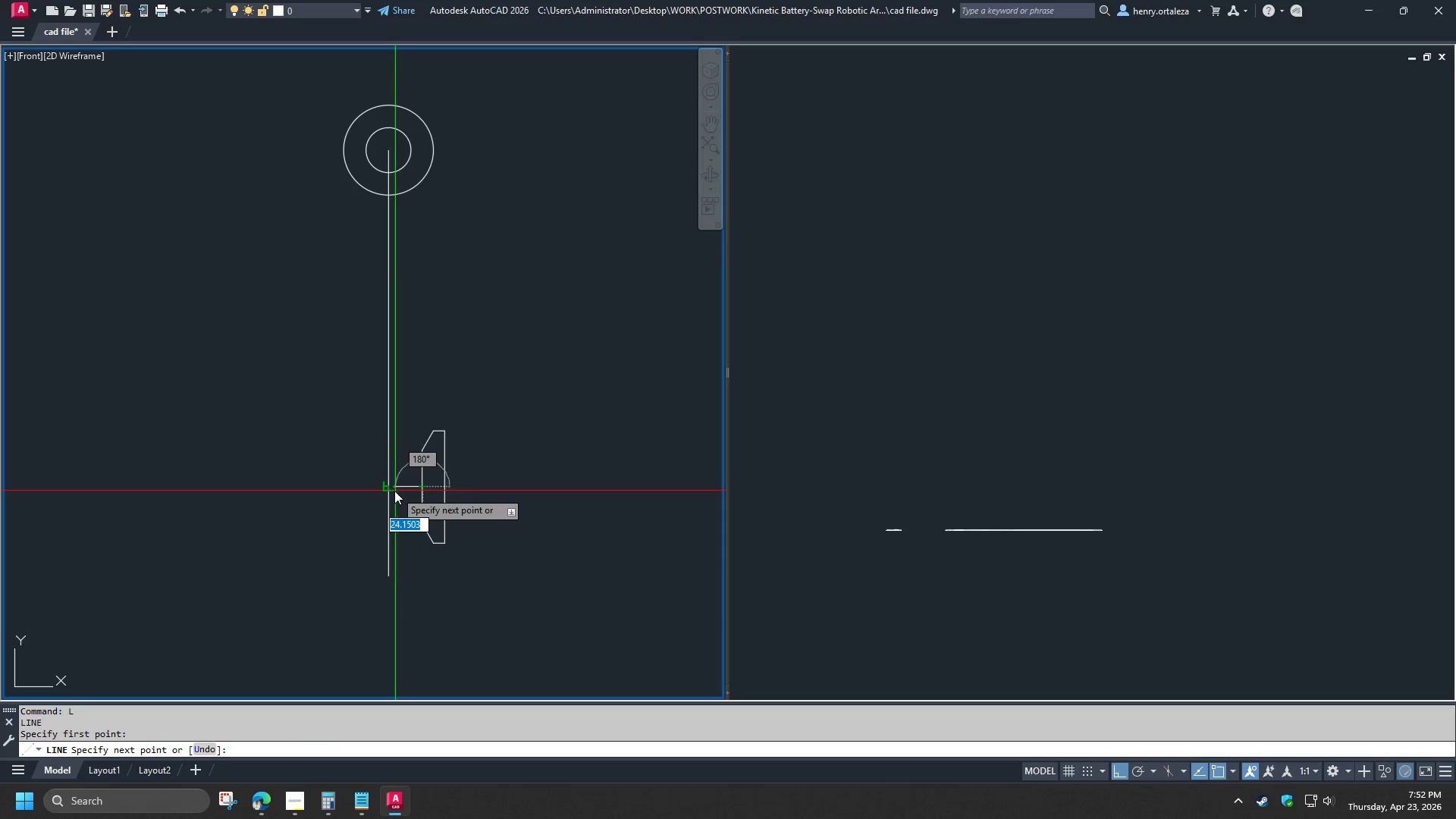 
left_click([394, 491])
 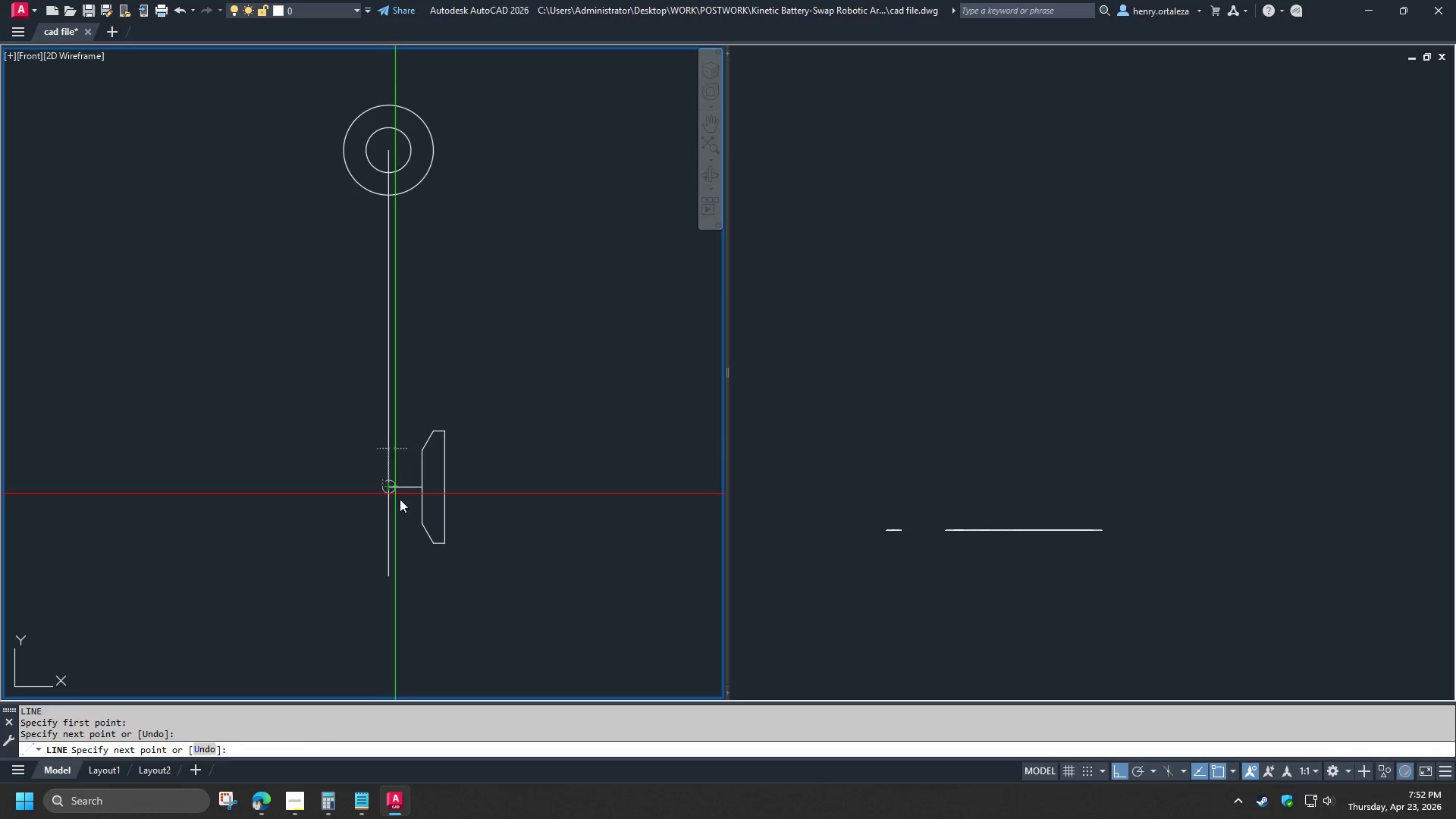 
type( tr   c )
 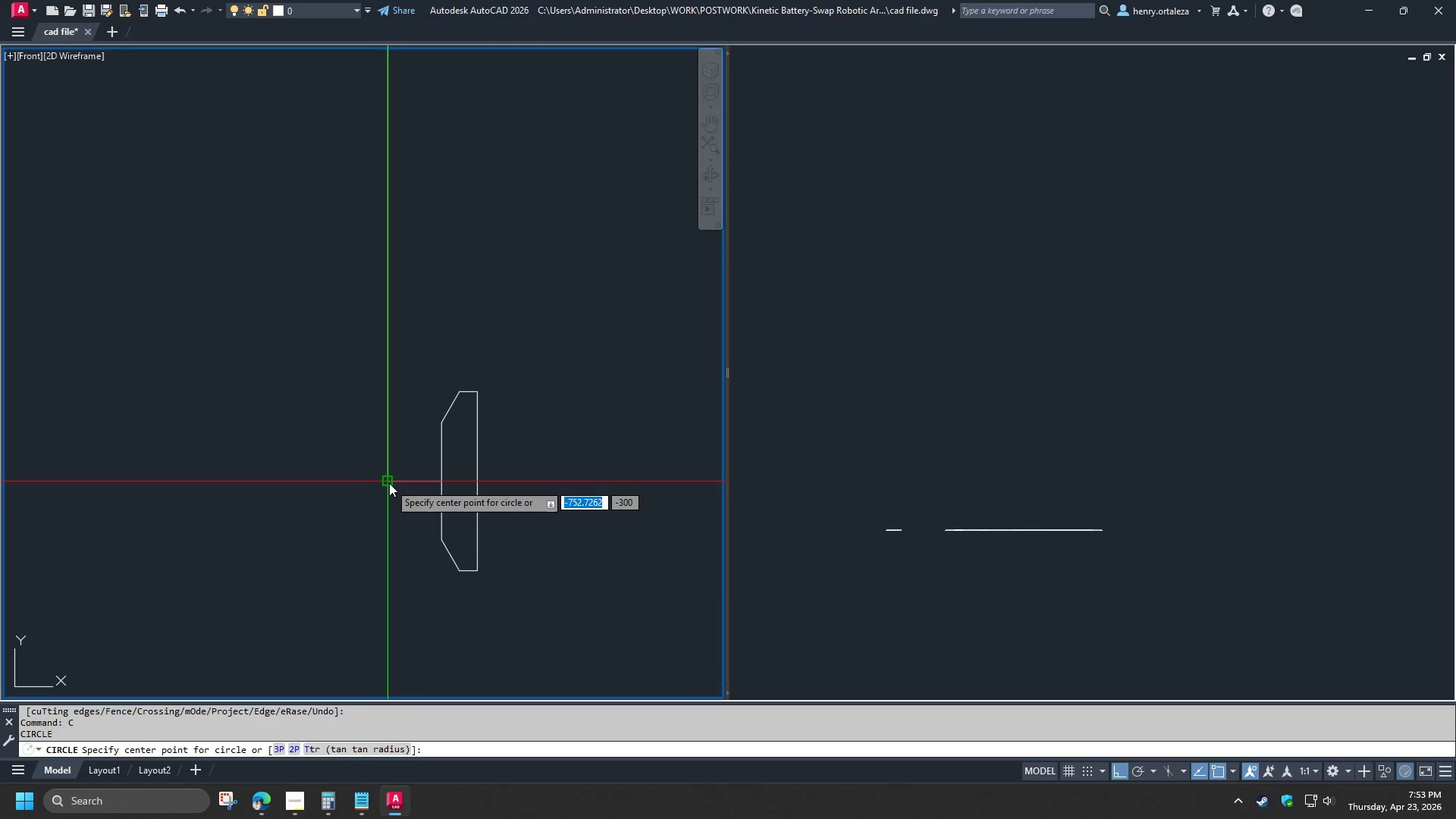 
scroll: coordinate [391, 497], scroll_direction: up, amount: 1.0
 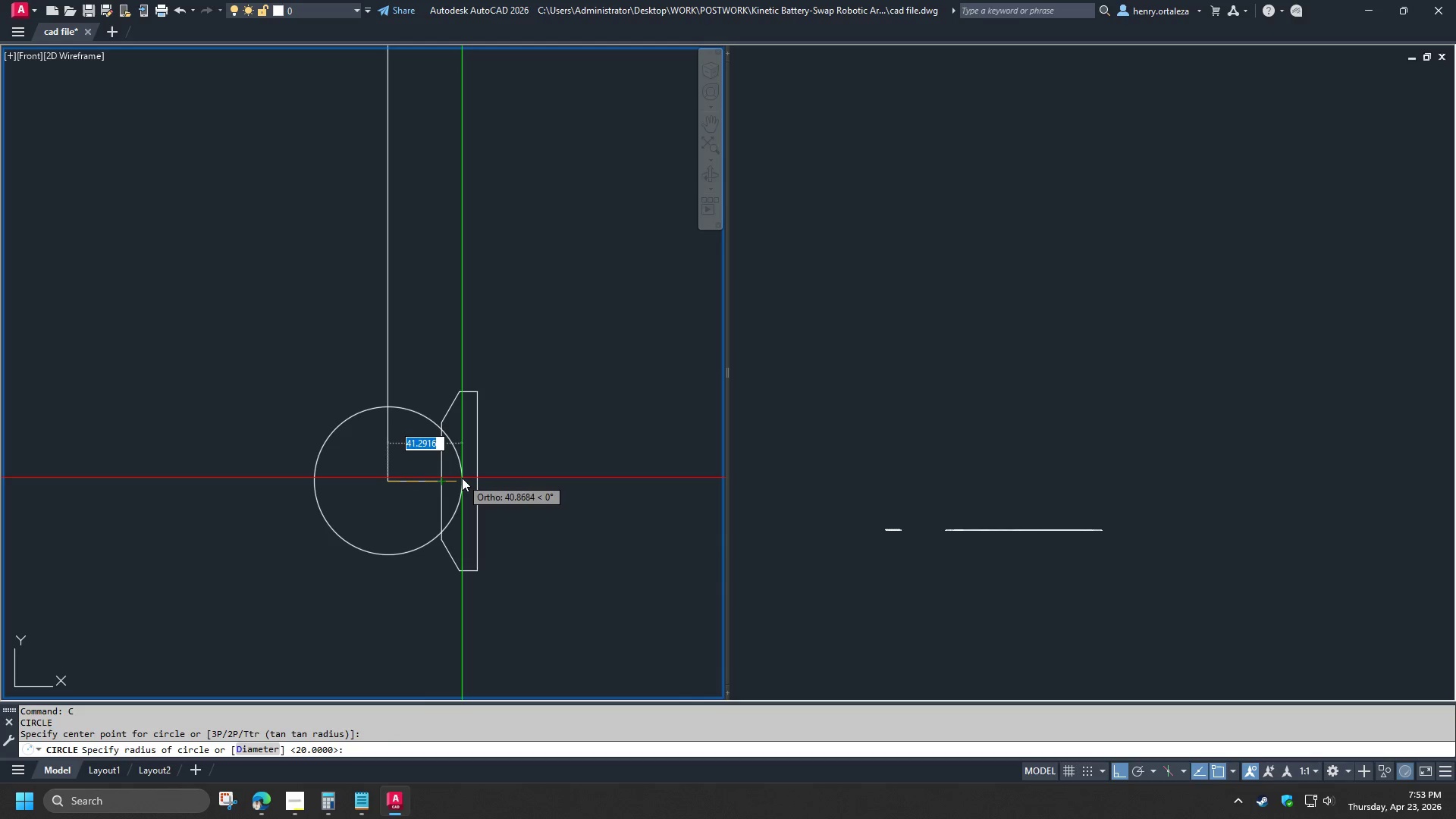 
left_click([438, 423])
 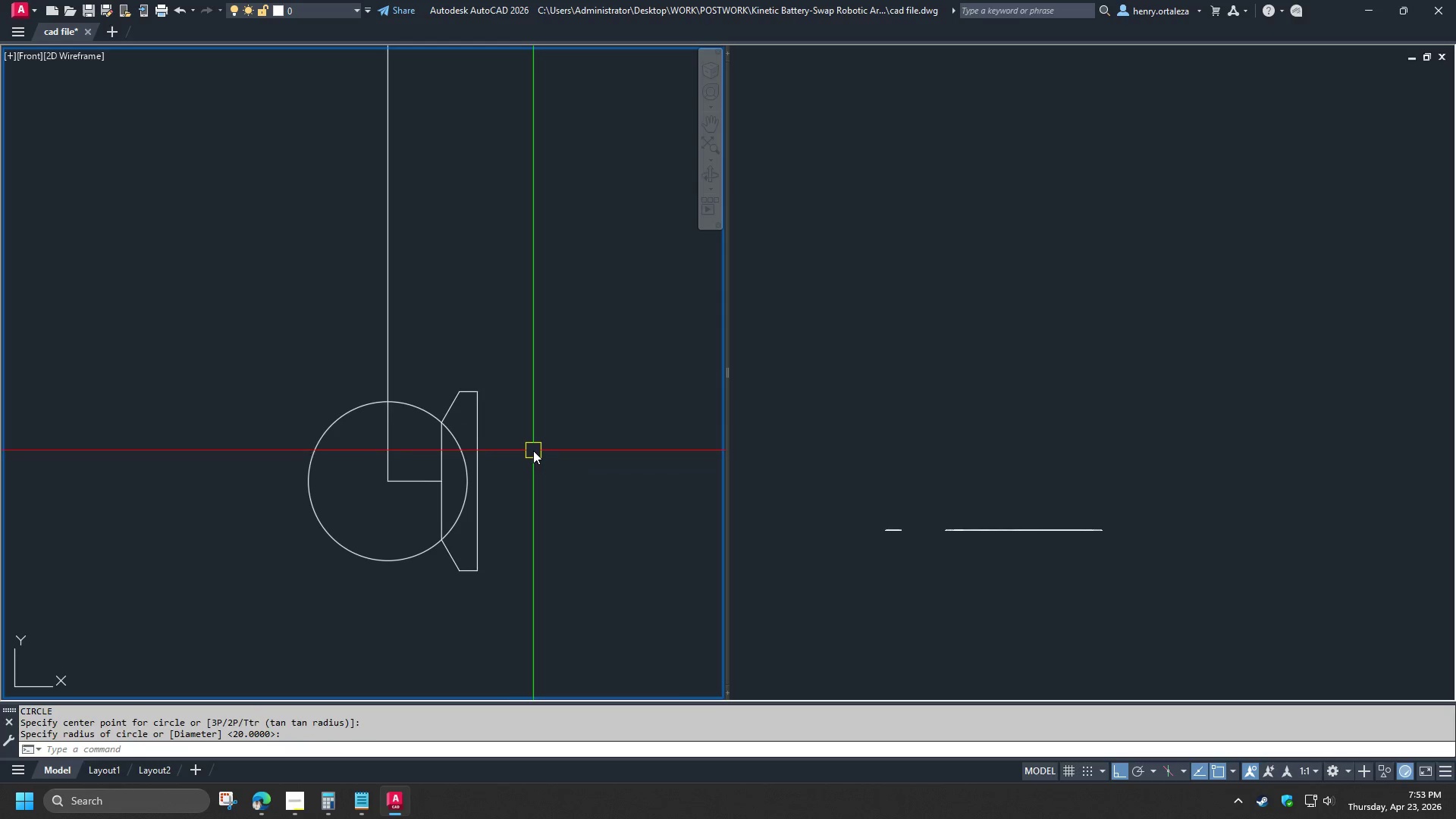 
scroll: coordinate [534, 449], scroll_direction: down, amount: 1.0
 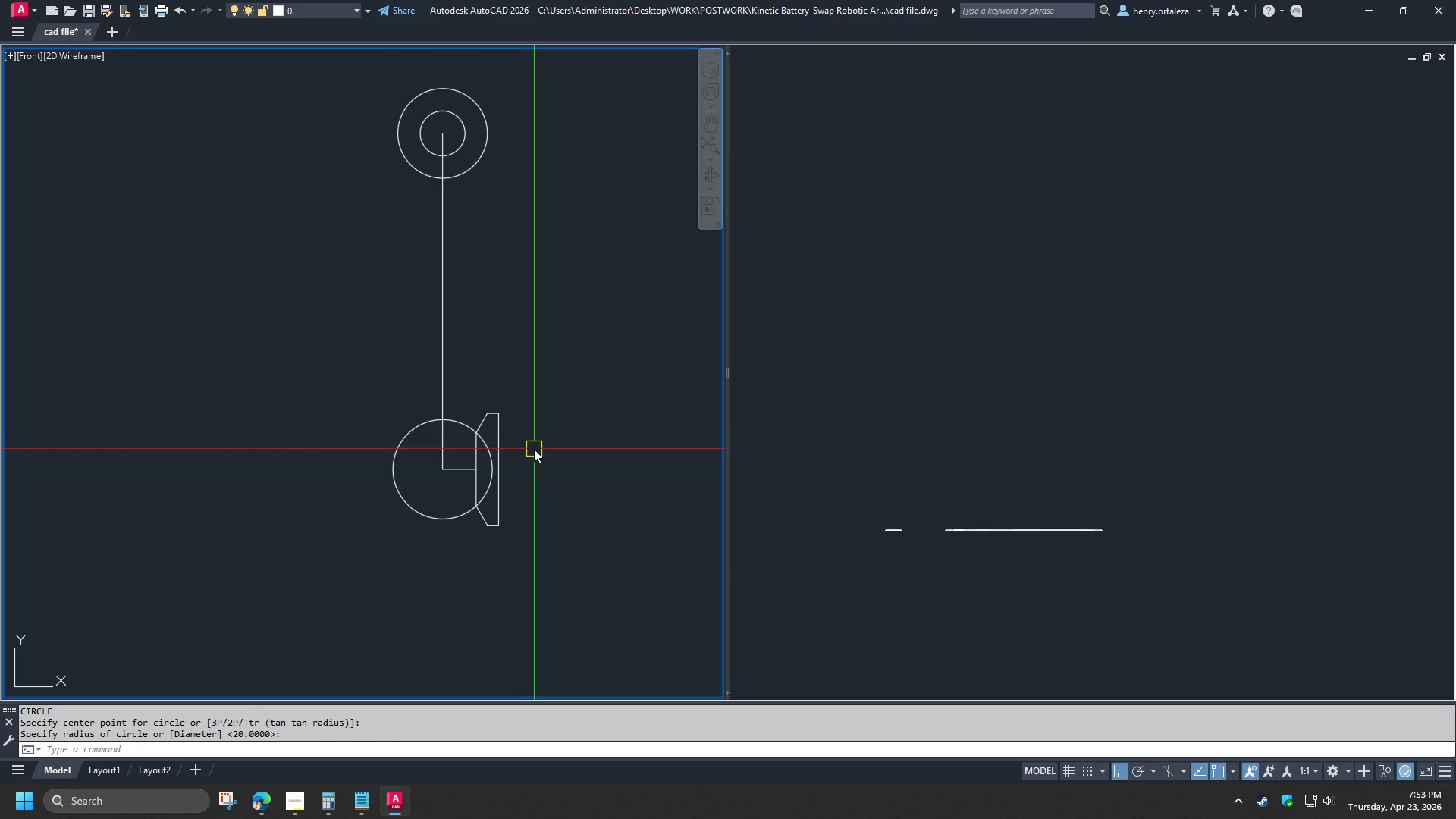 
scroll: coordinate [526, 447], scroll_direction: up, amount: 1.0
 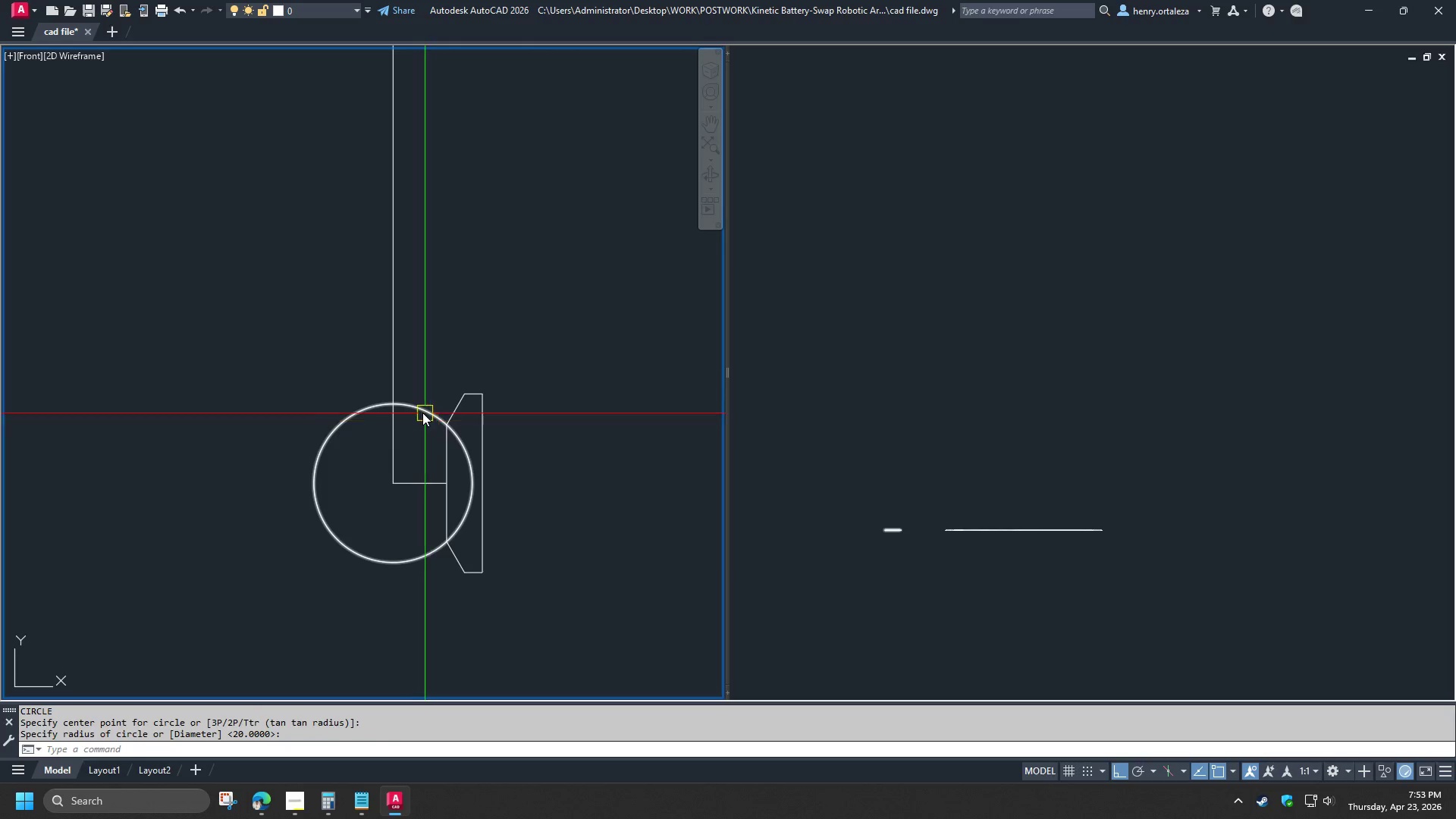 
left_click([422, 412])
 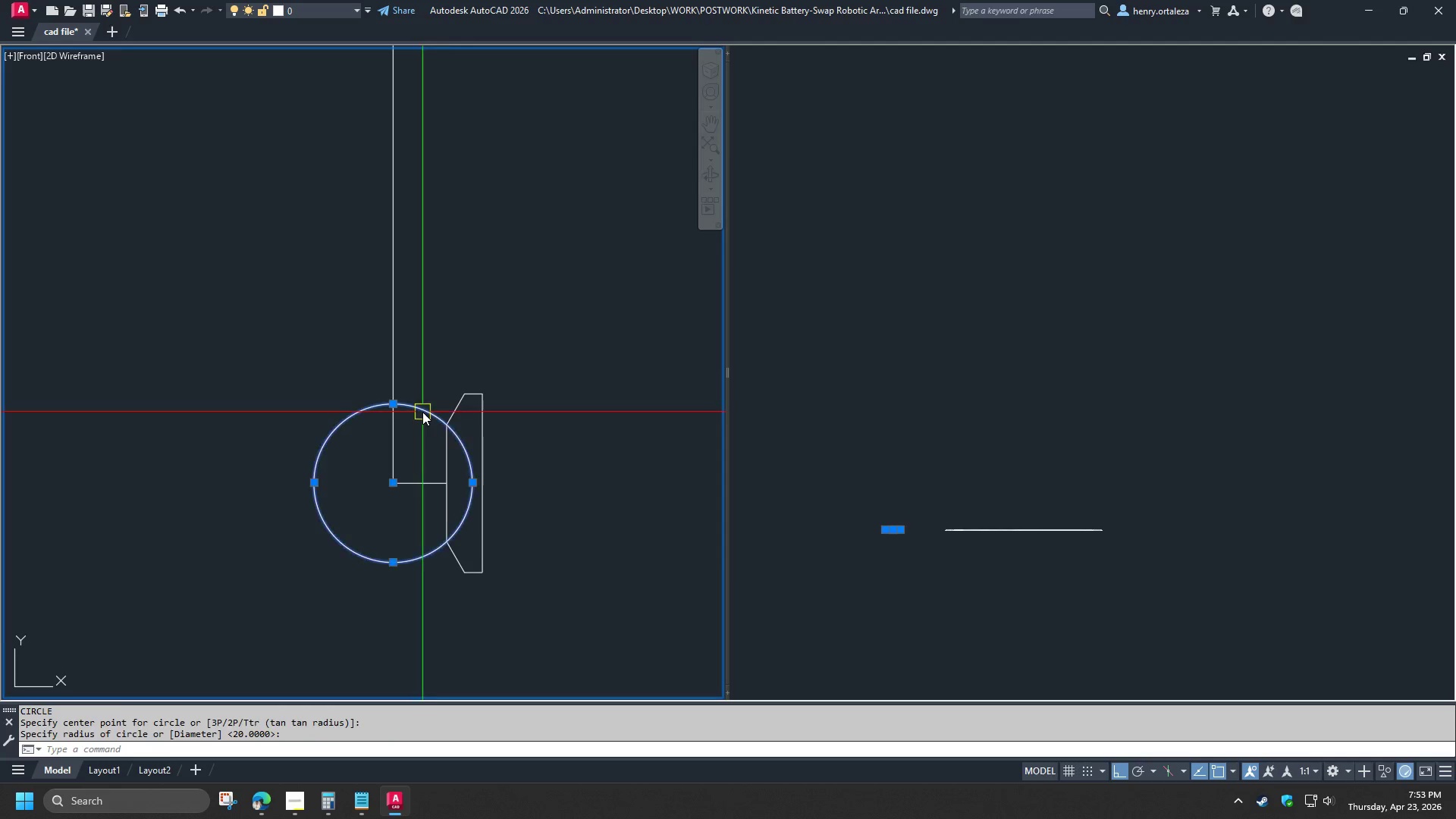 
key(E)
 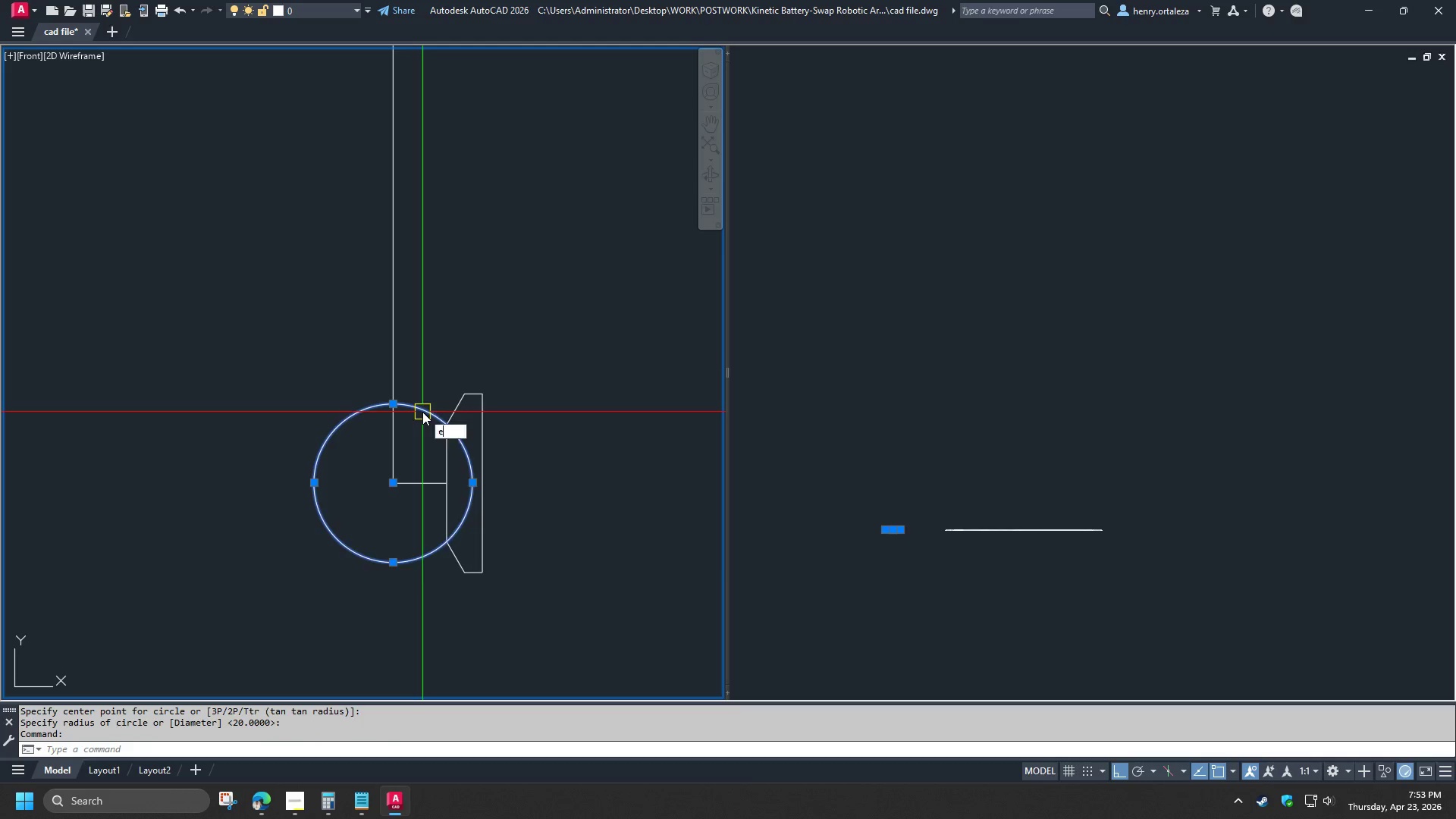 
key(Space)
 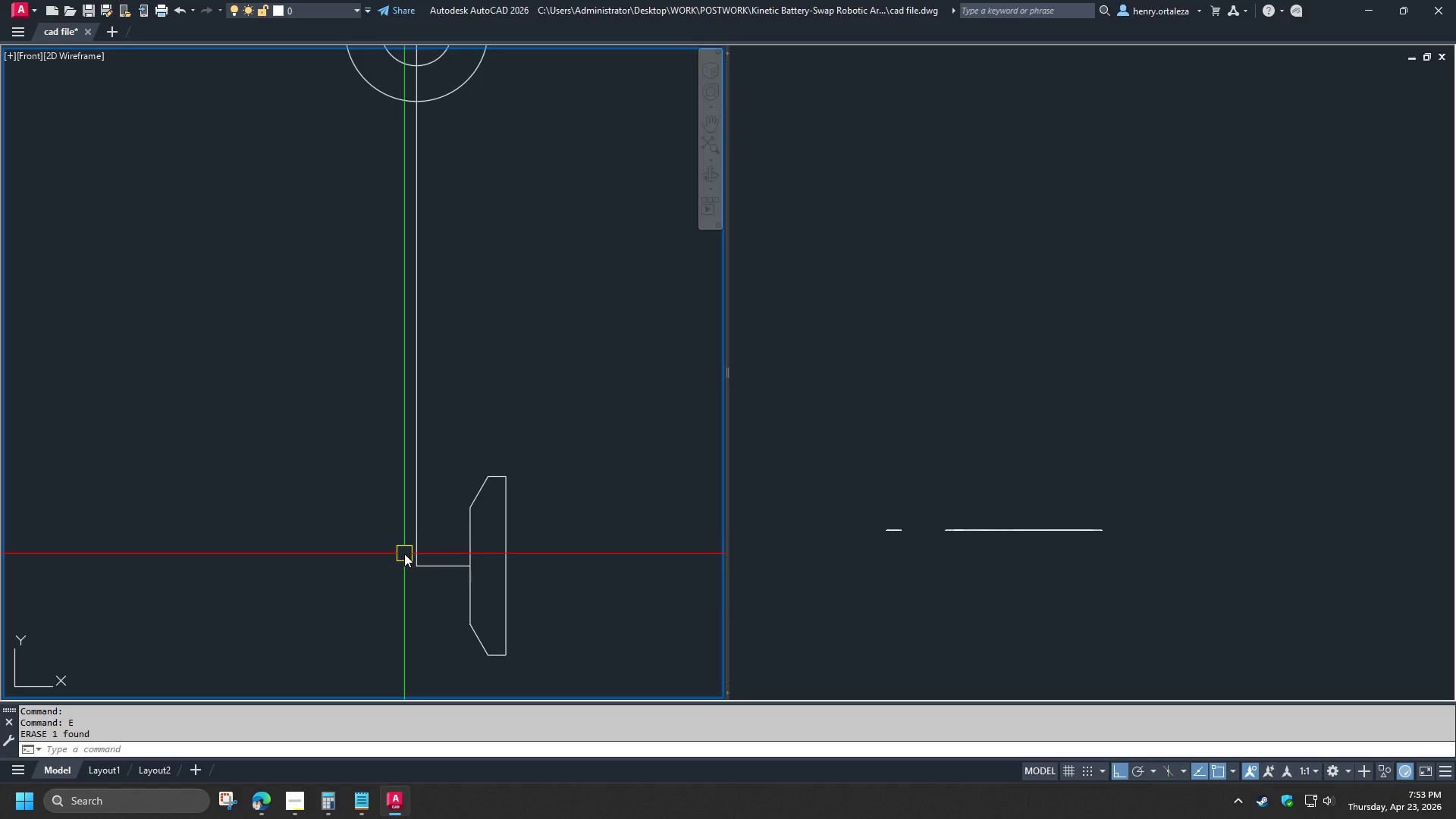 
wait(11.59)
 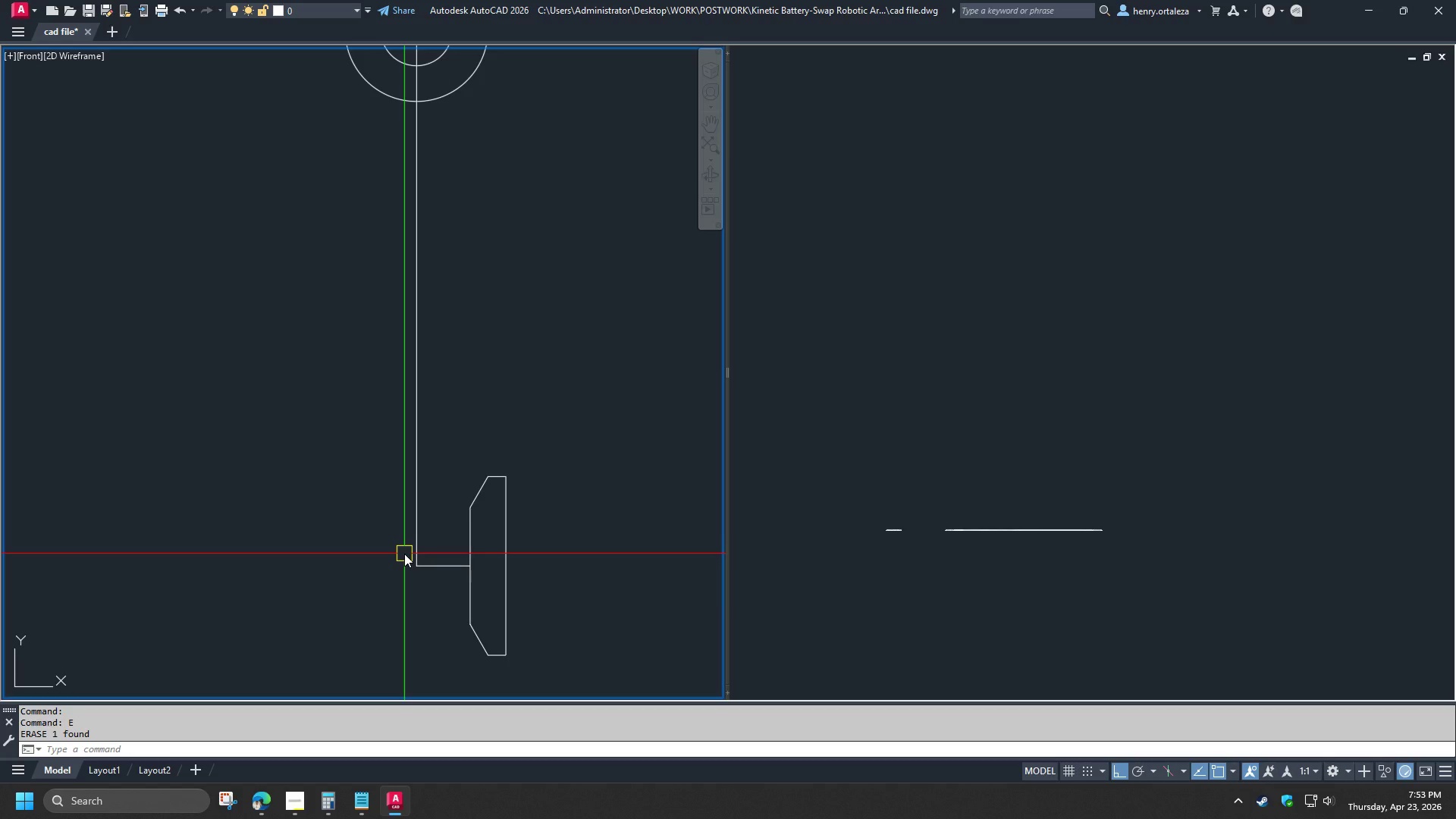 
key(C)
 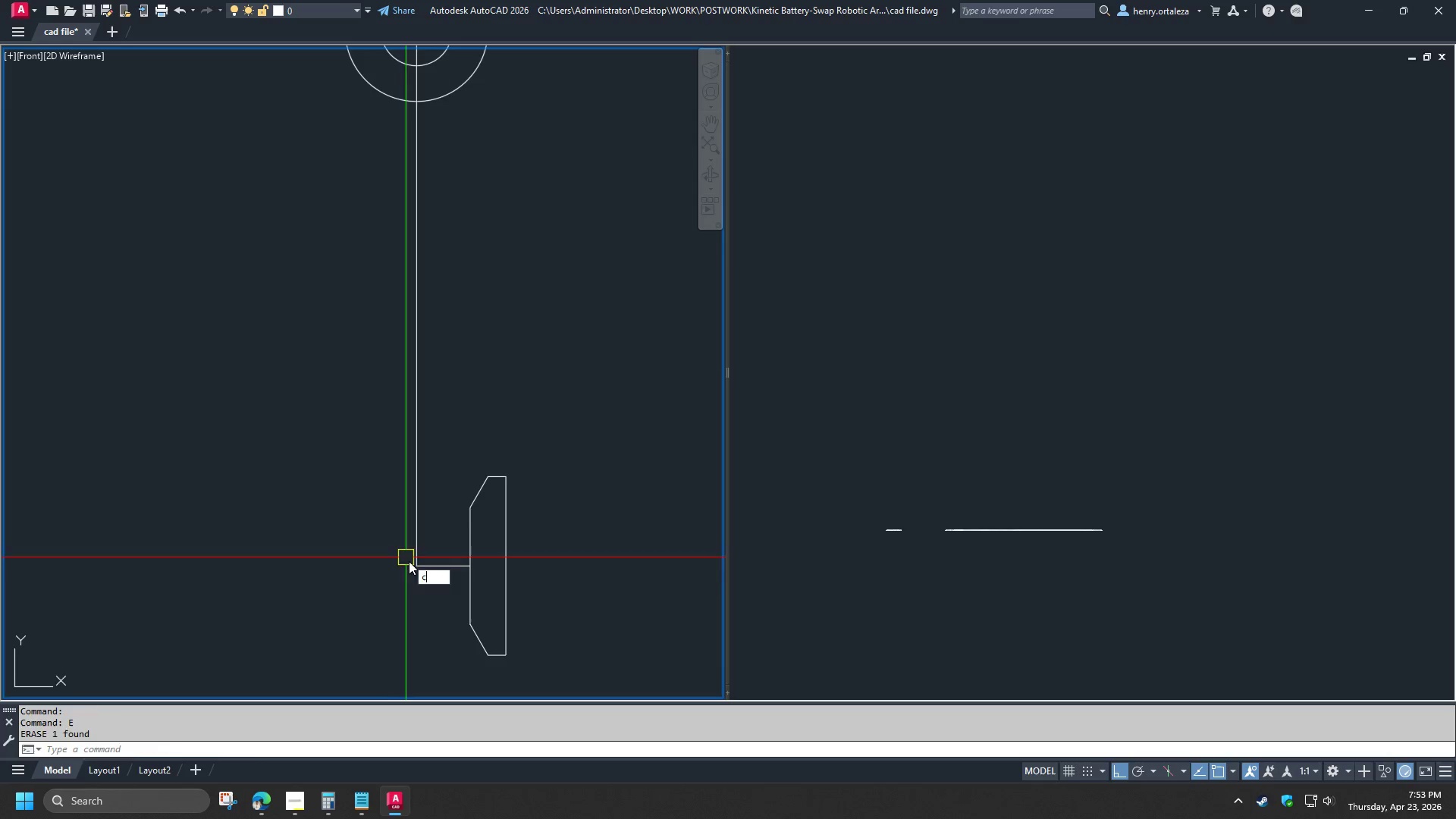 
key(Space)
 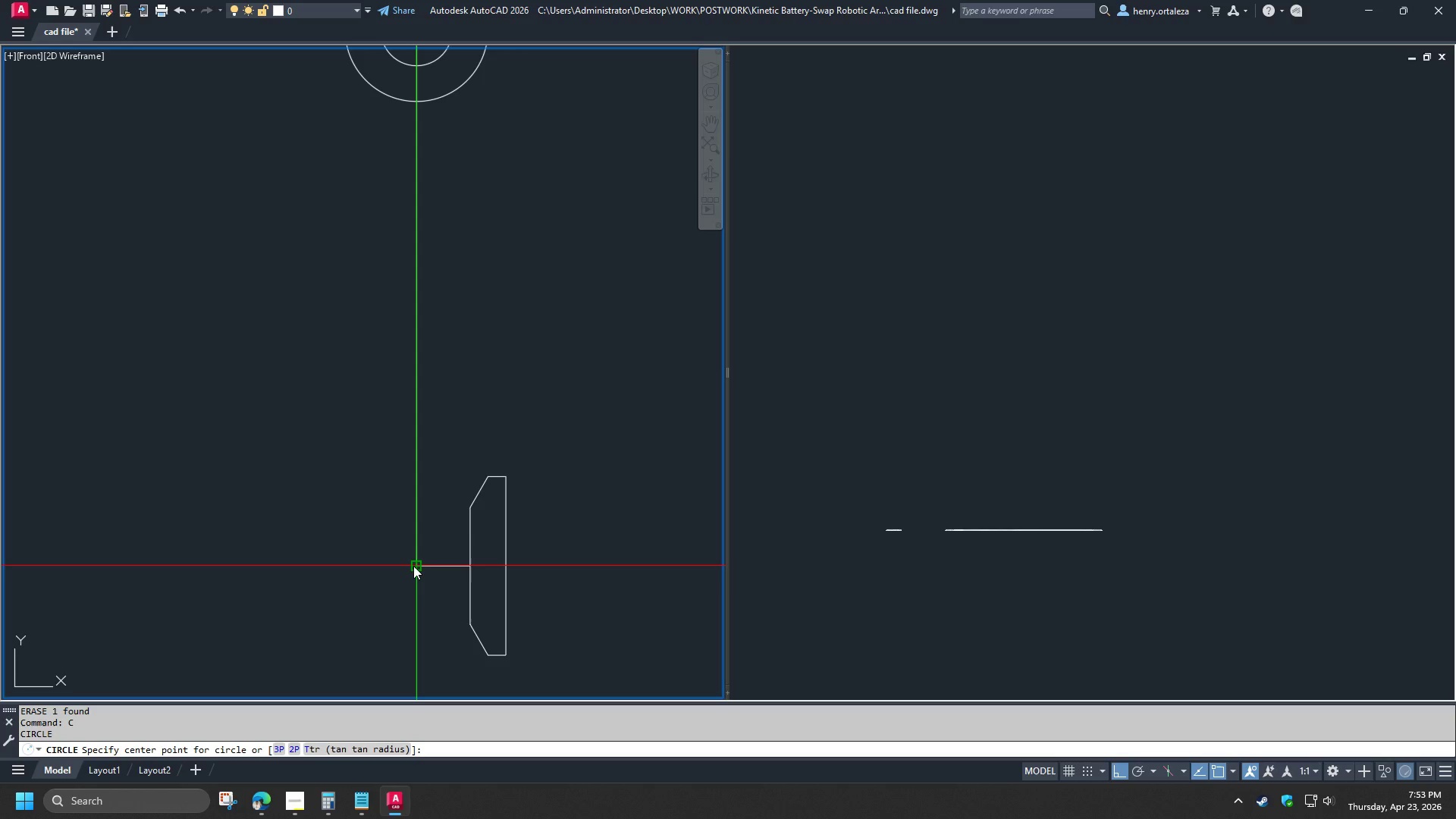 
left_click([413, 566])
 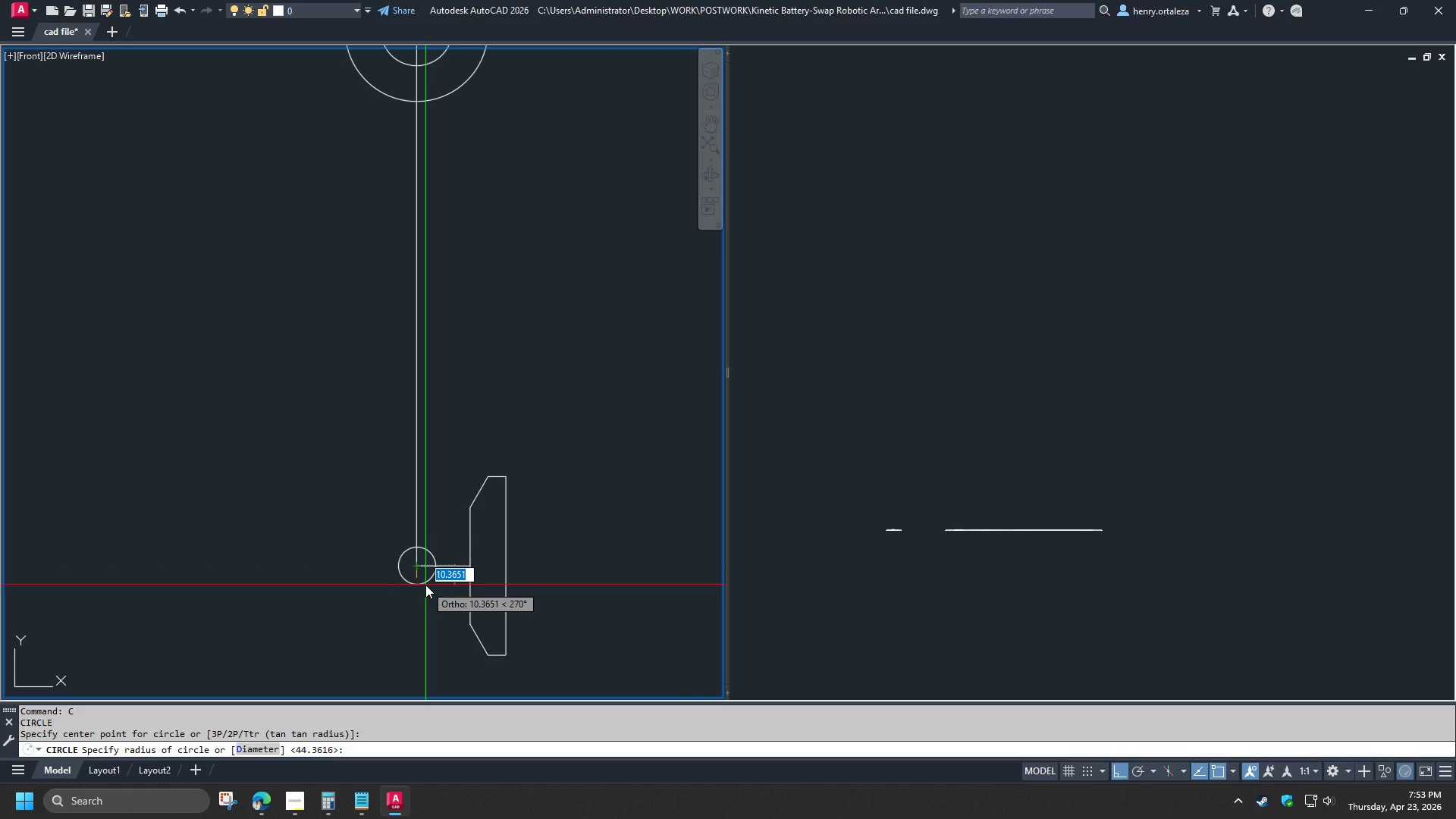 
key(Numpad1)
 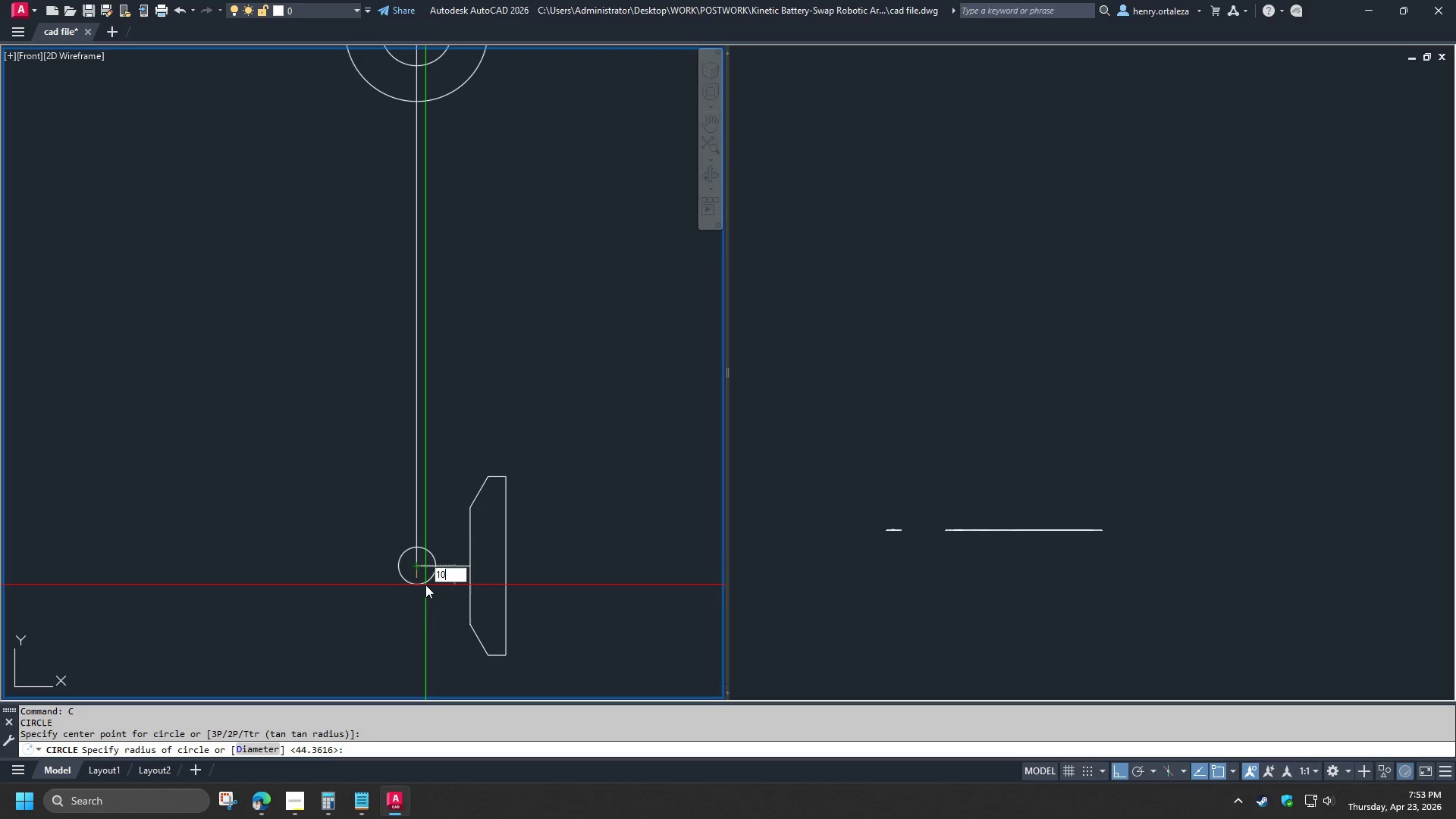 
key(Numpad0)
 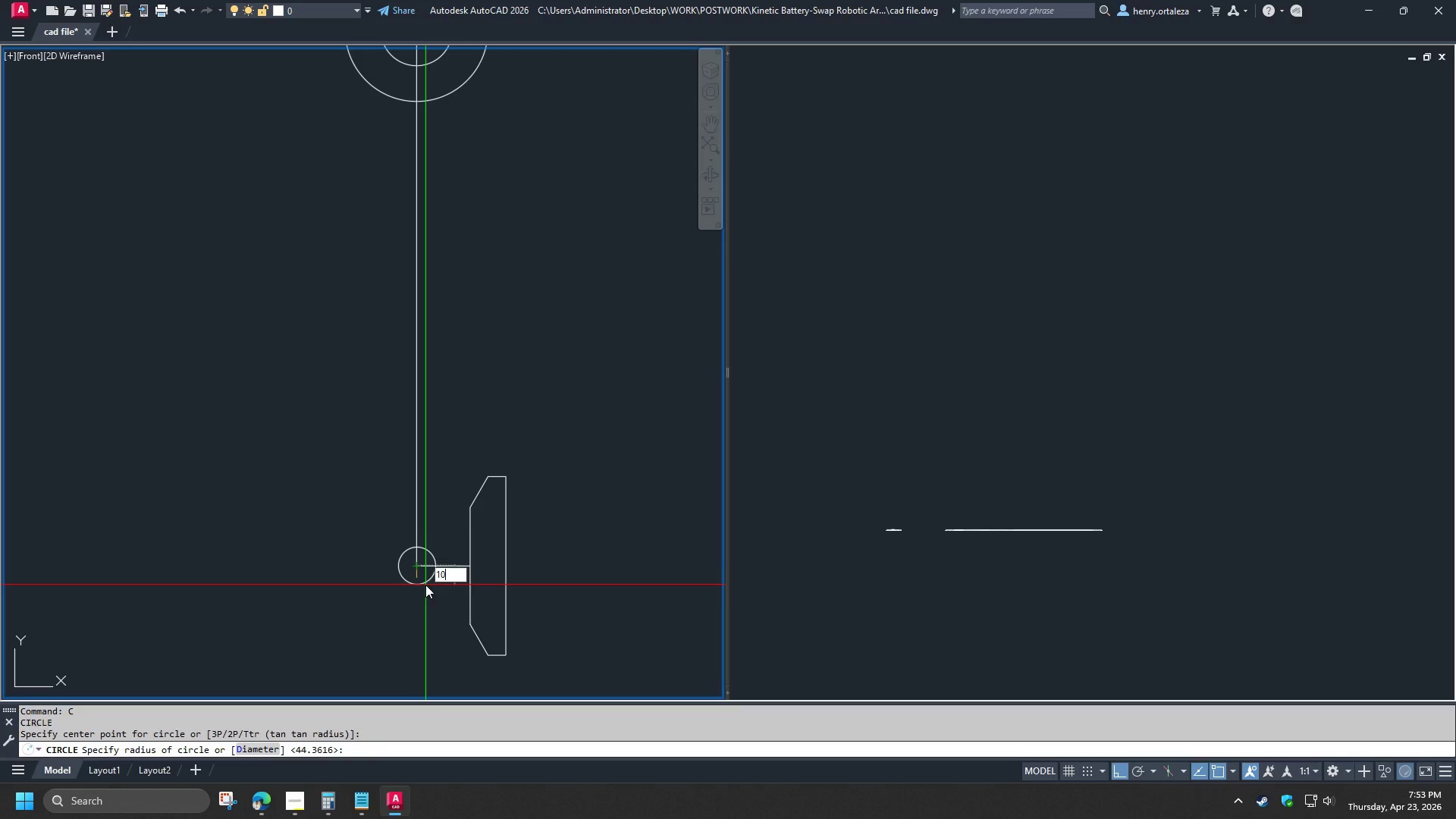 
key(Space)
 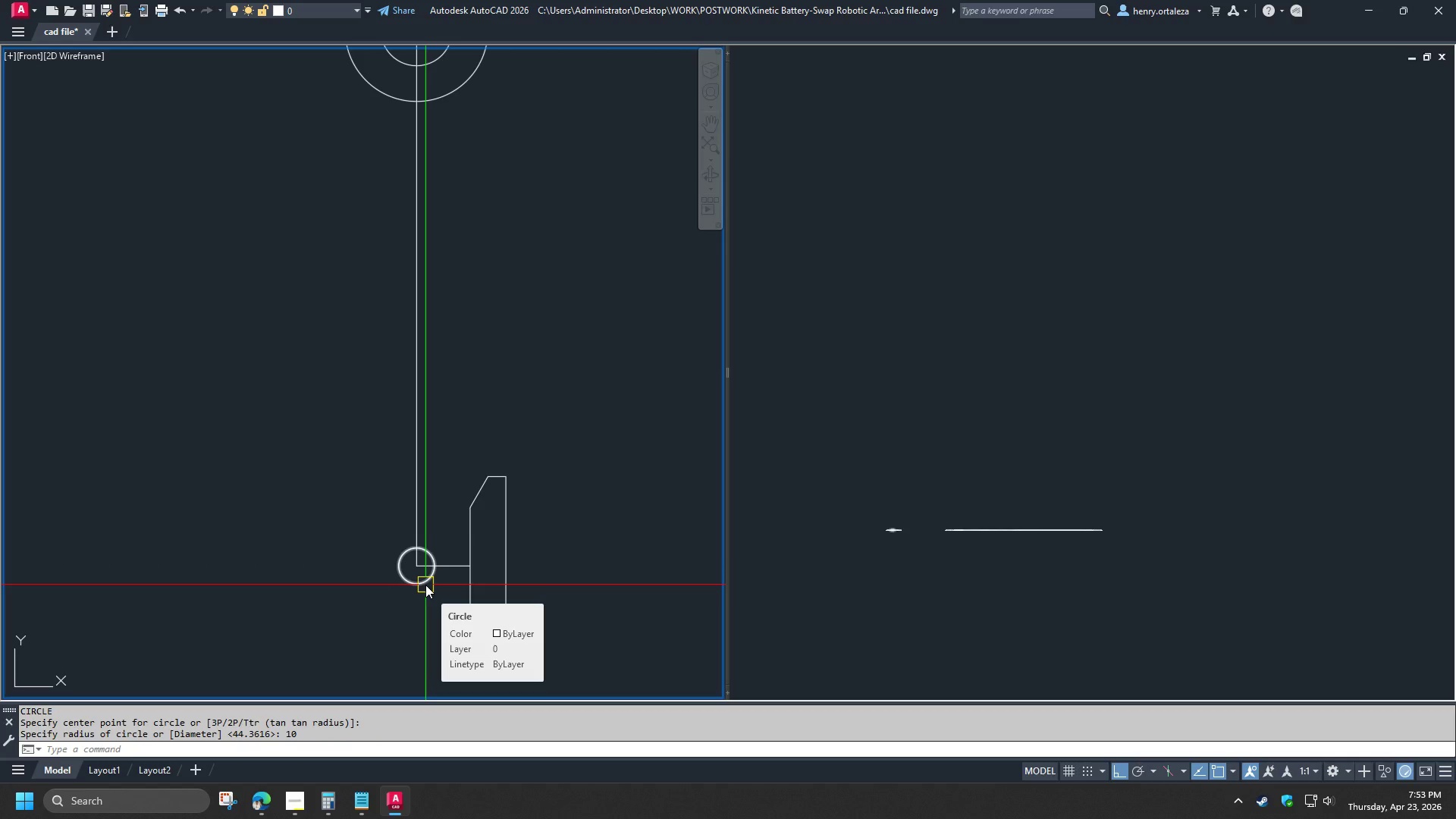 
key(O)
 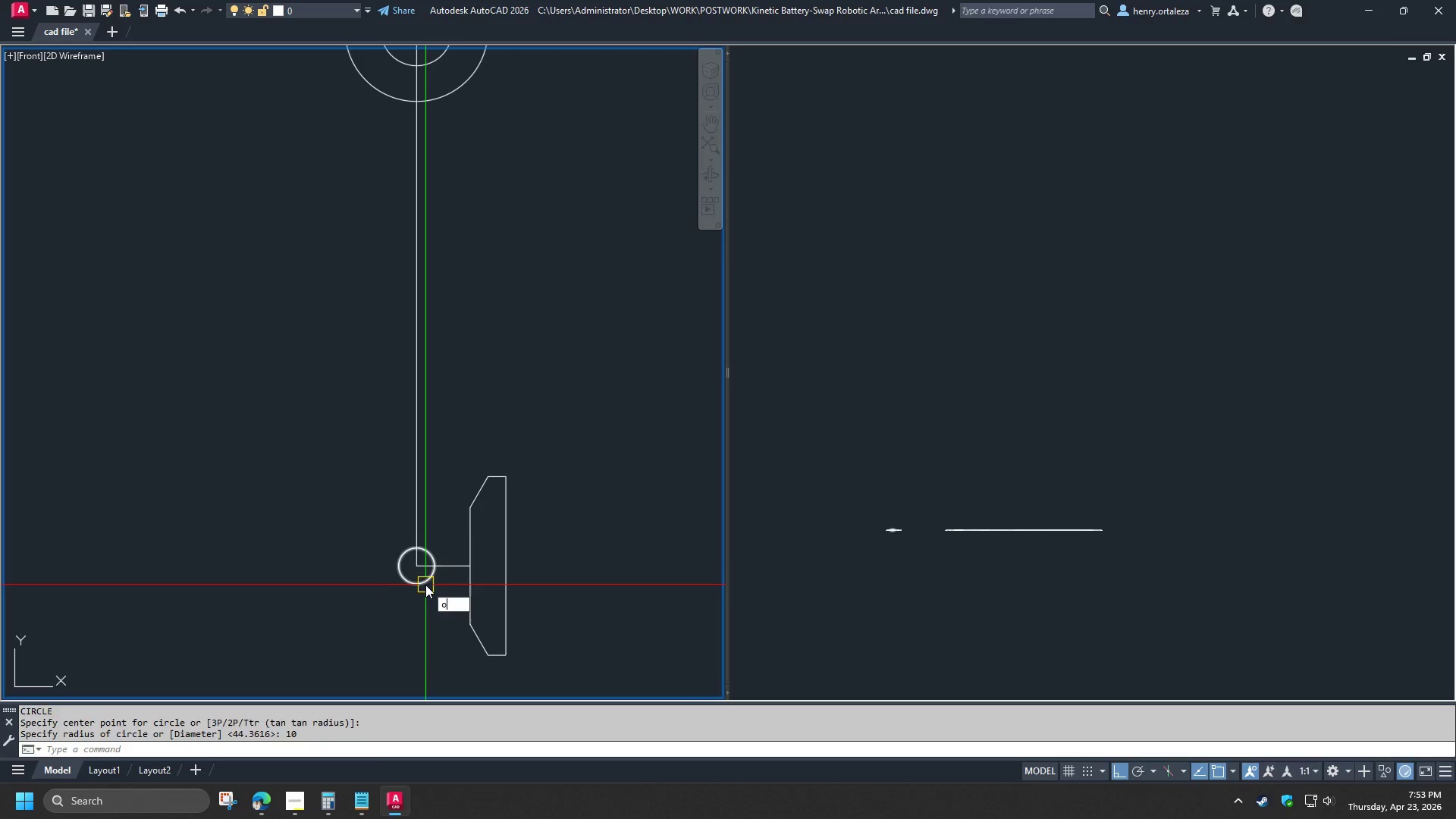 
key(Space)
 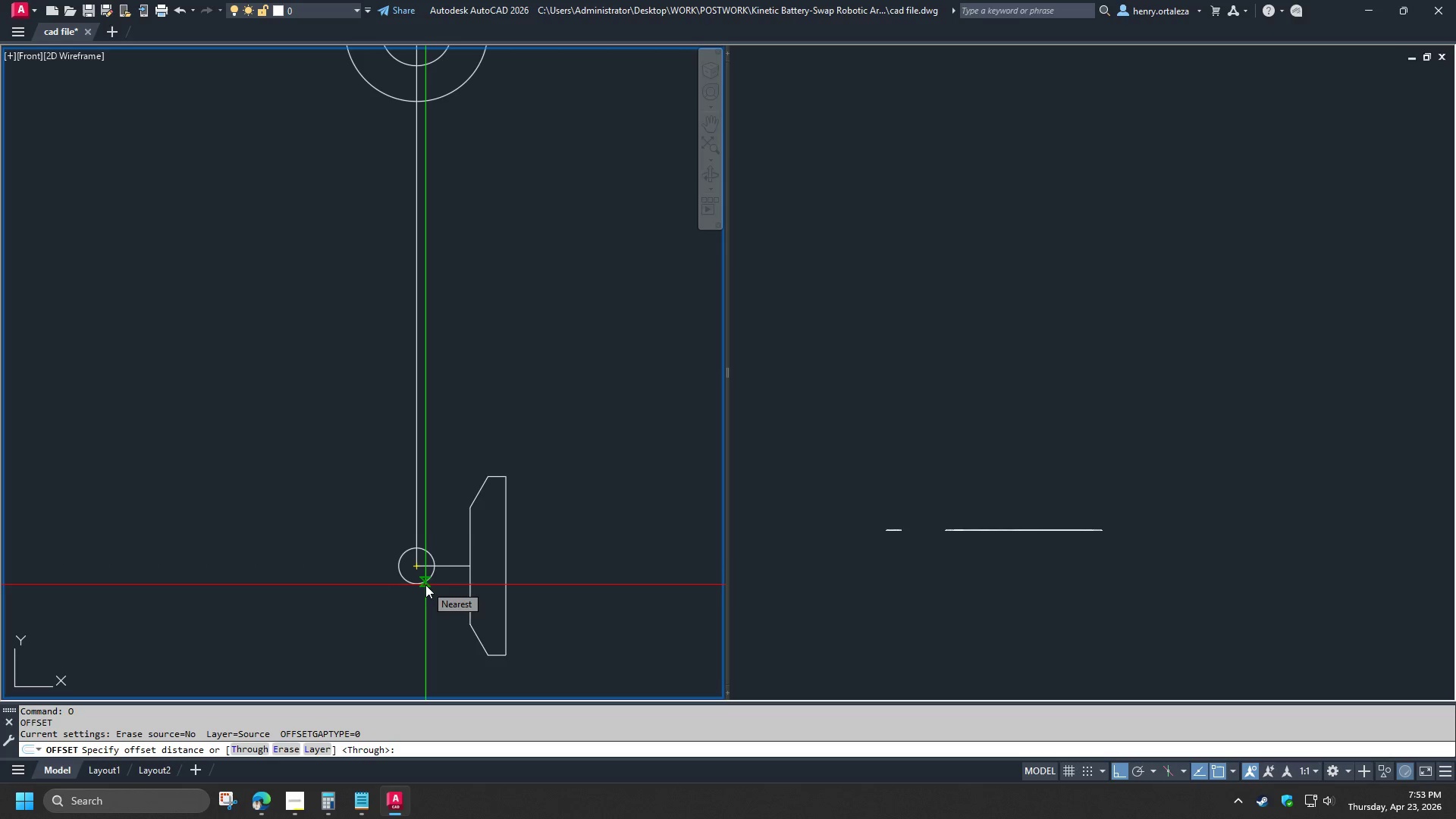 
key(T)
 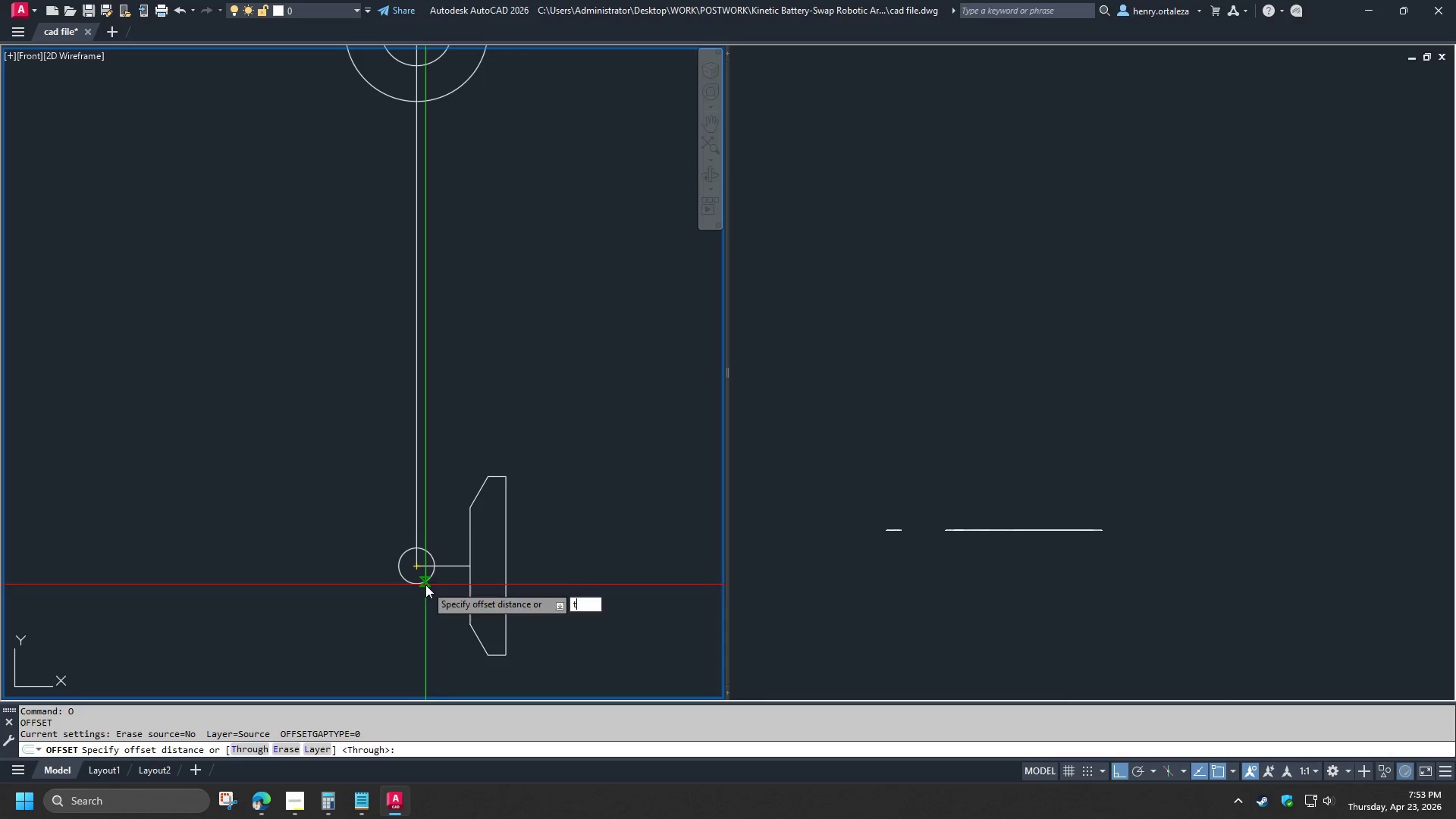 
key(Space)
 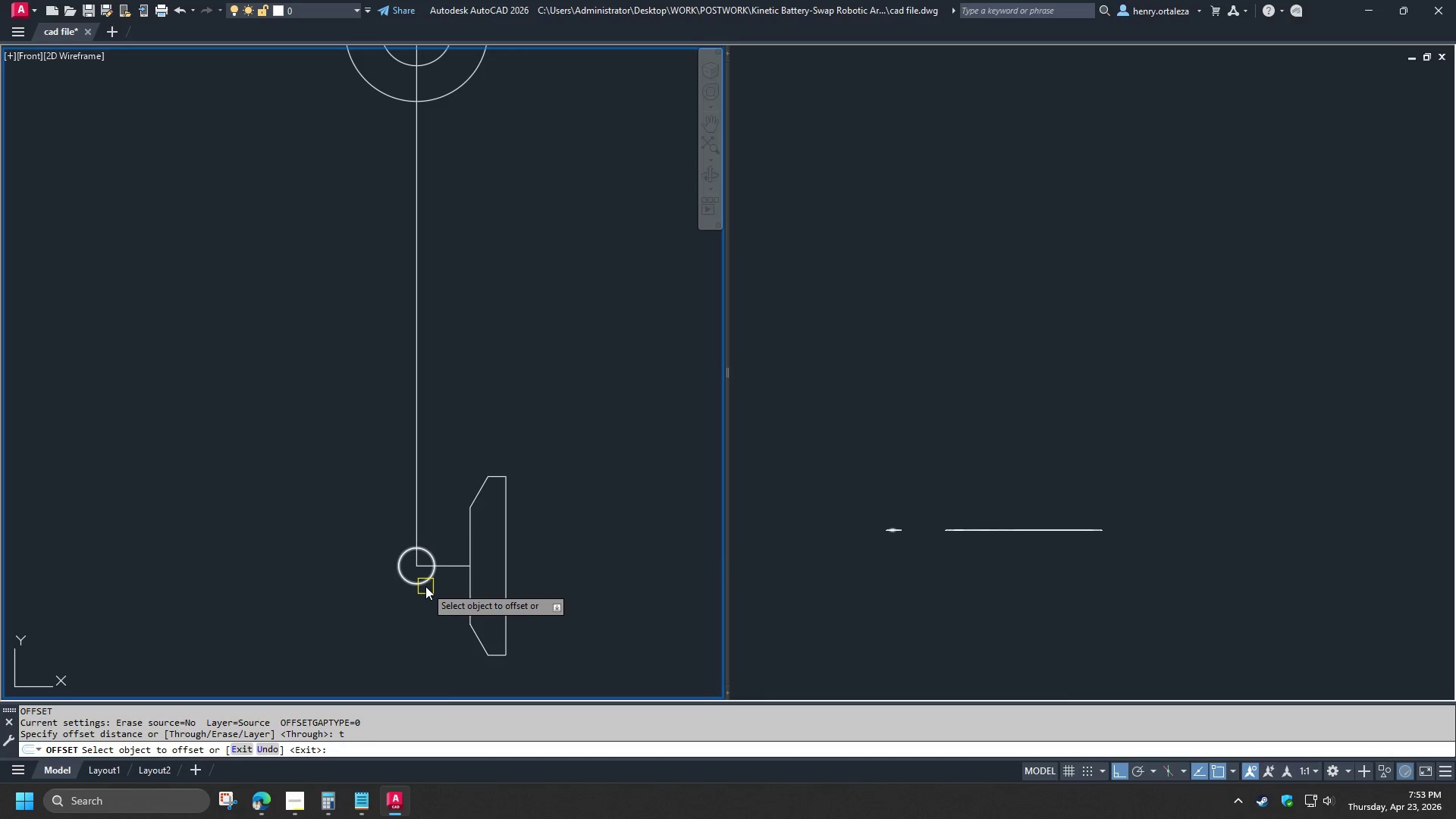 
left_click([425, 586])
 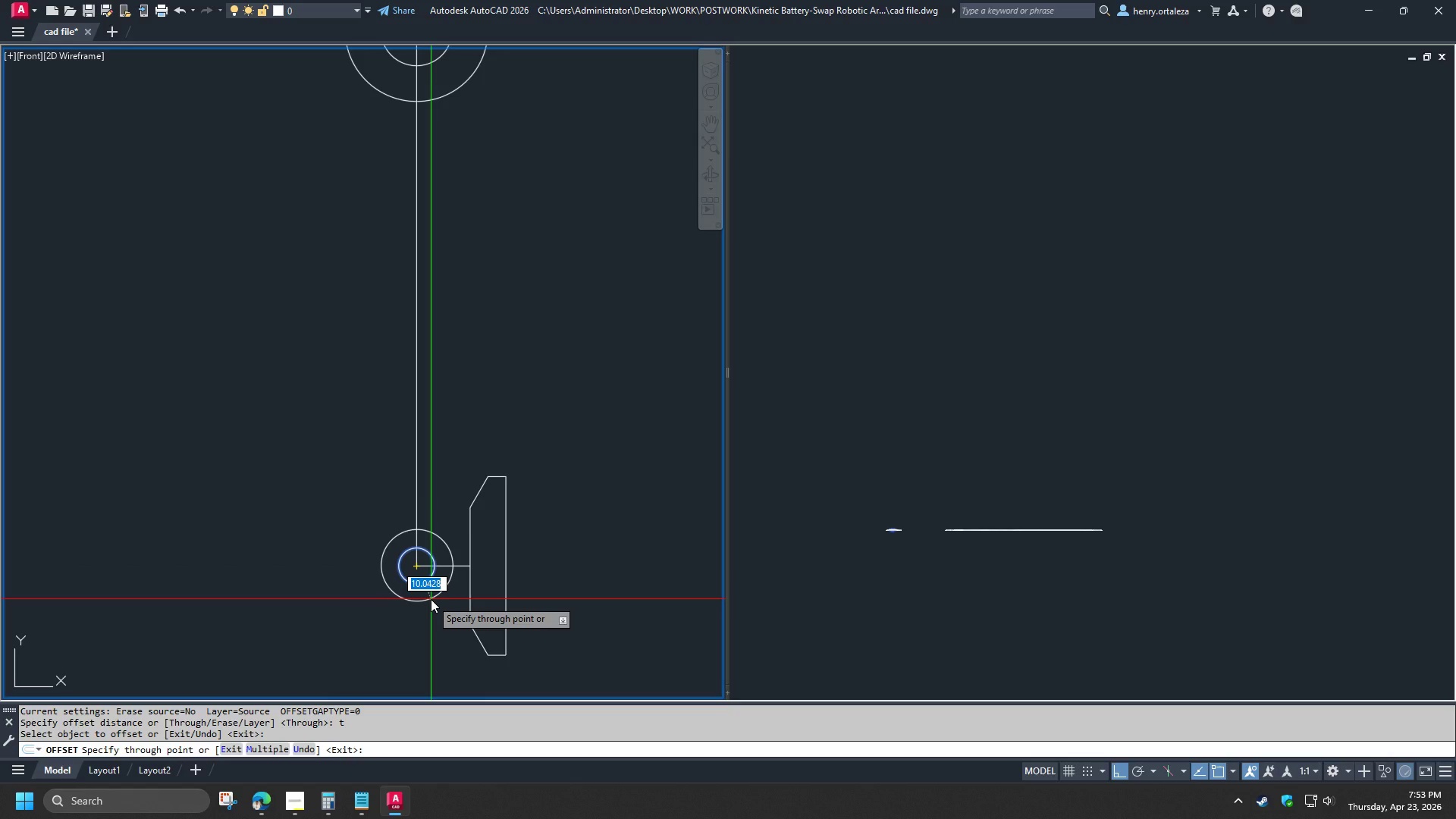 
key(Numpad1)
 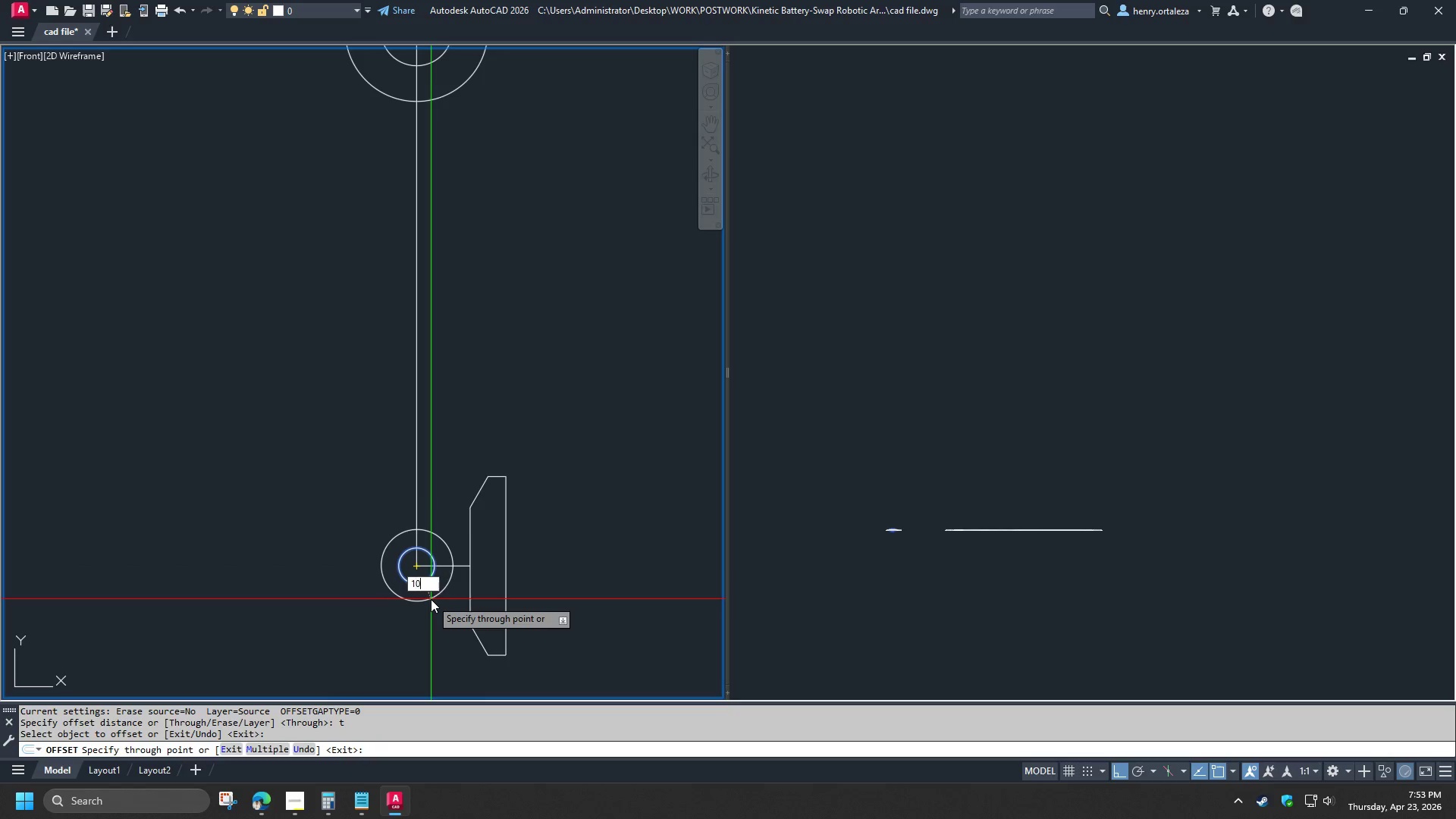 
key(Numpad0)
 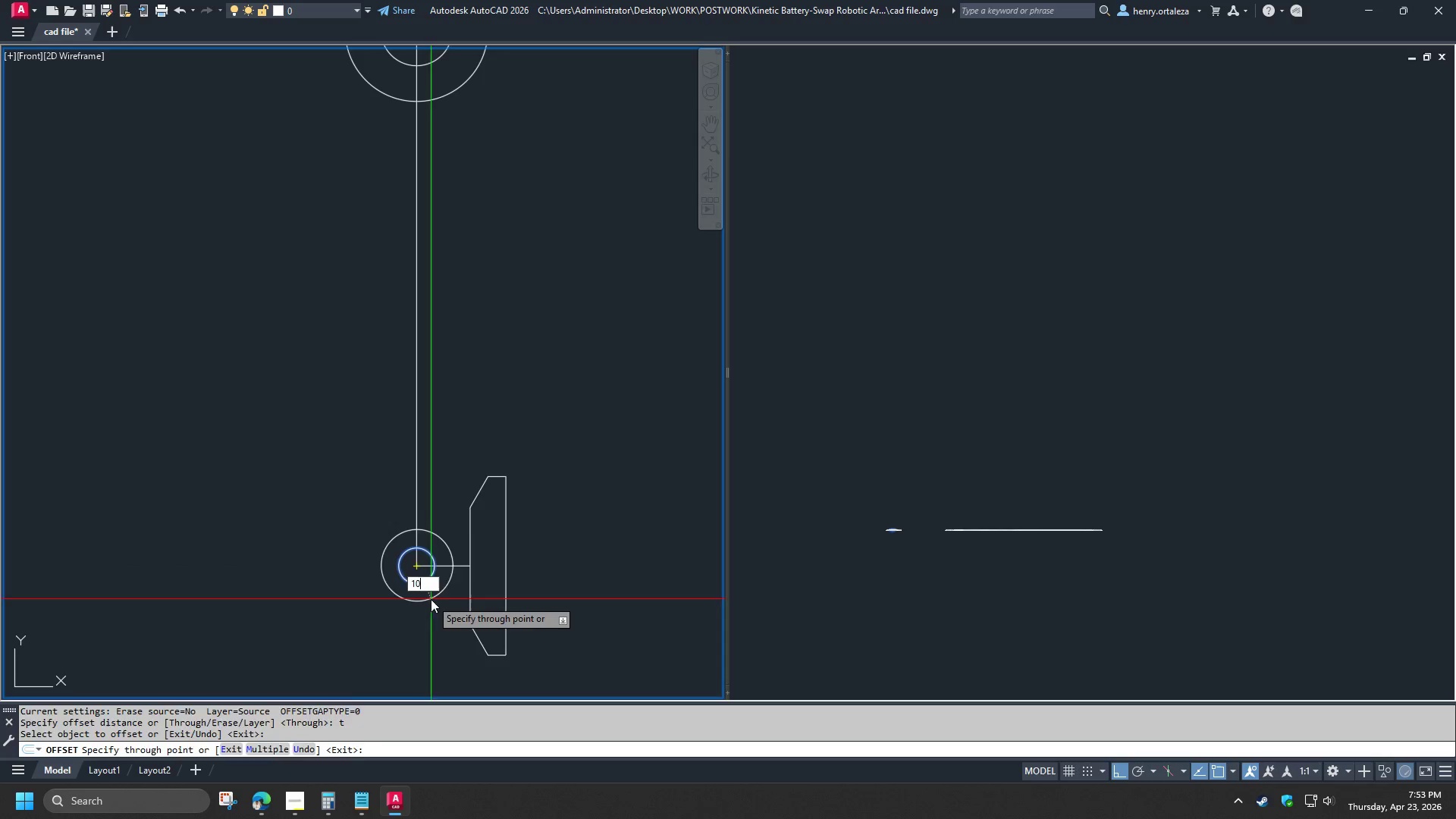 
key(Space)
 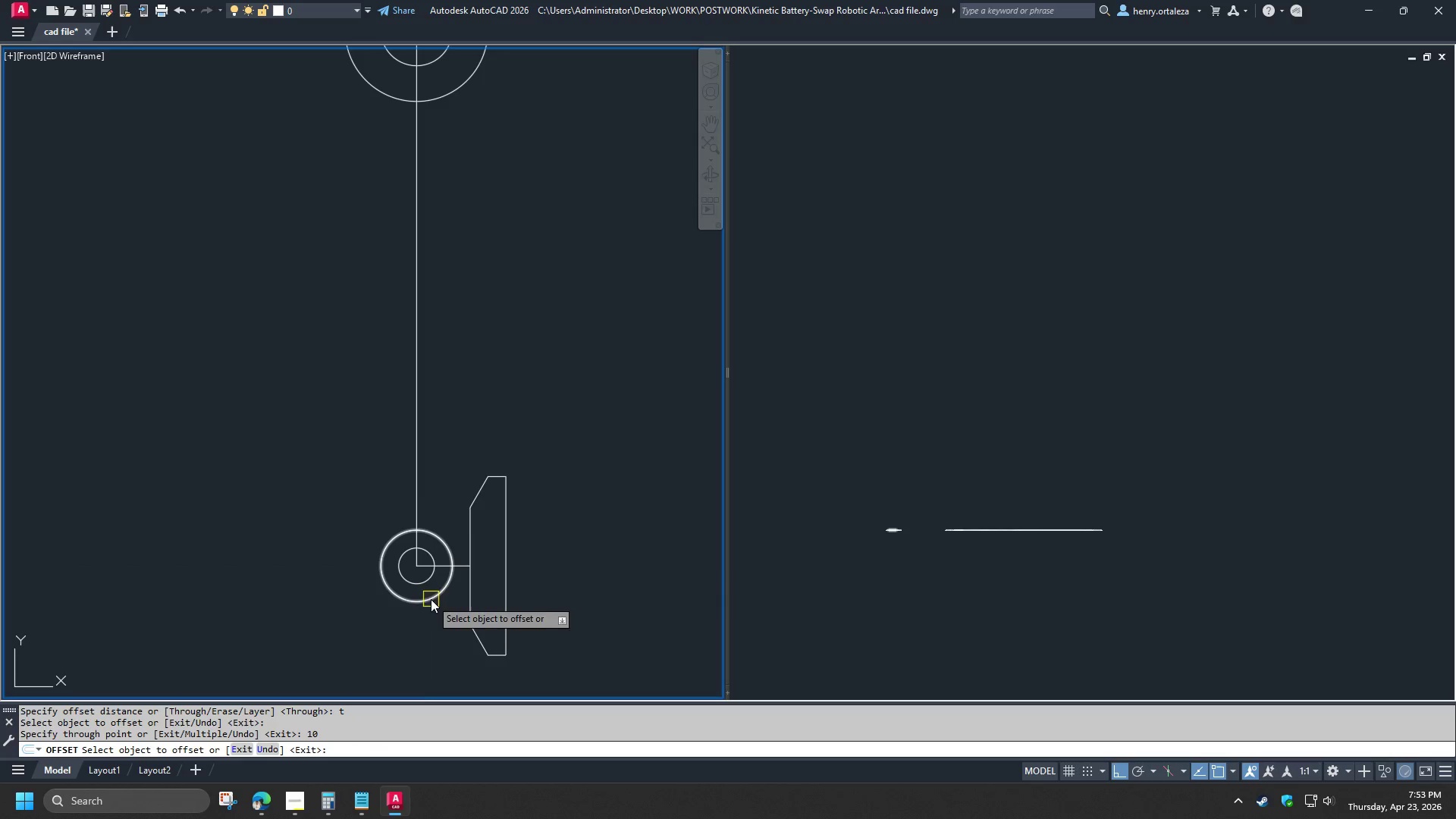 
key(Space)
 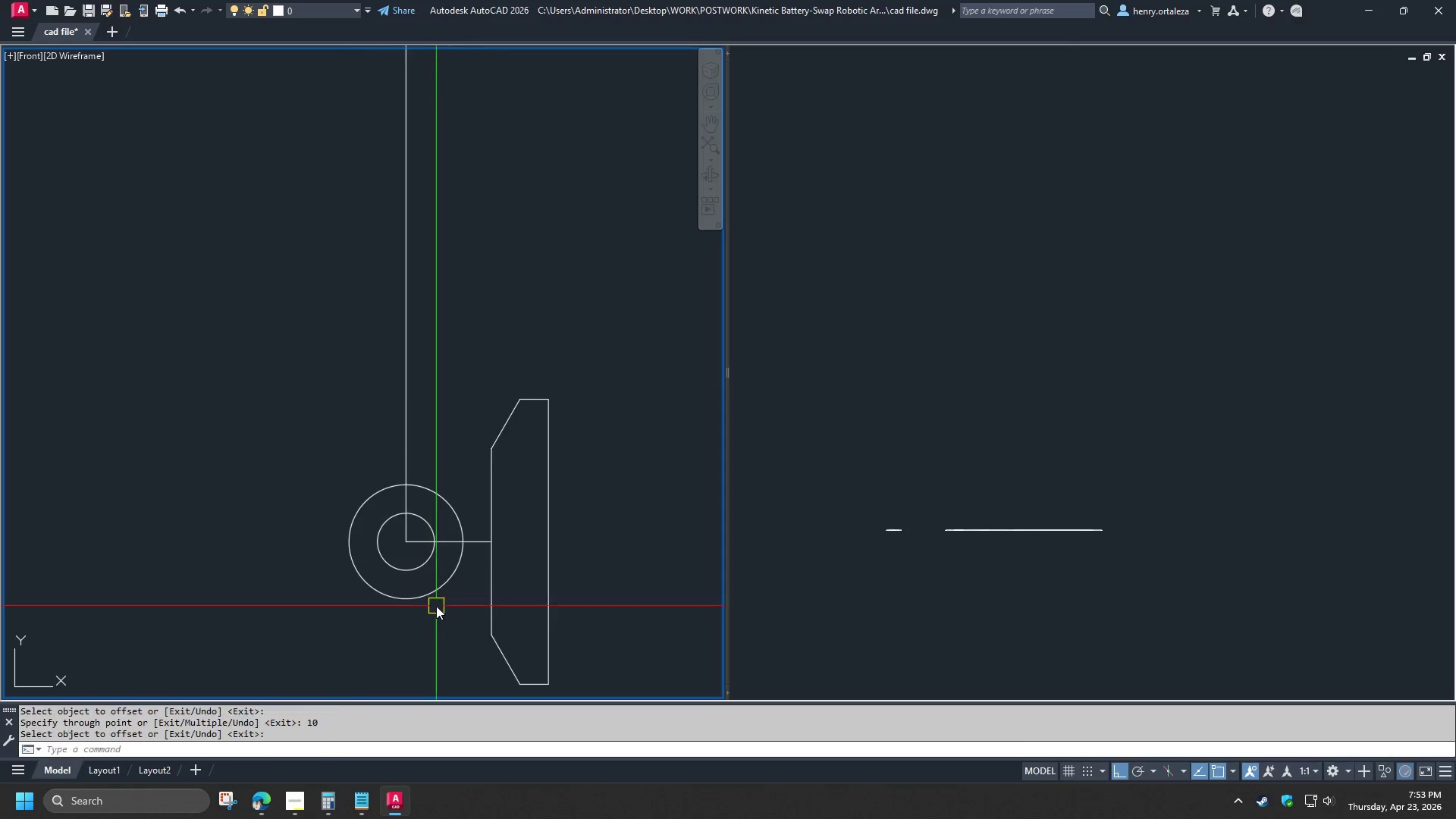 
scroll: coordinate [436, 601], scroll_direction: up, amount: 2.0
 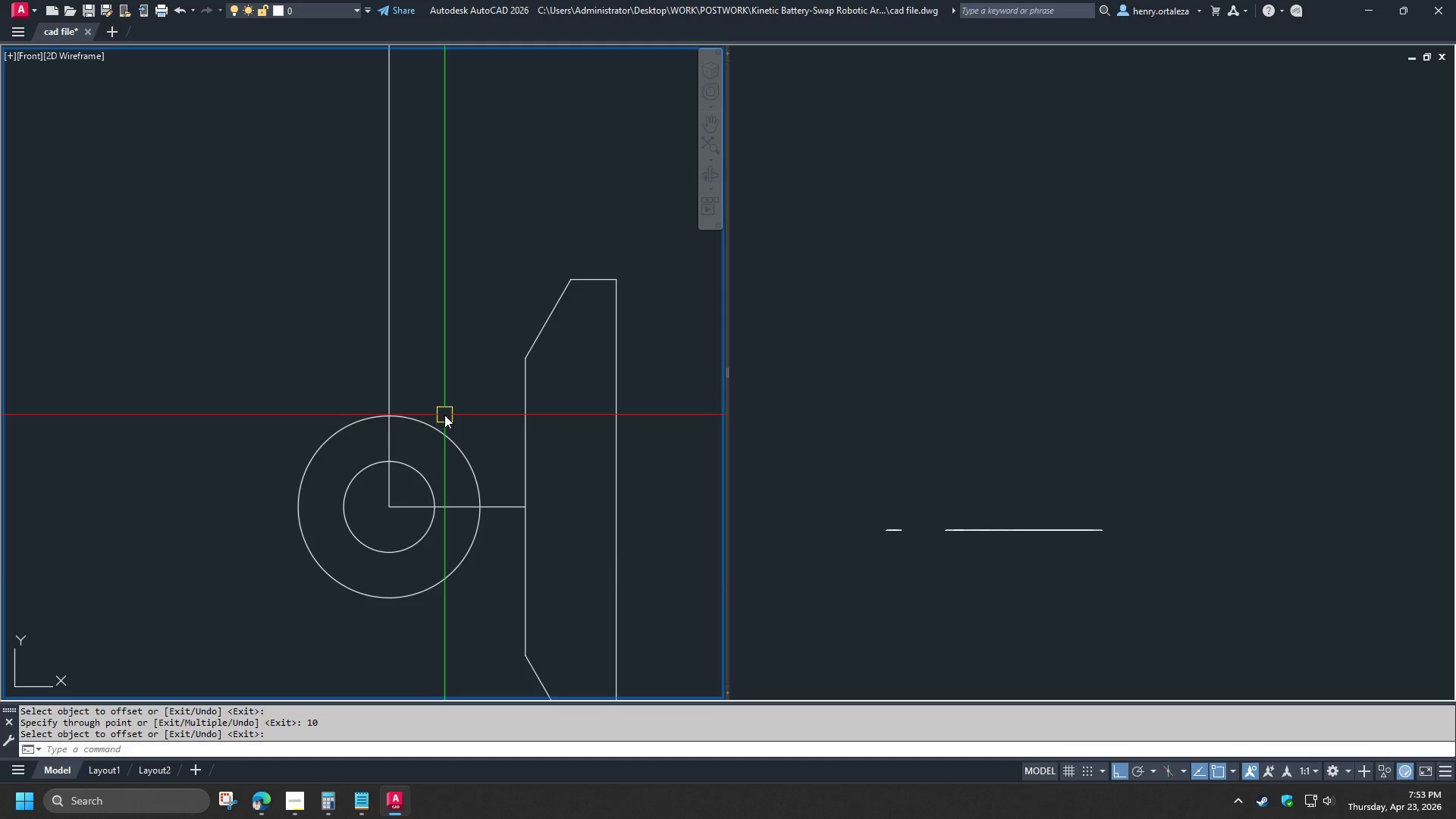 
key(L)
 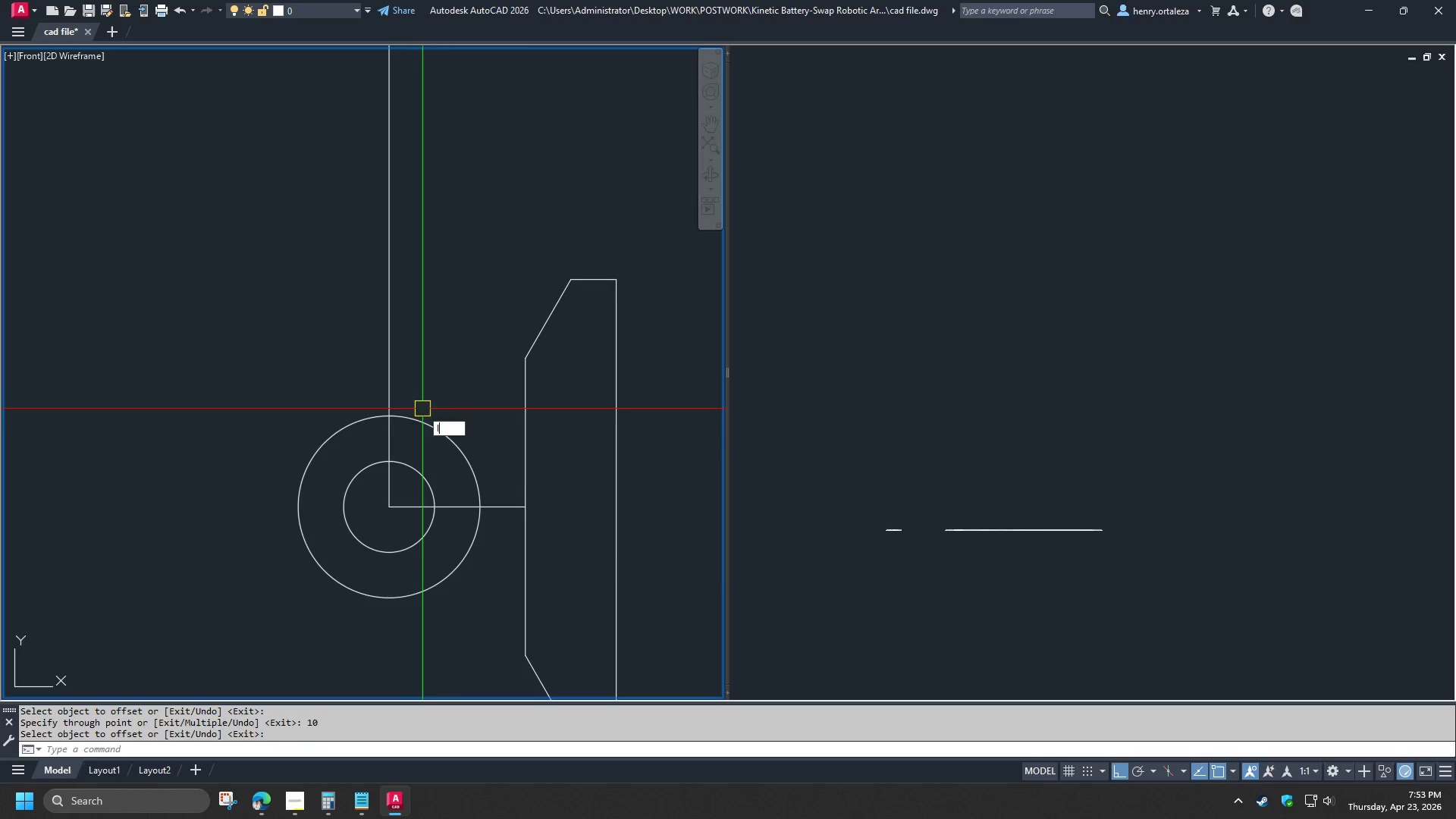 
key(Space)
 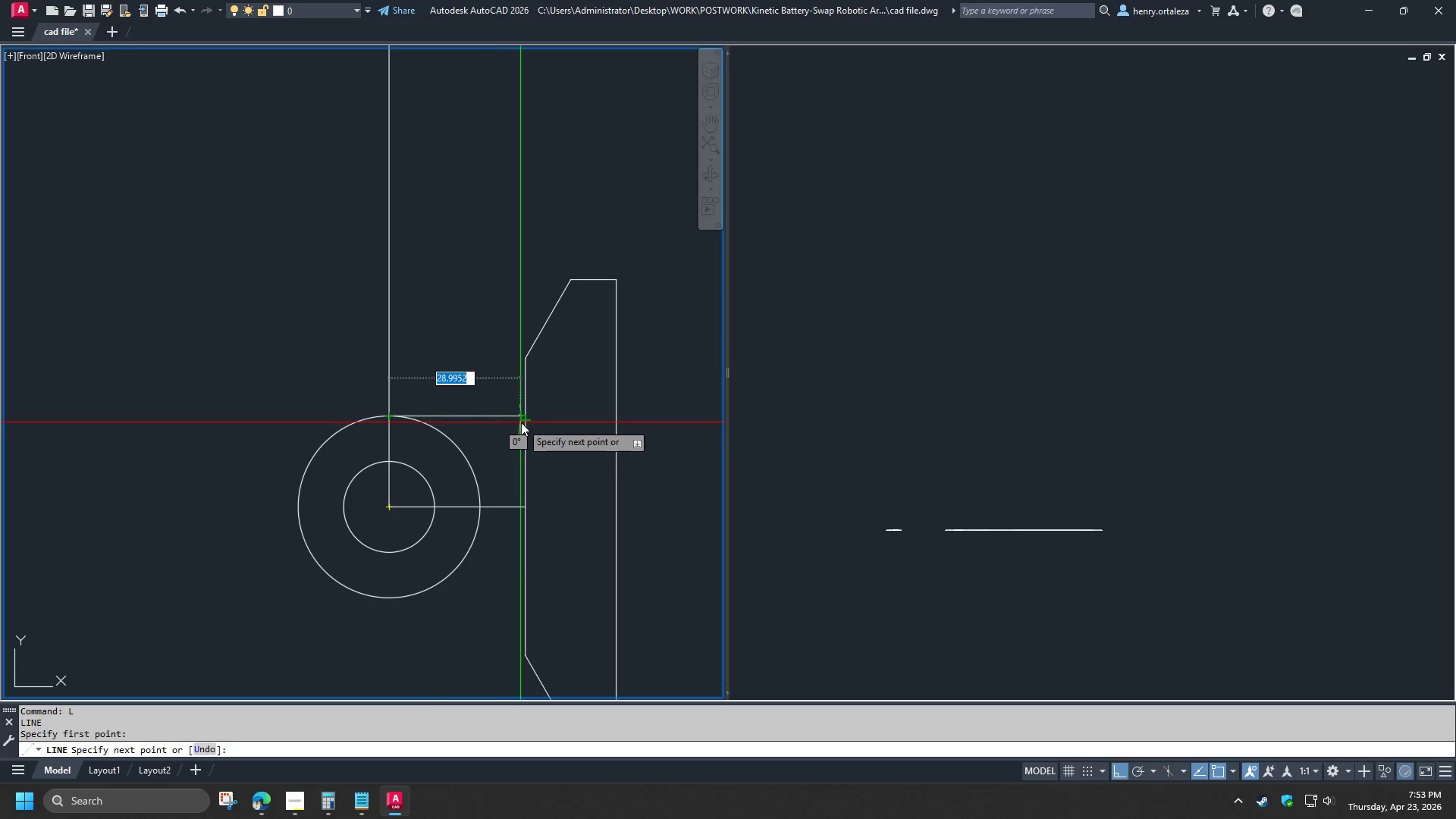 
left_click([522, 422])
 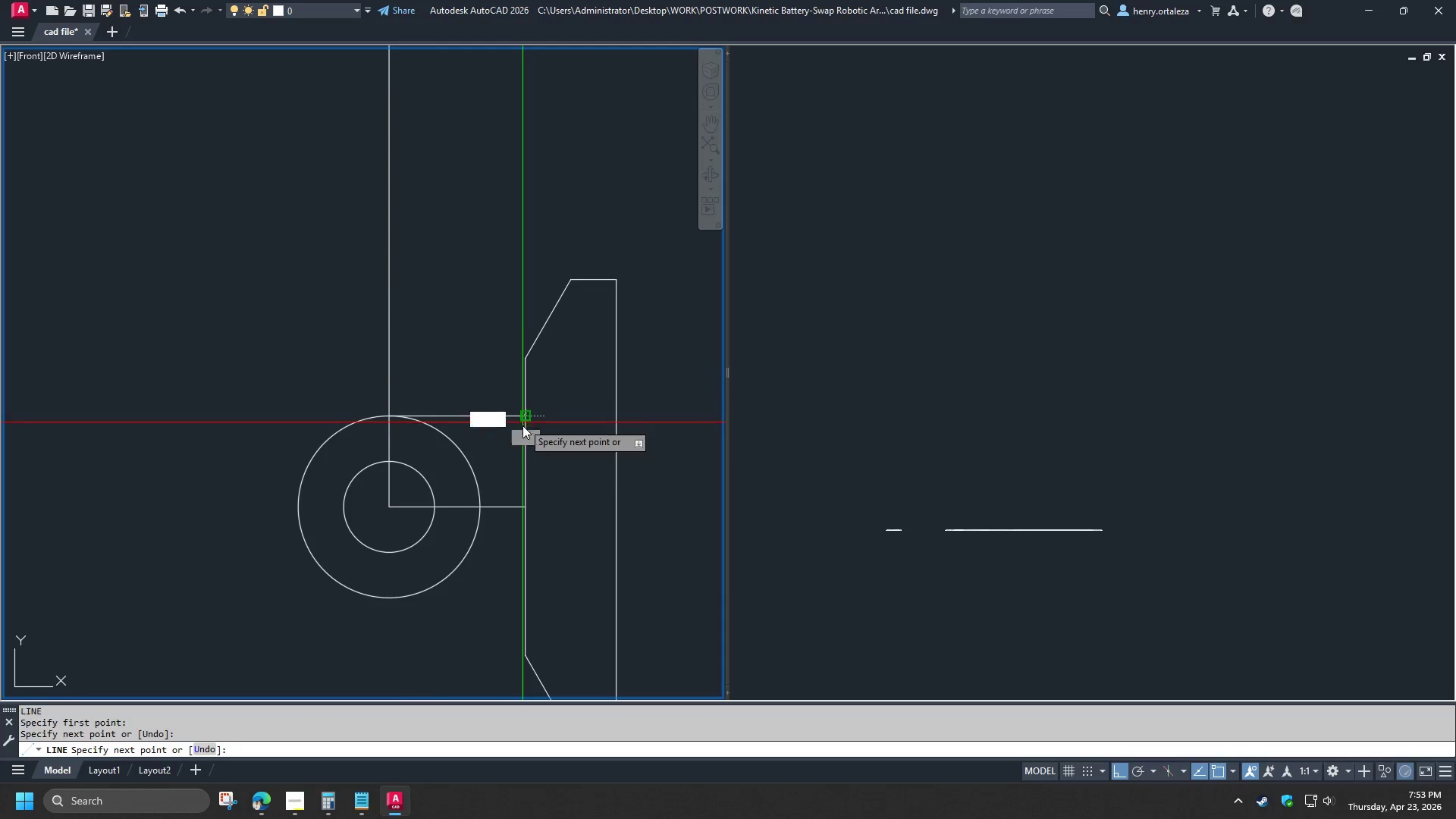 
key(Space)
 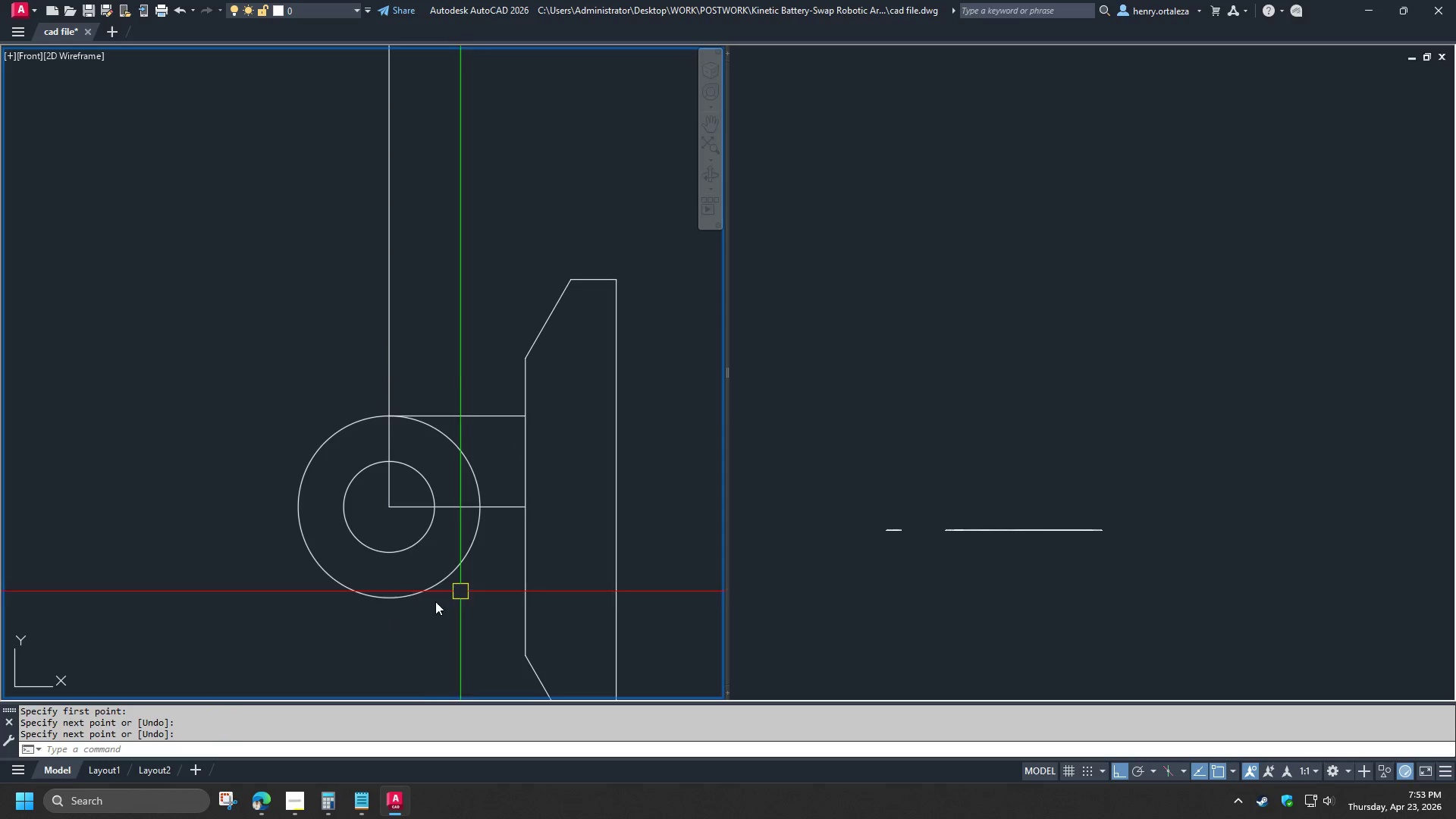 
key(Space)
 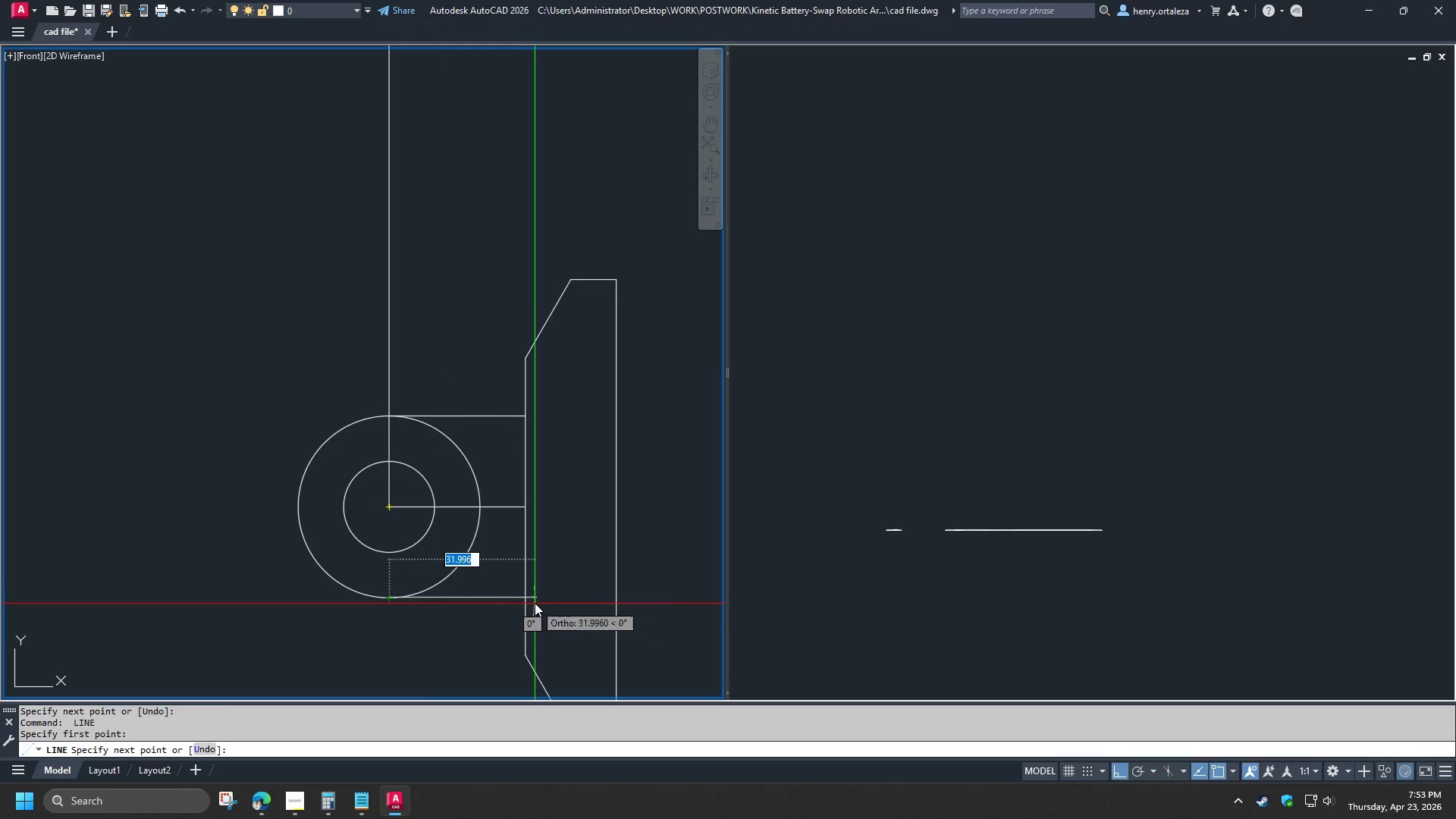 
left_click([526, 599])
 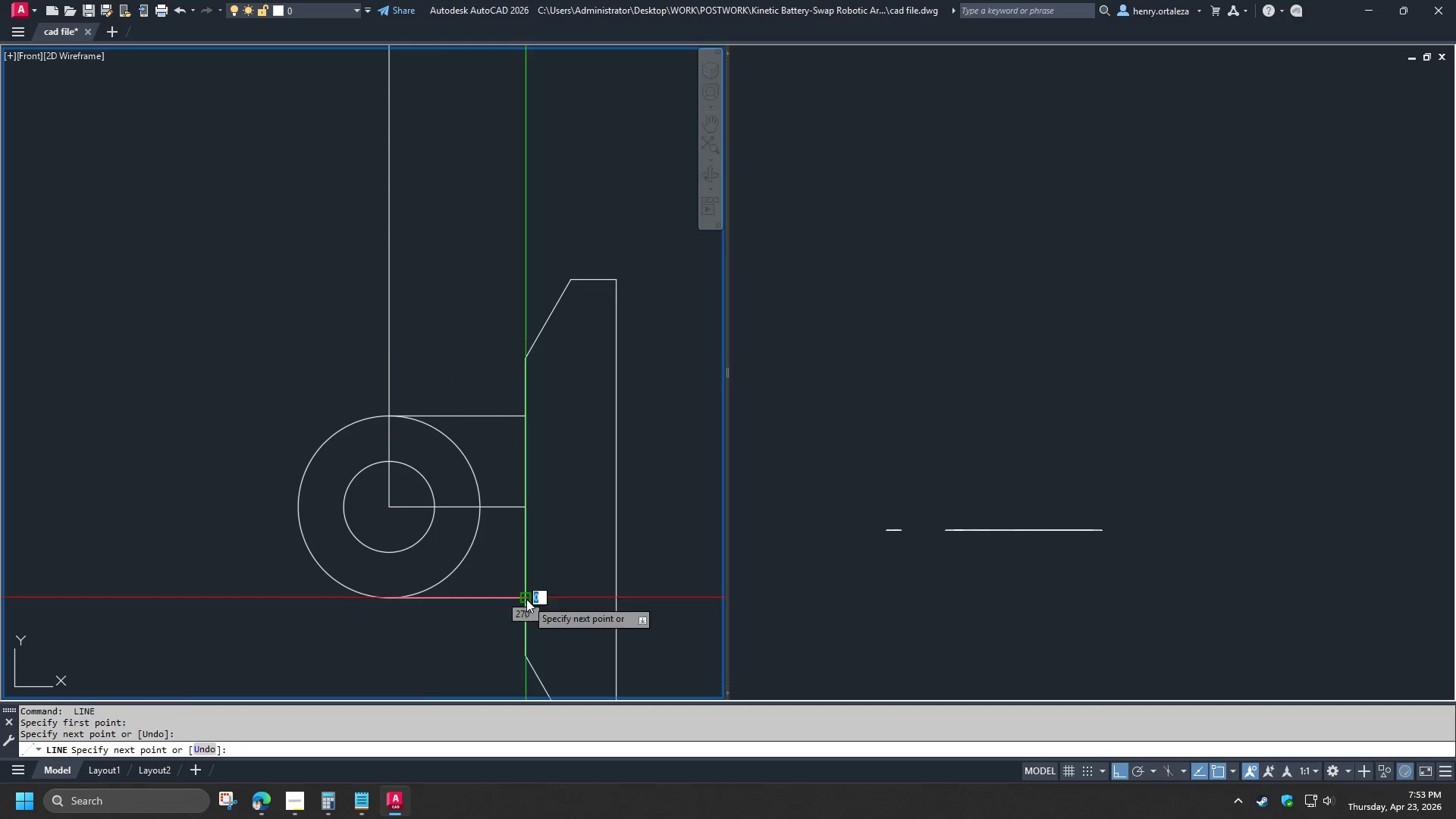 
key(Space)
 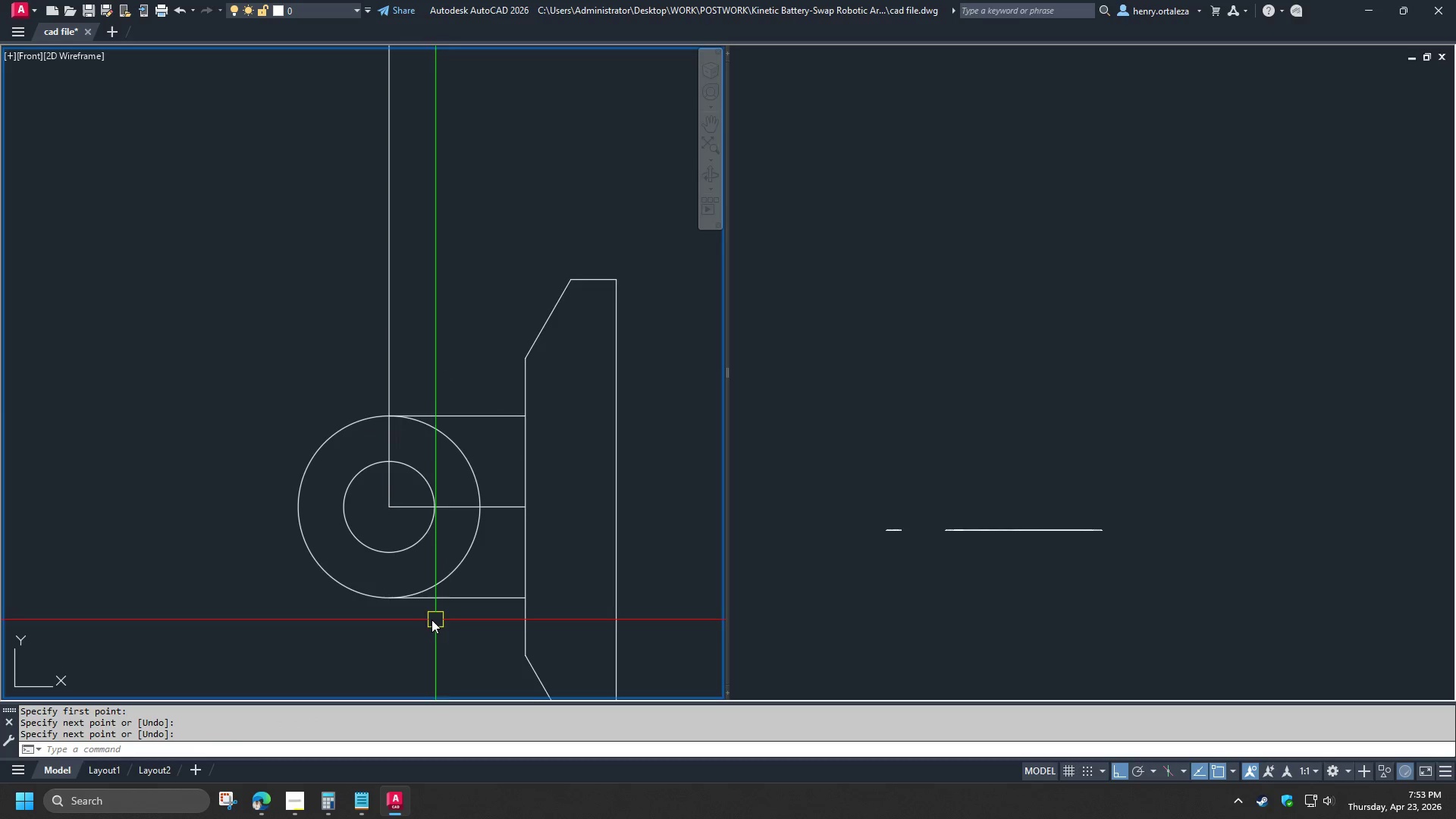 
scroll: coordinate [420, 618], scroll_direction: down, amount: 2.0
 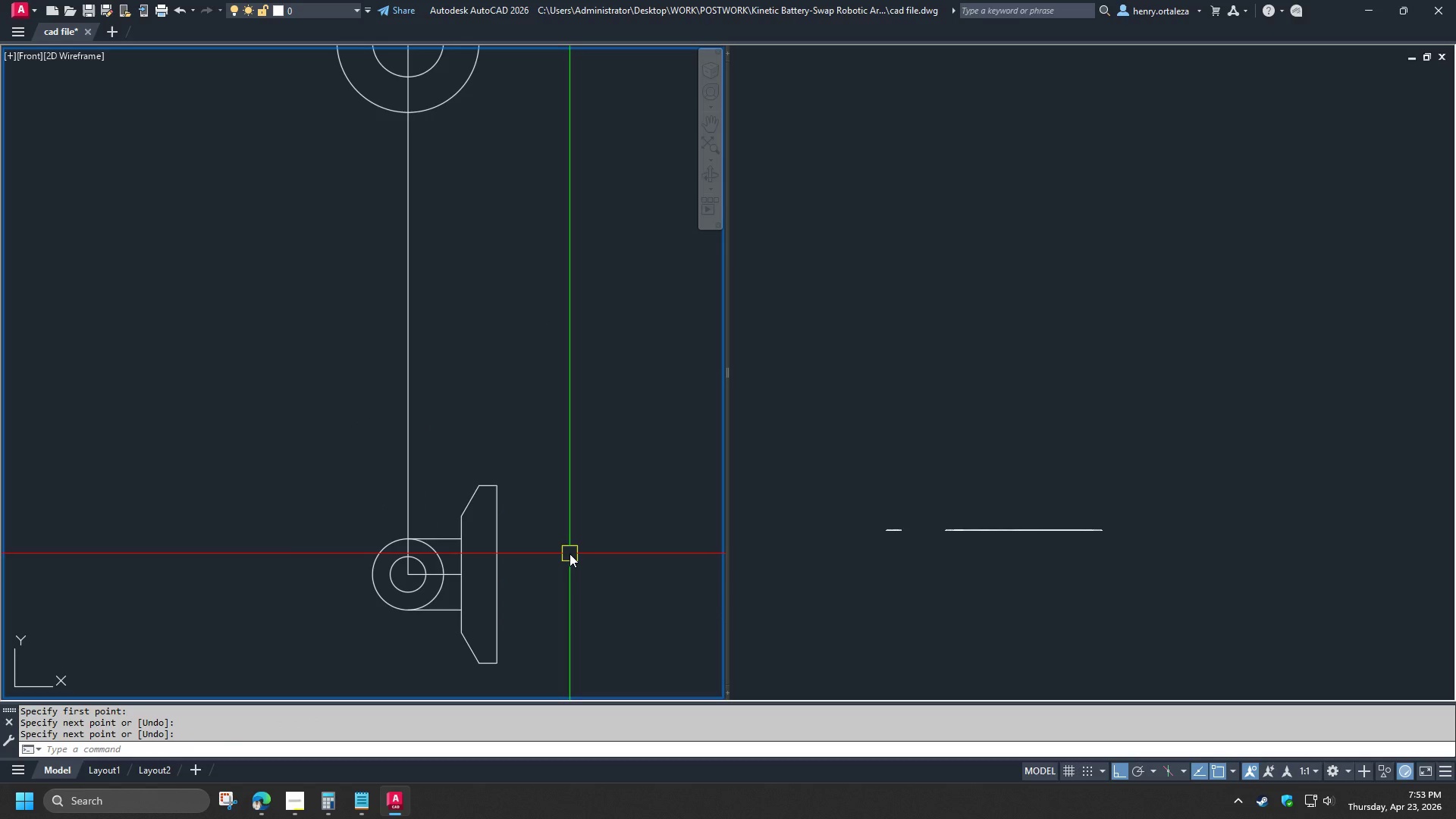 
type(tr )
 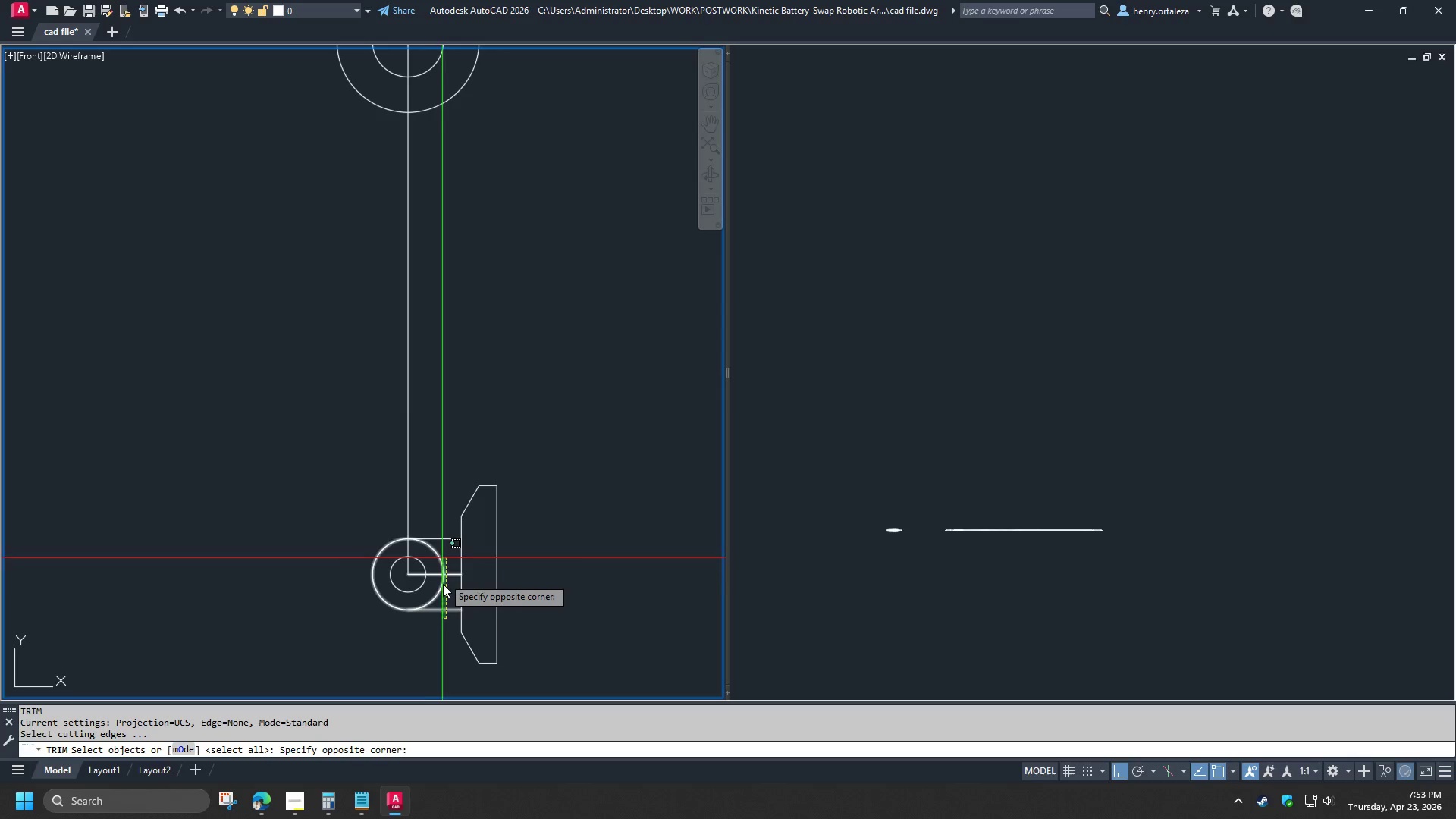 
left_click([438, 609])
 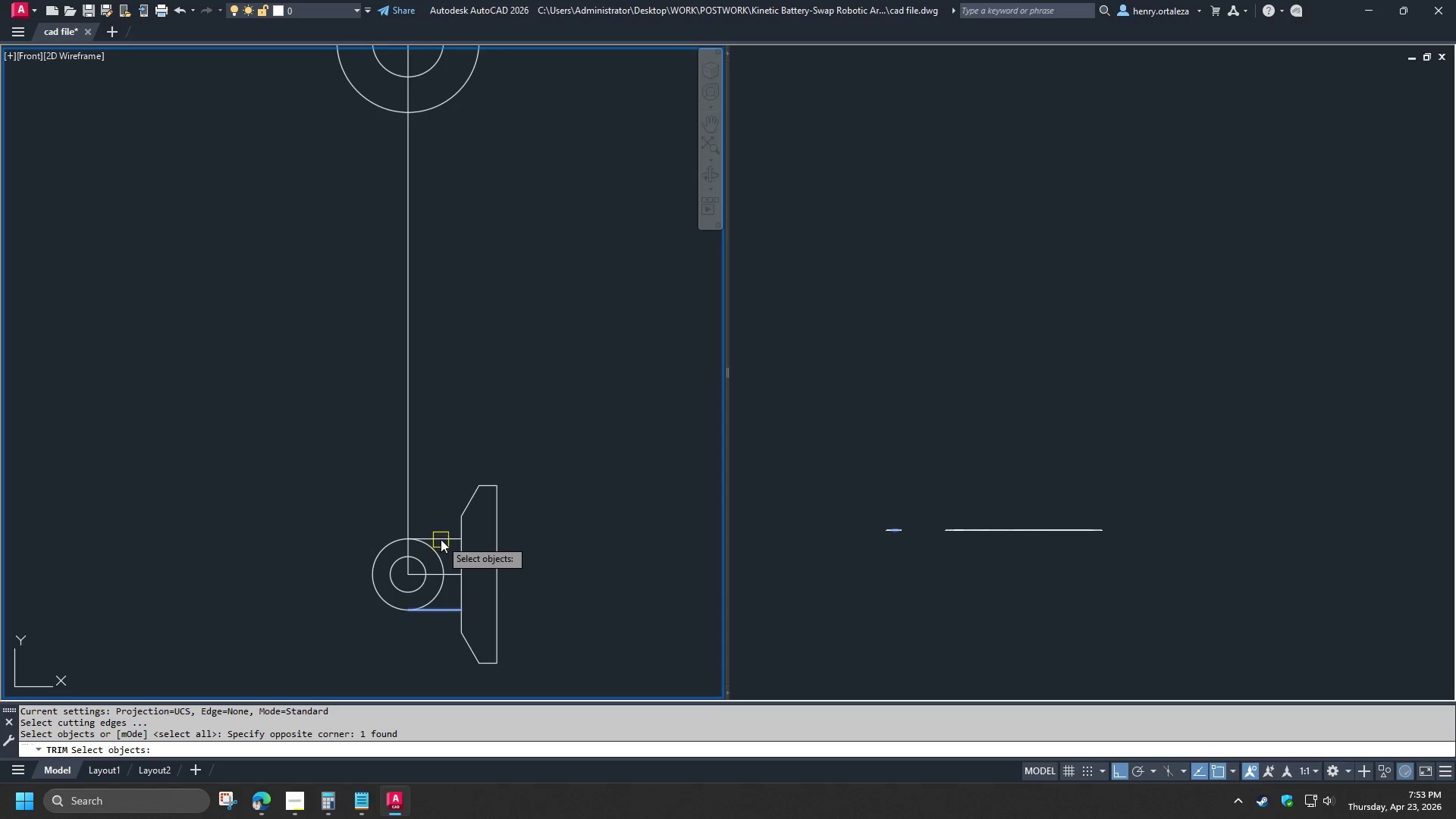 
left_click([441, 535])
 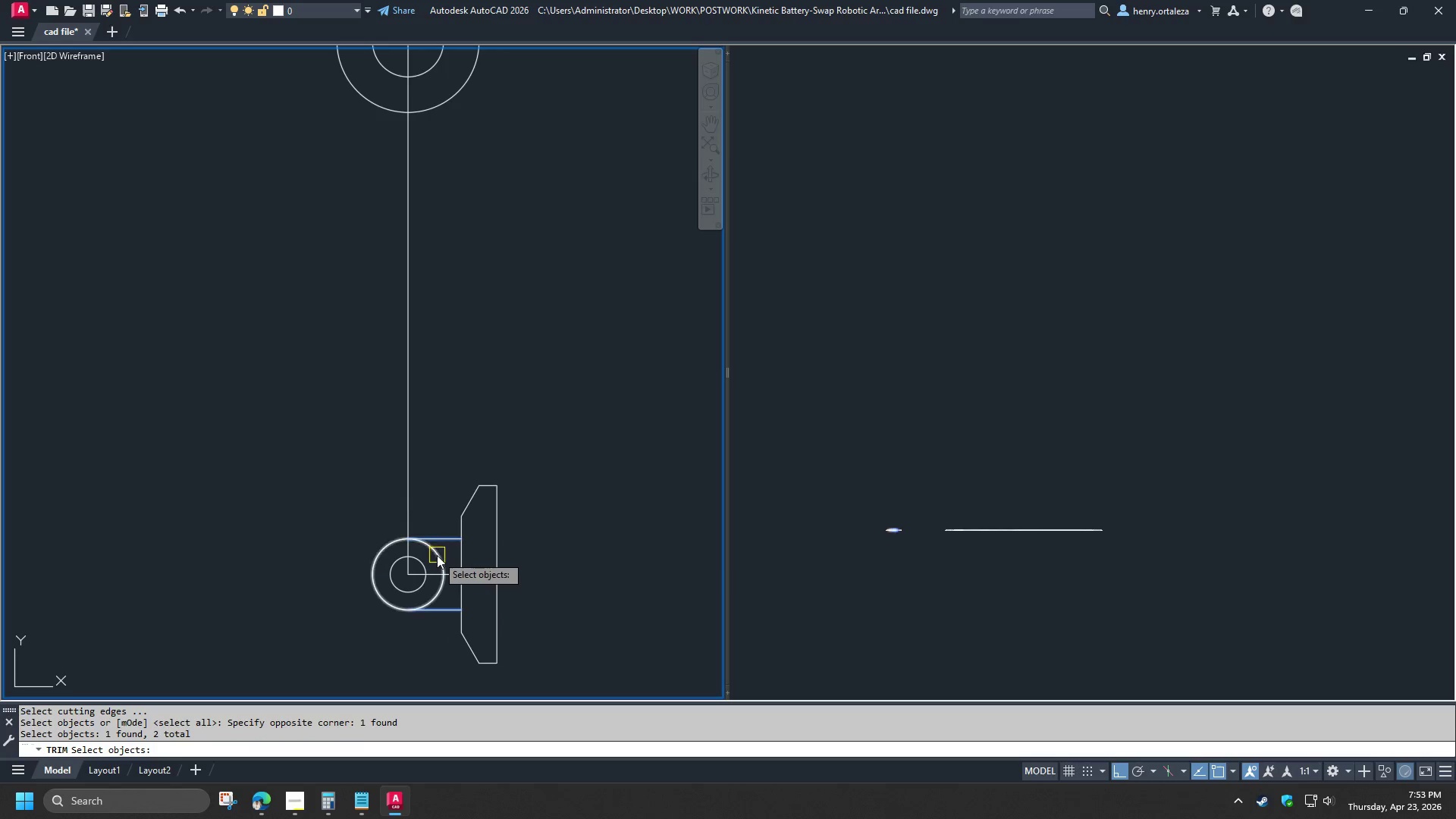 
key(Space)
 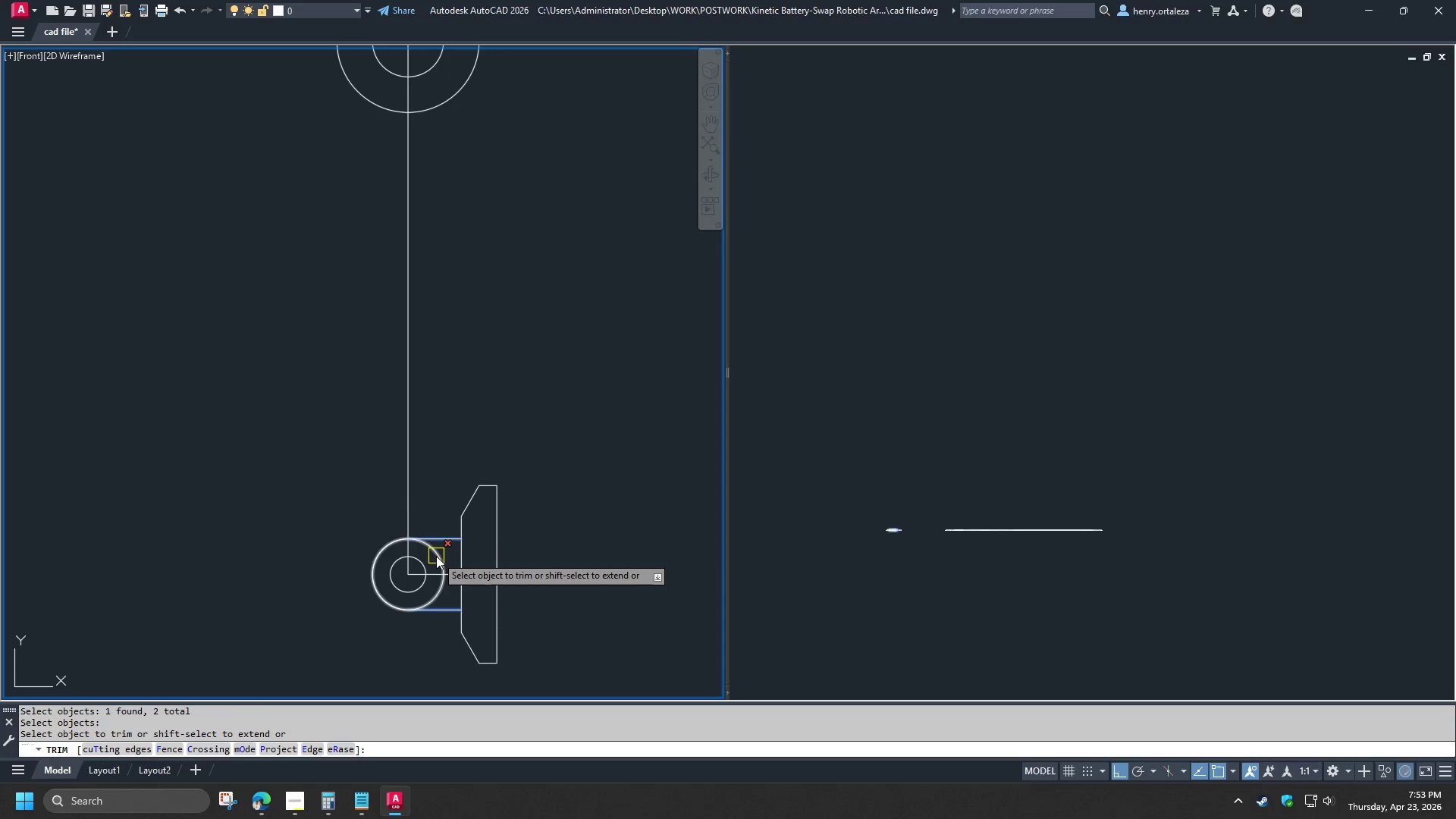 
left_click([436, 556])
 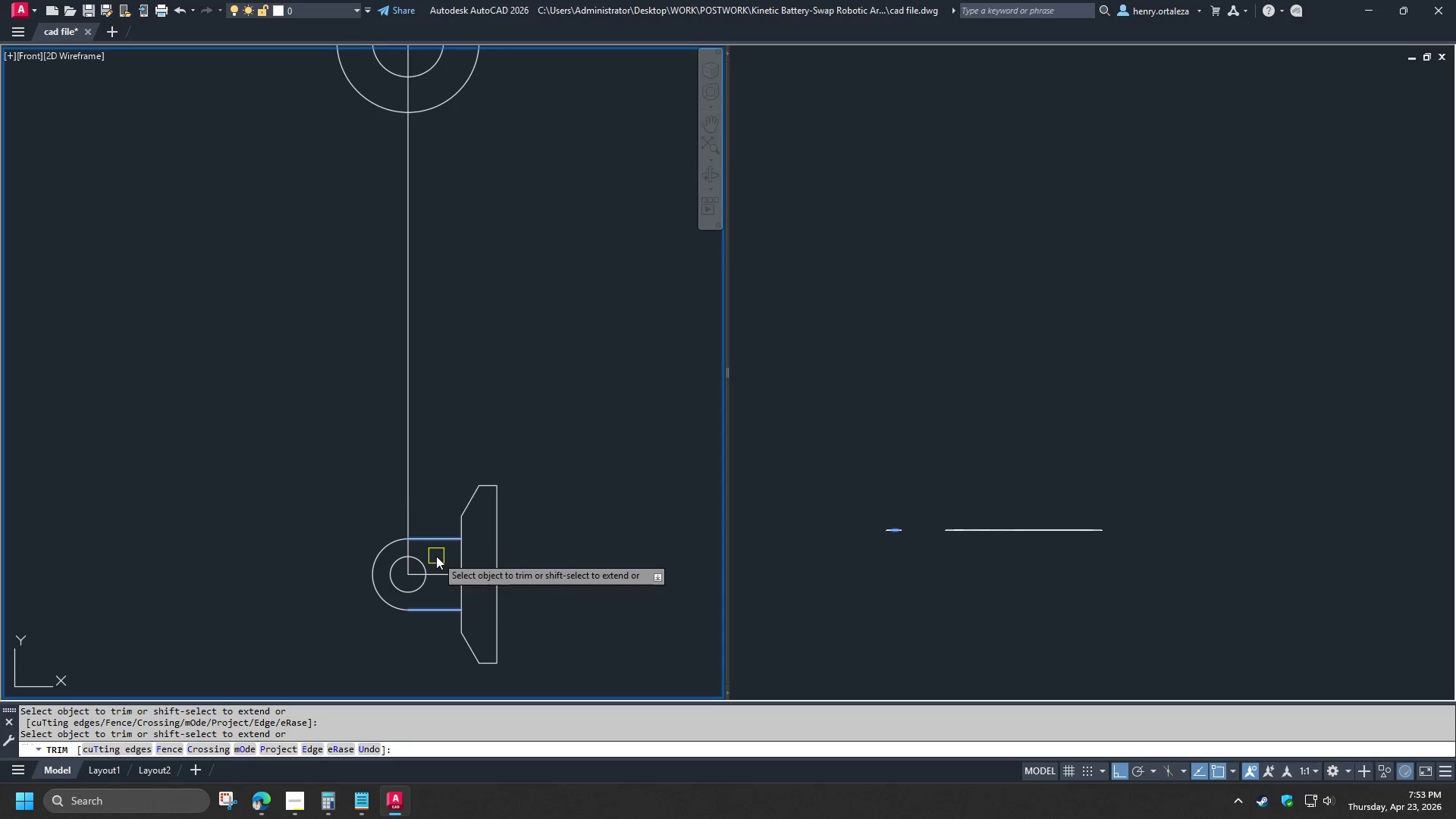 
key(Space)
 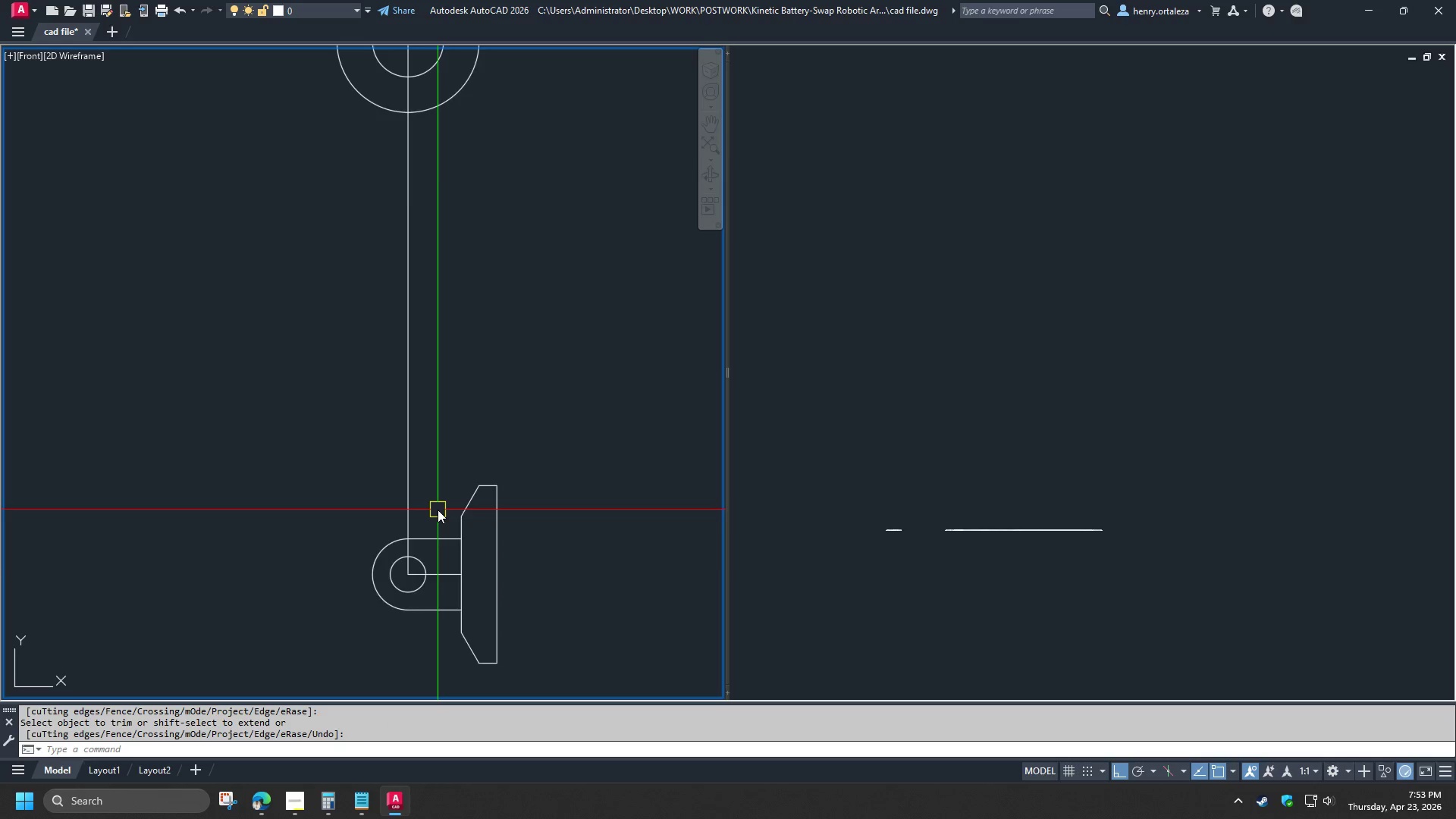 
scroll: coordinate [438, 510], scroll_direction: down, amount: 1.0
 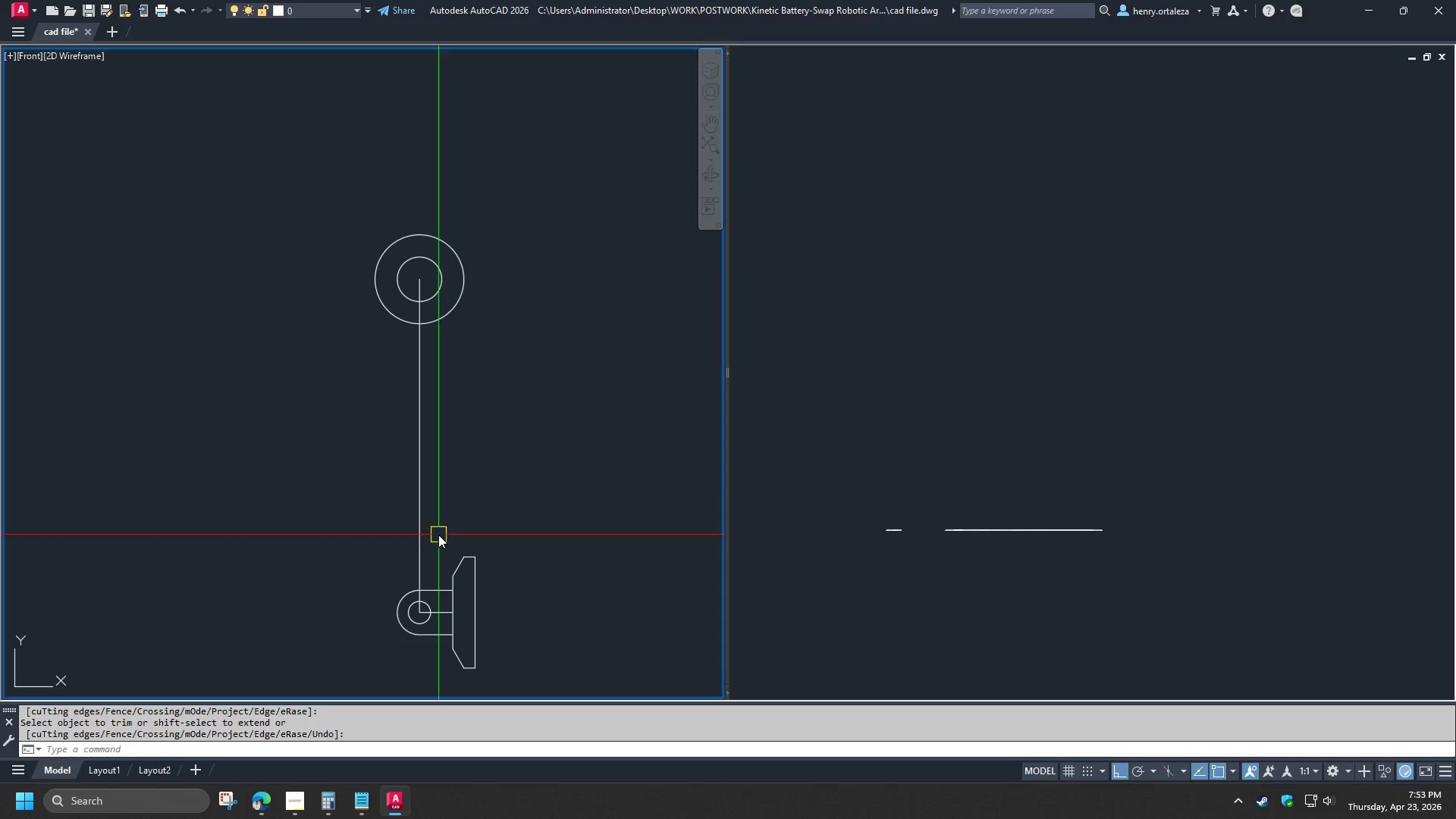 
scroll: coordinate [438, 534], scroll_direction: up, amount: 1.0
 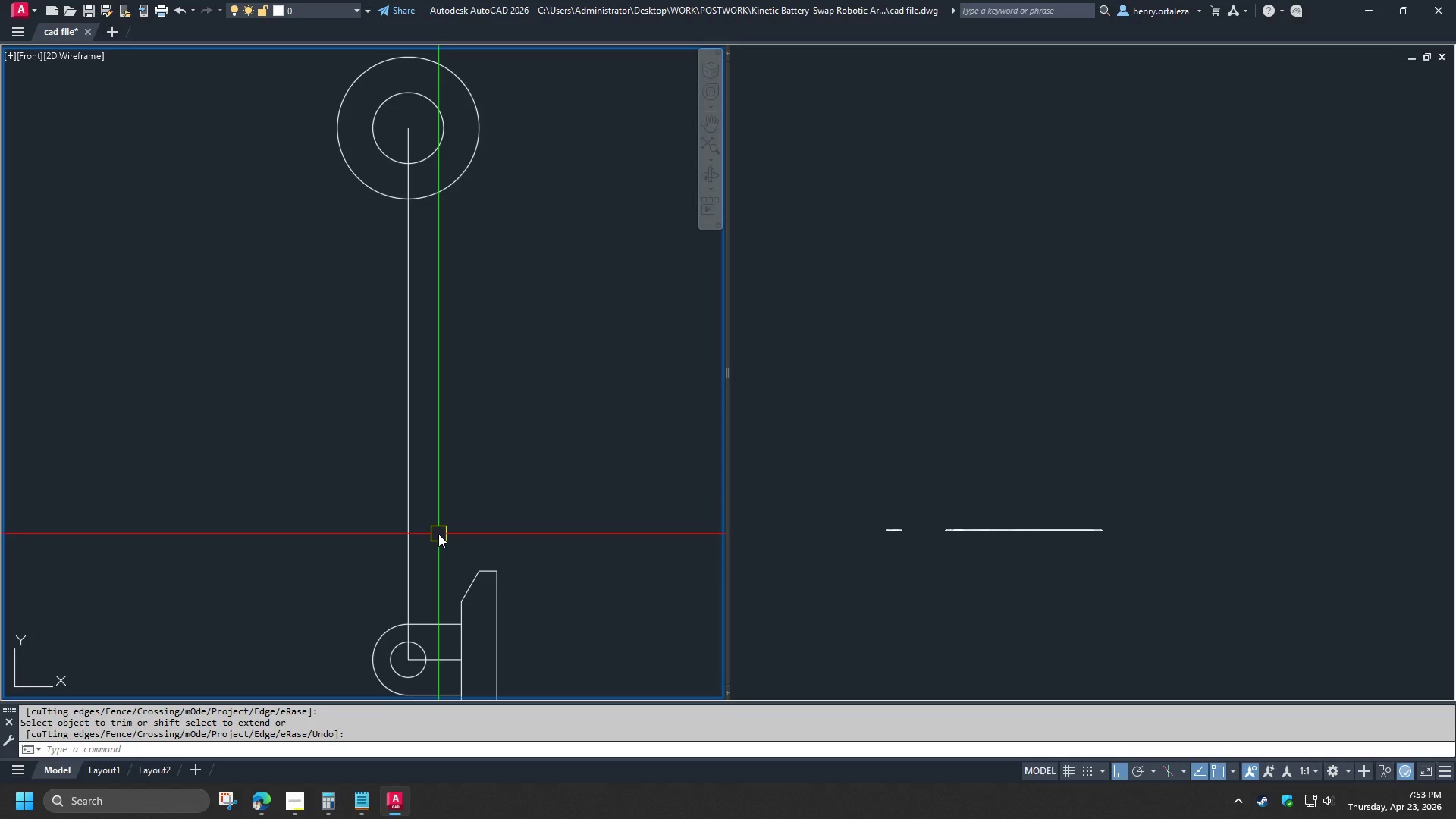 
scroll: coordinate [479, 533], scroll_direction: down, amount: 2.0
 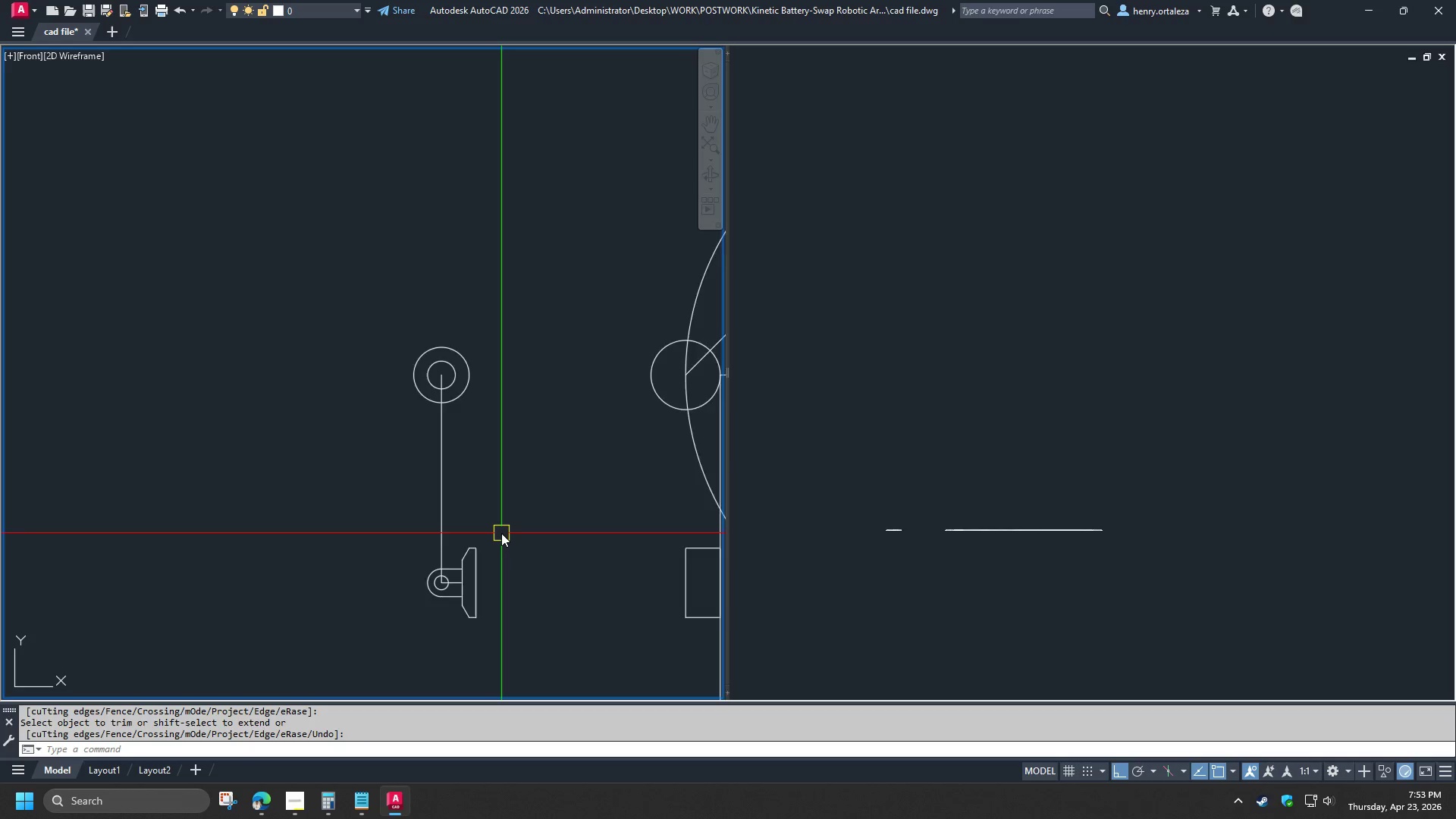 
scroll: coordinate [375, 617], scroll_direction: up, amount: 2.0
 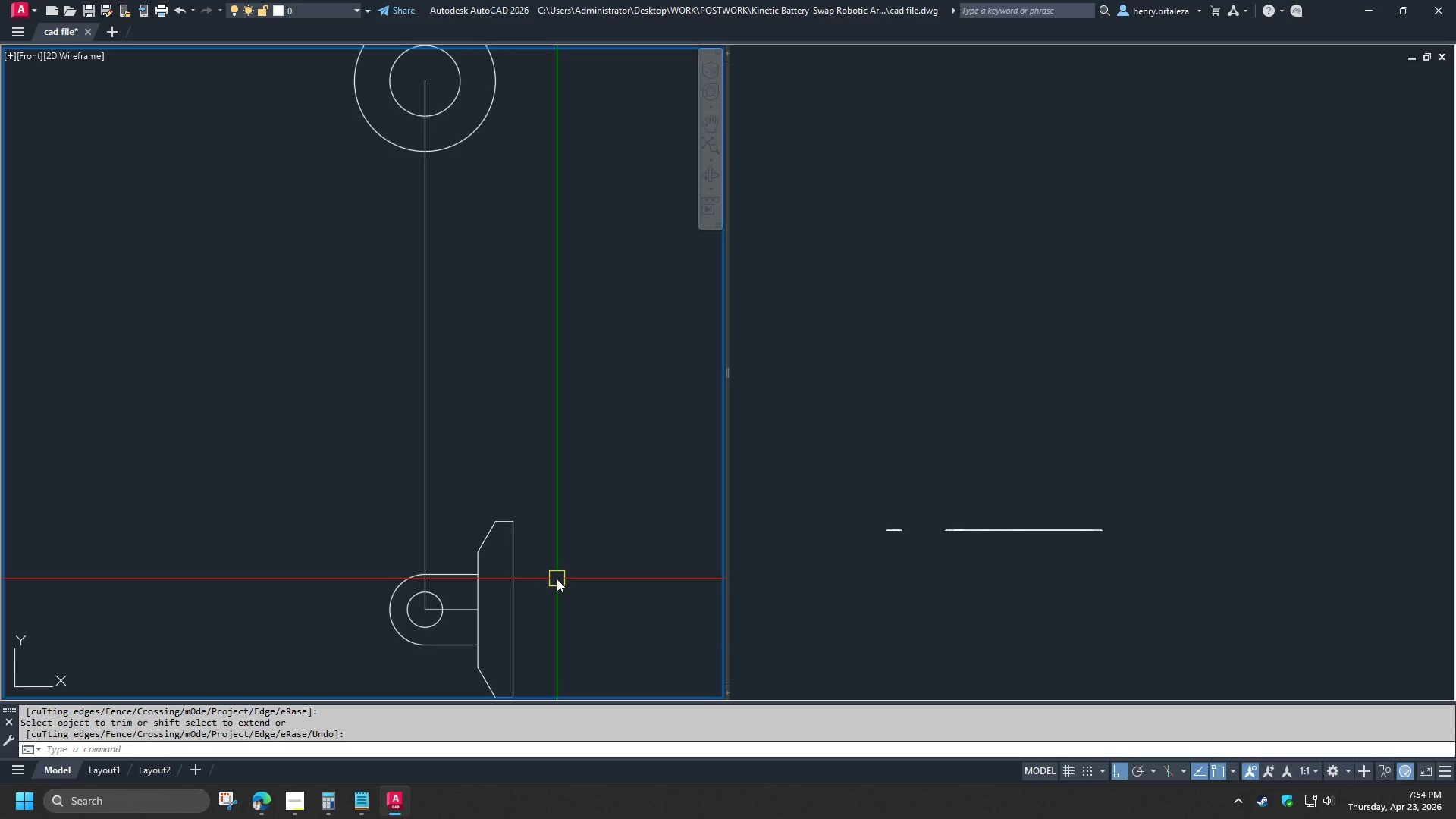 
wait(28.47)
 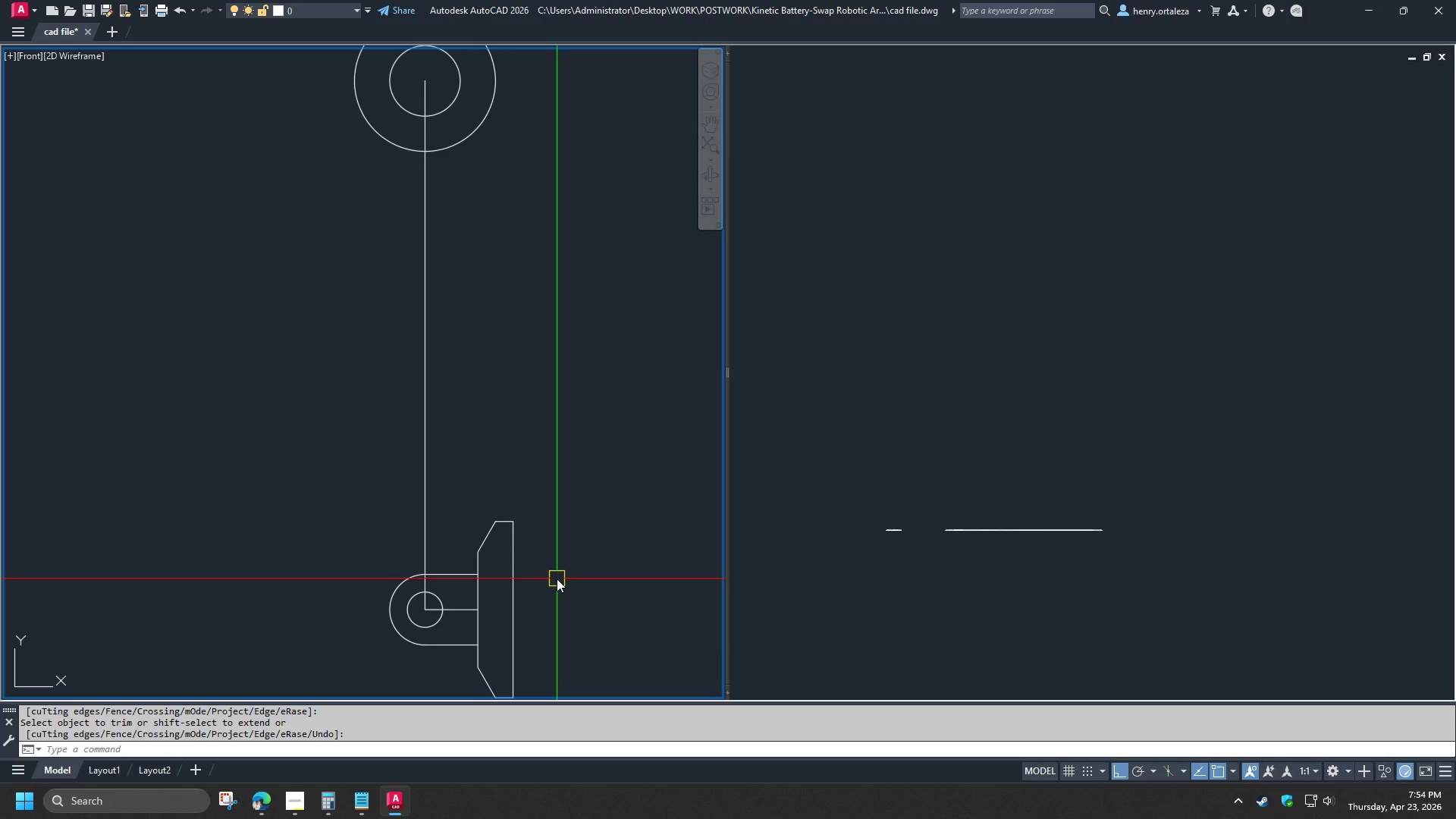 
key(O)
 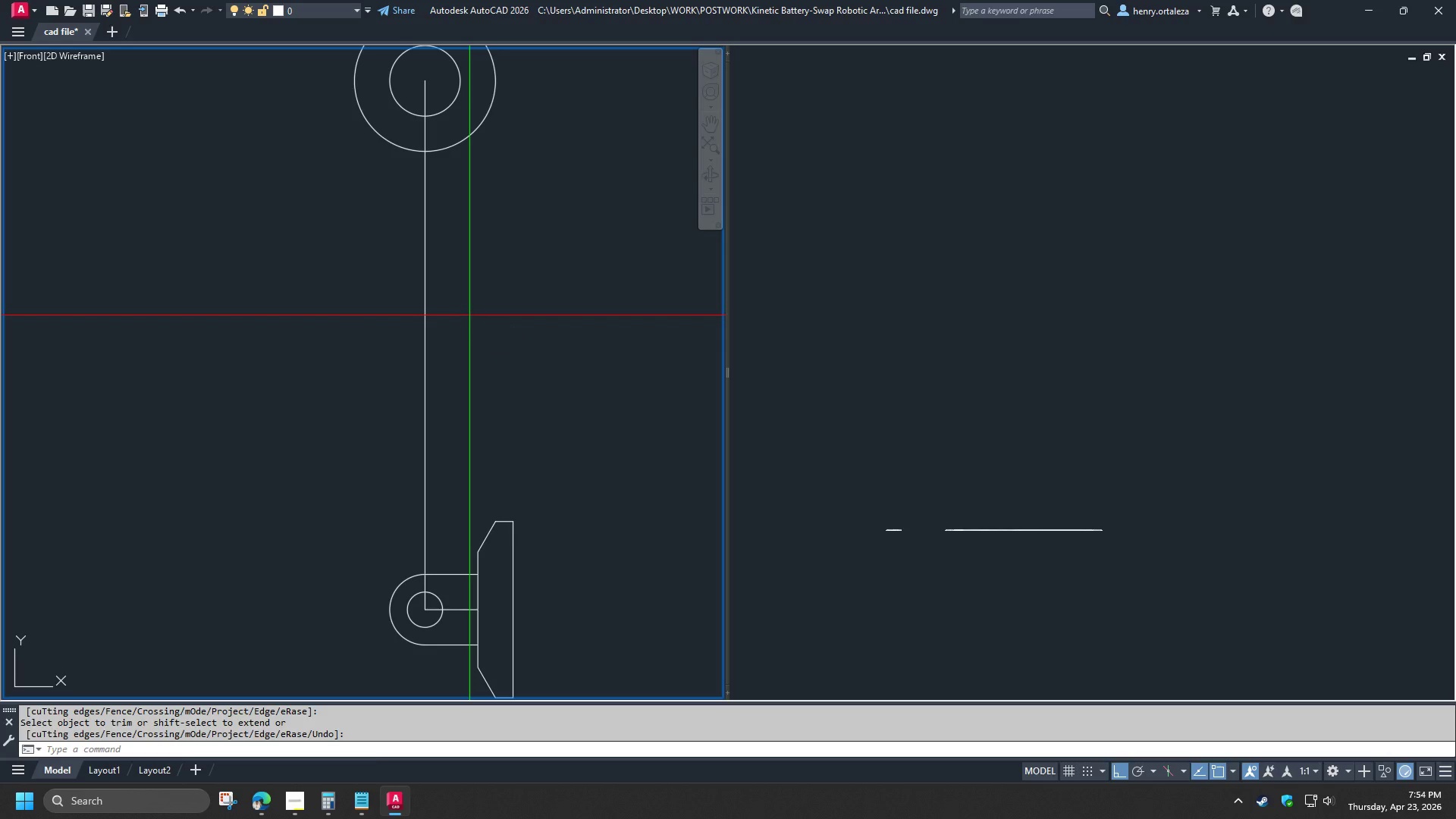 
key(Space)
 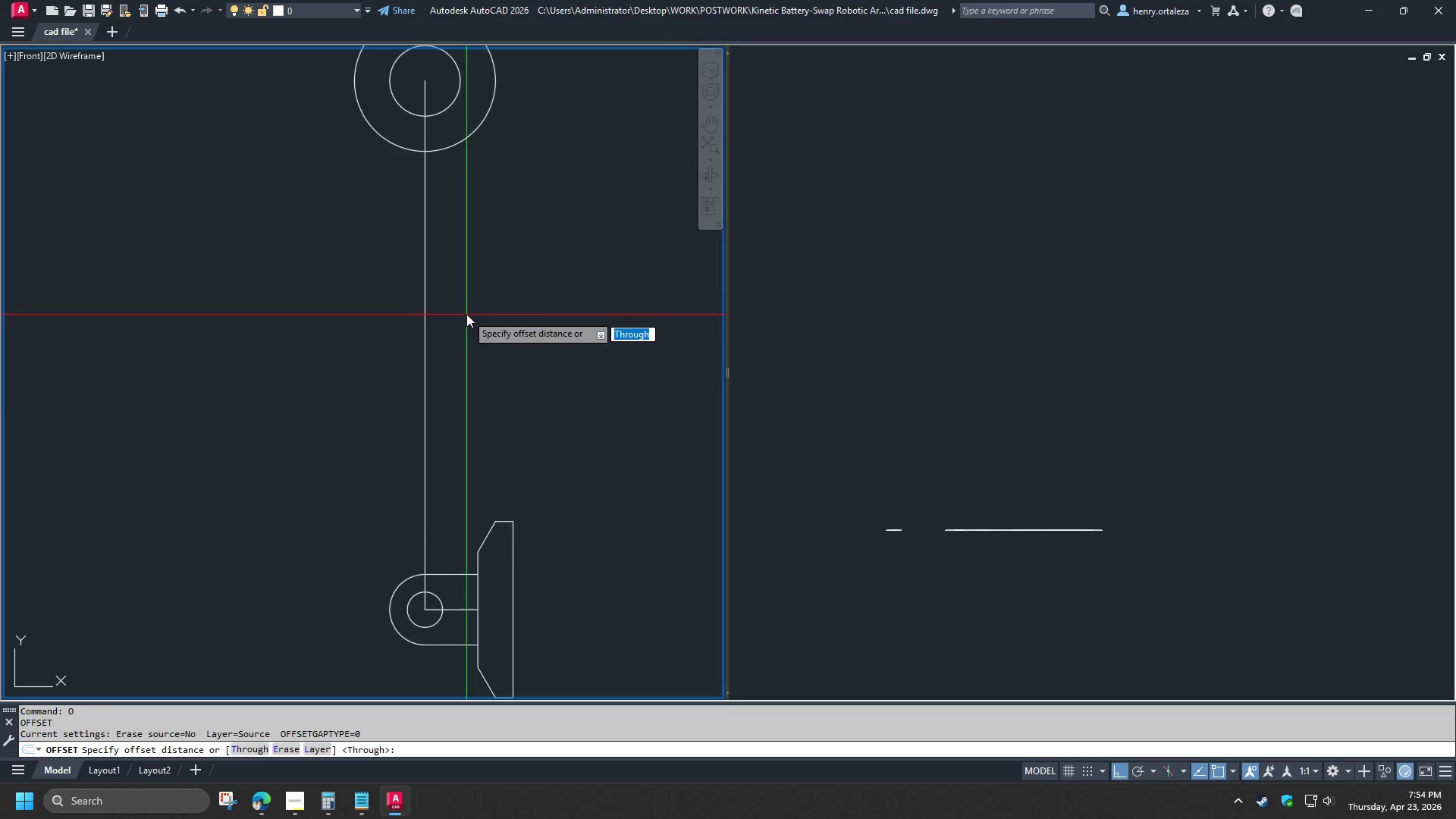 
key(T)
 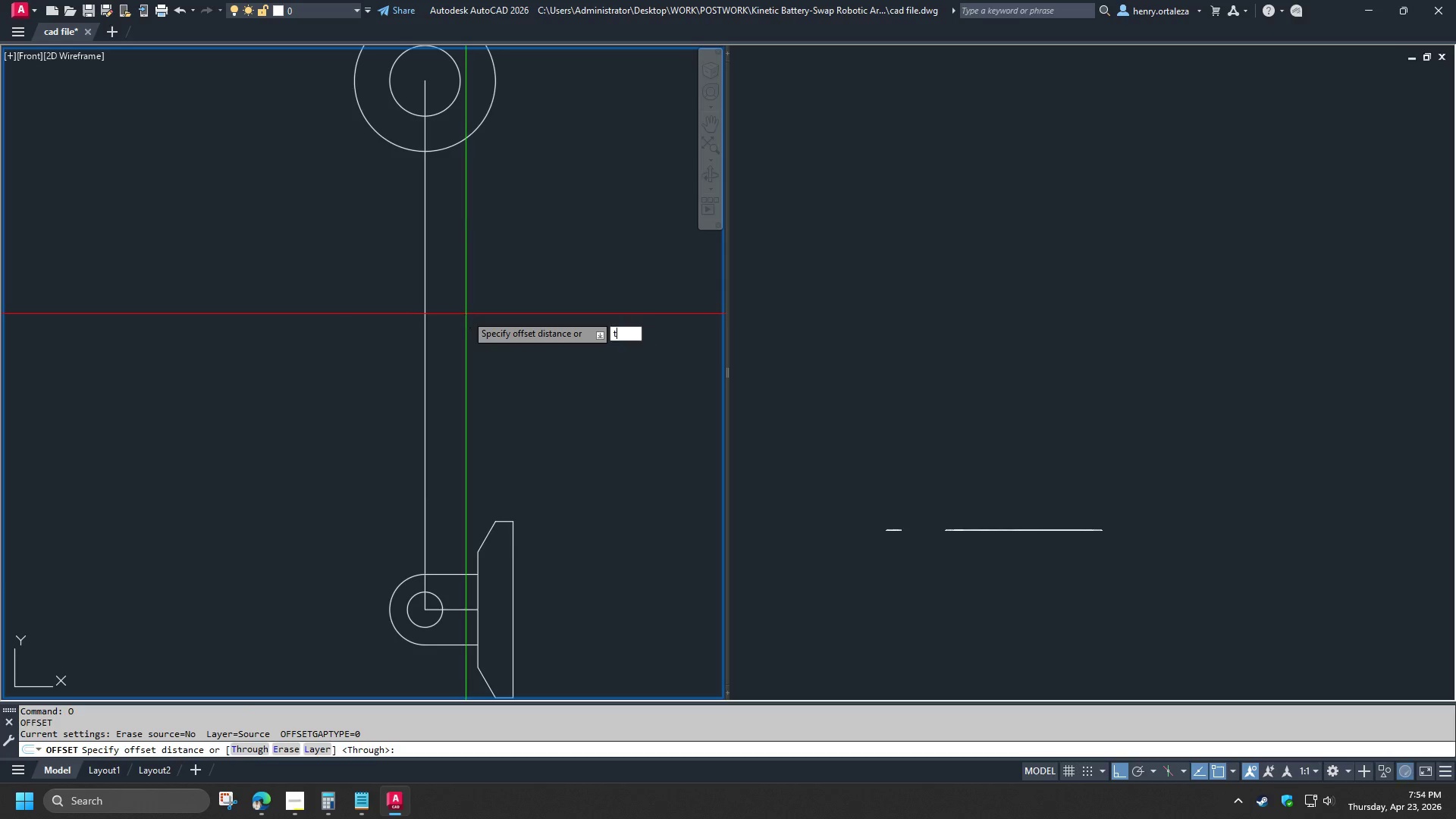 
key(Space)
 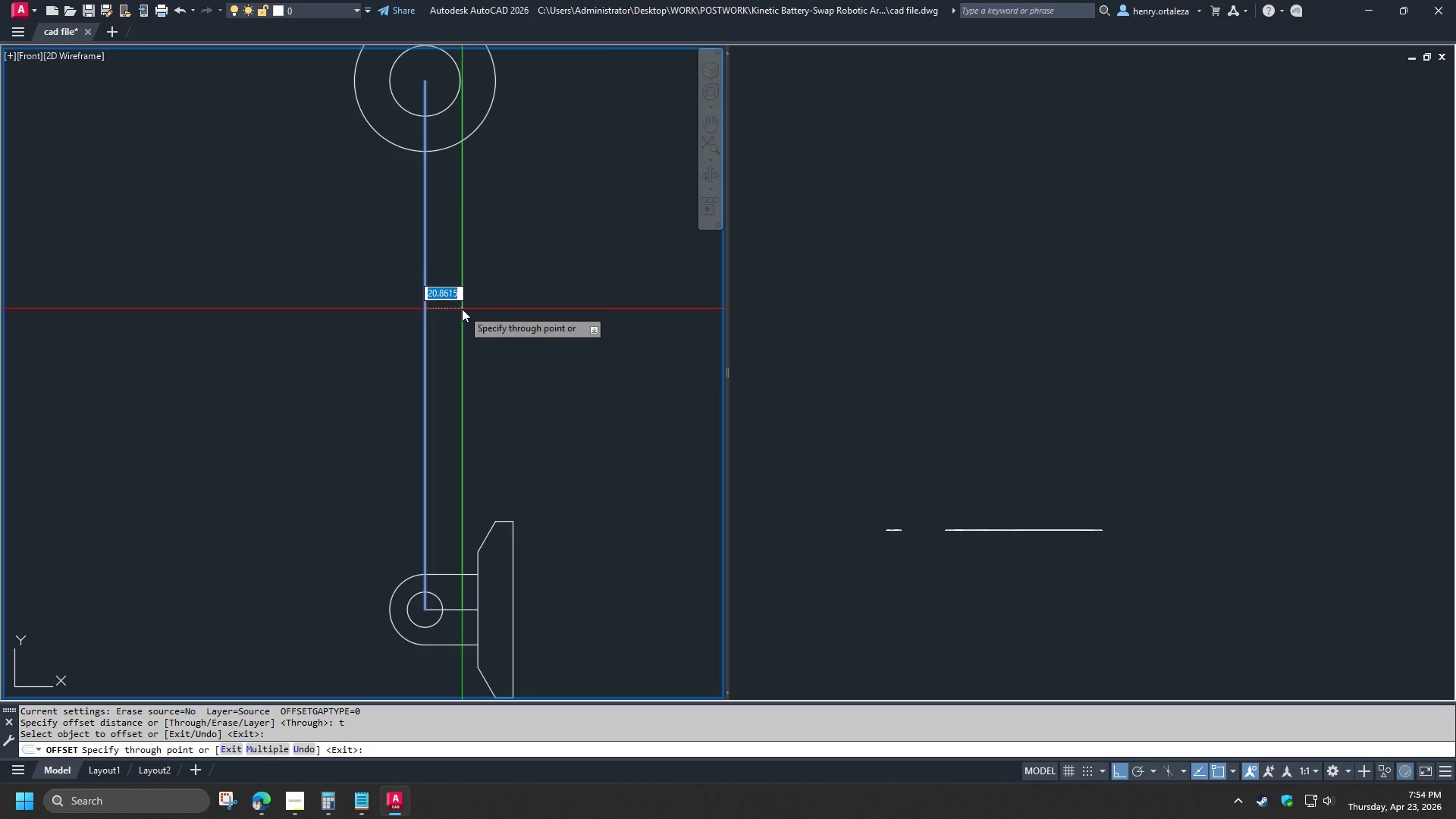 
key(Numpad2)
 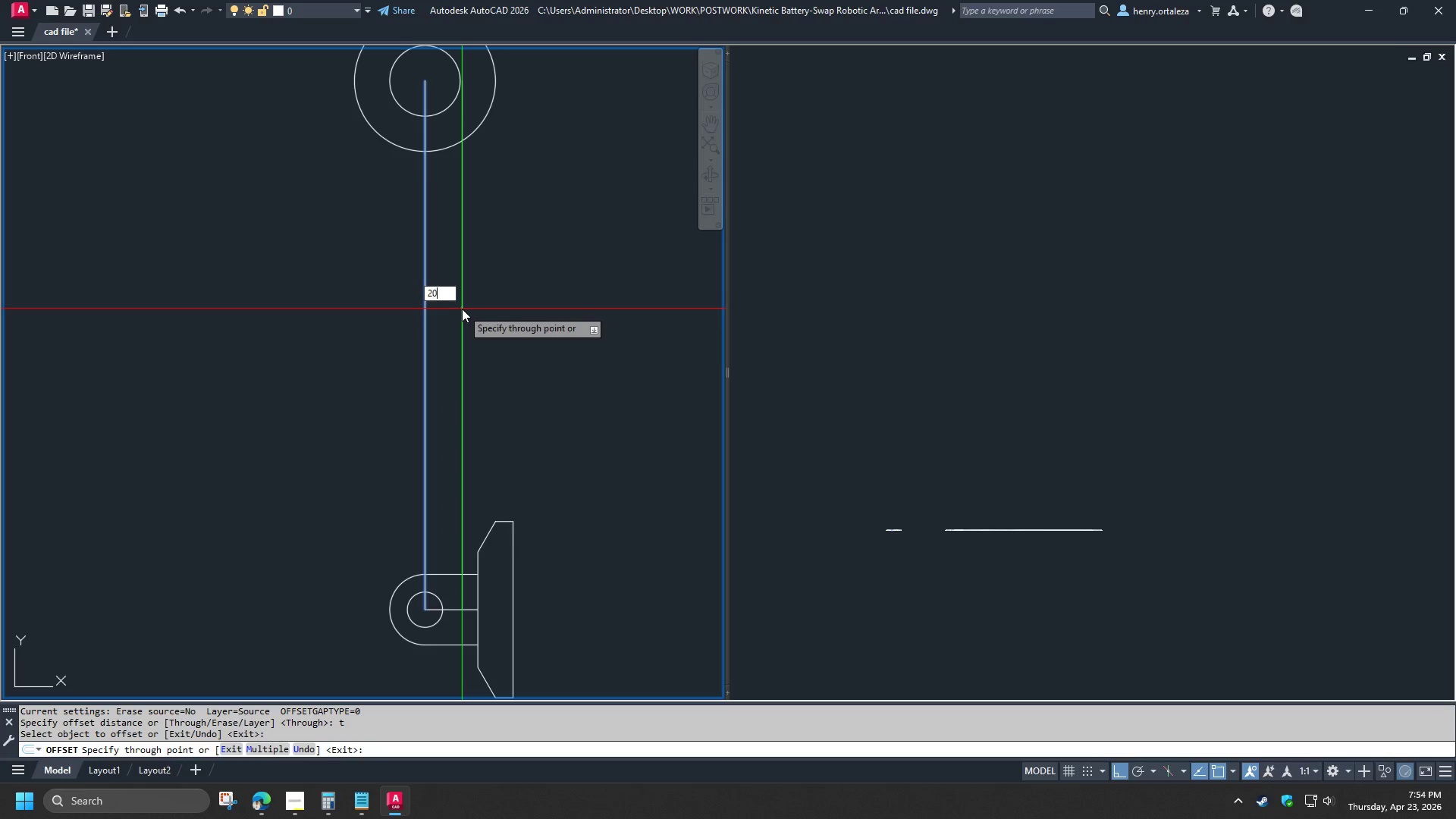 
key(Numpad0)
 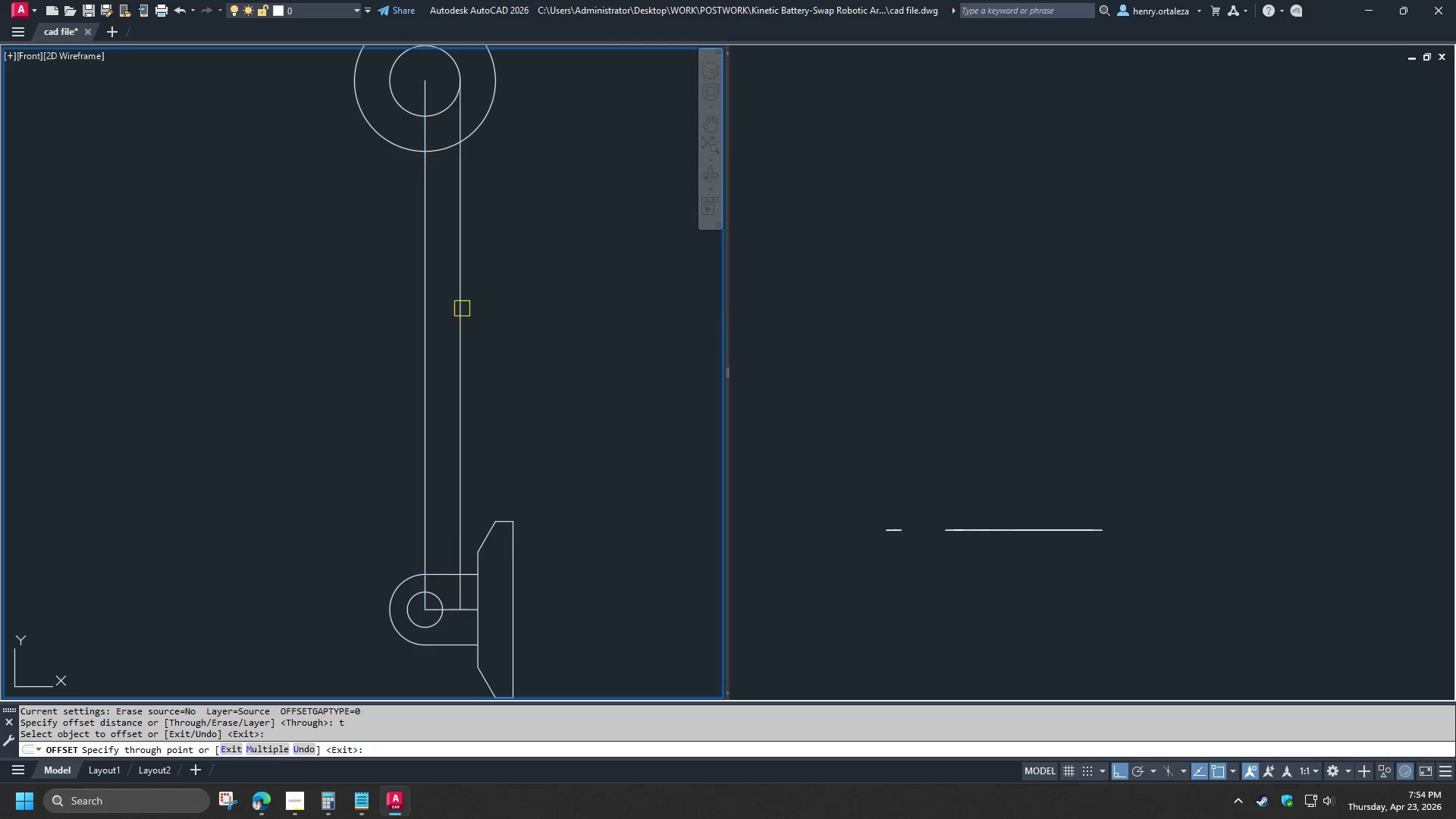 
key(NumpadEnter)
 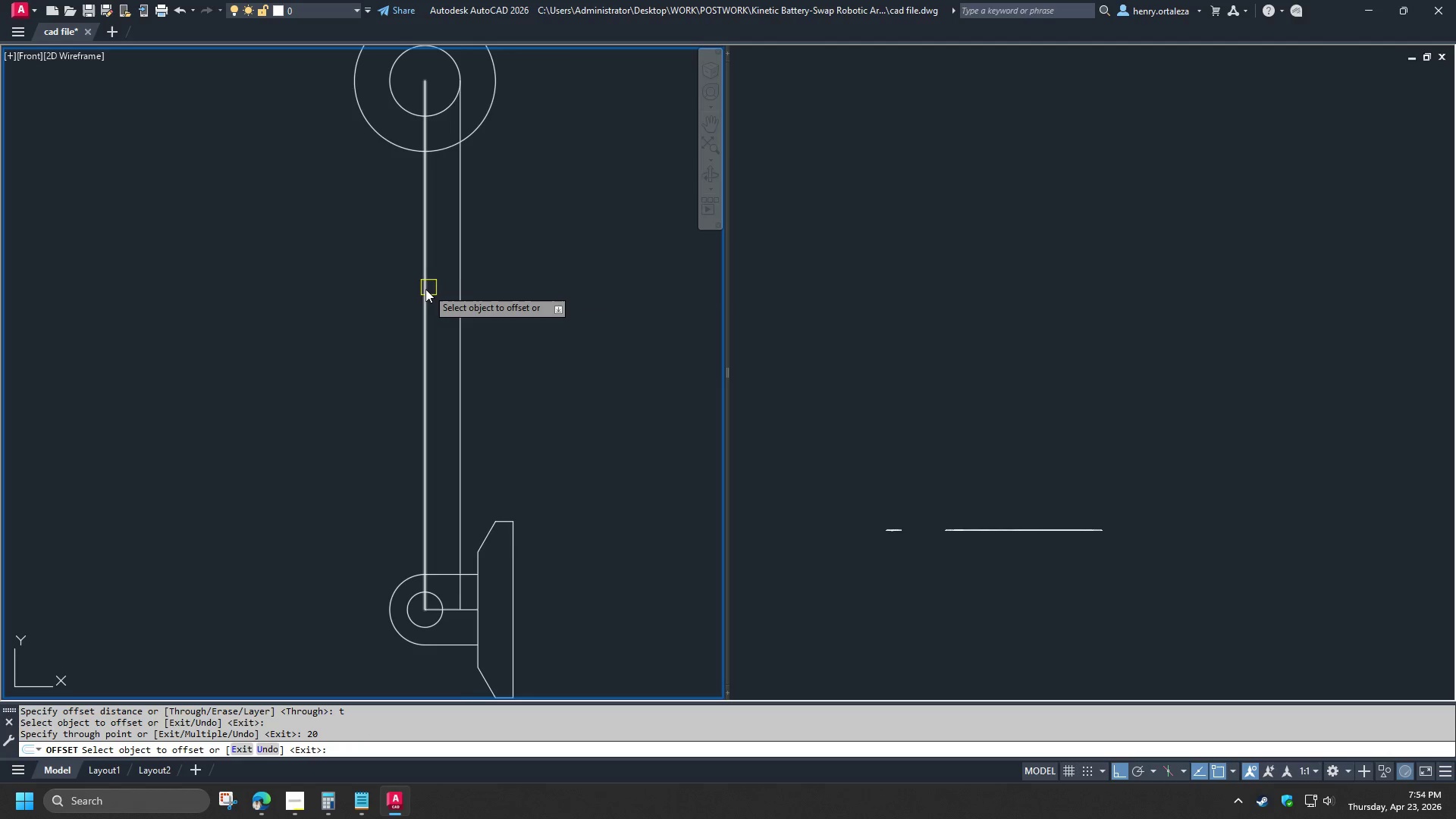 
left_click_drag(start_coordinate=[425, 290], to_coordinate=[415, 293])
 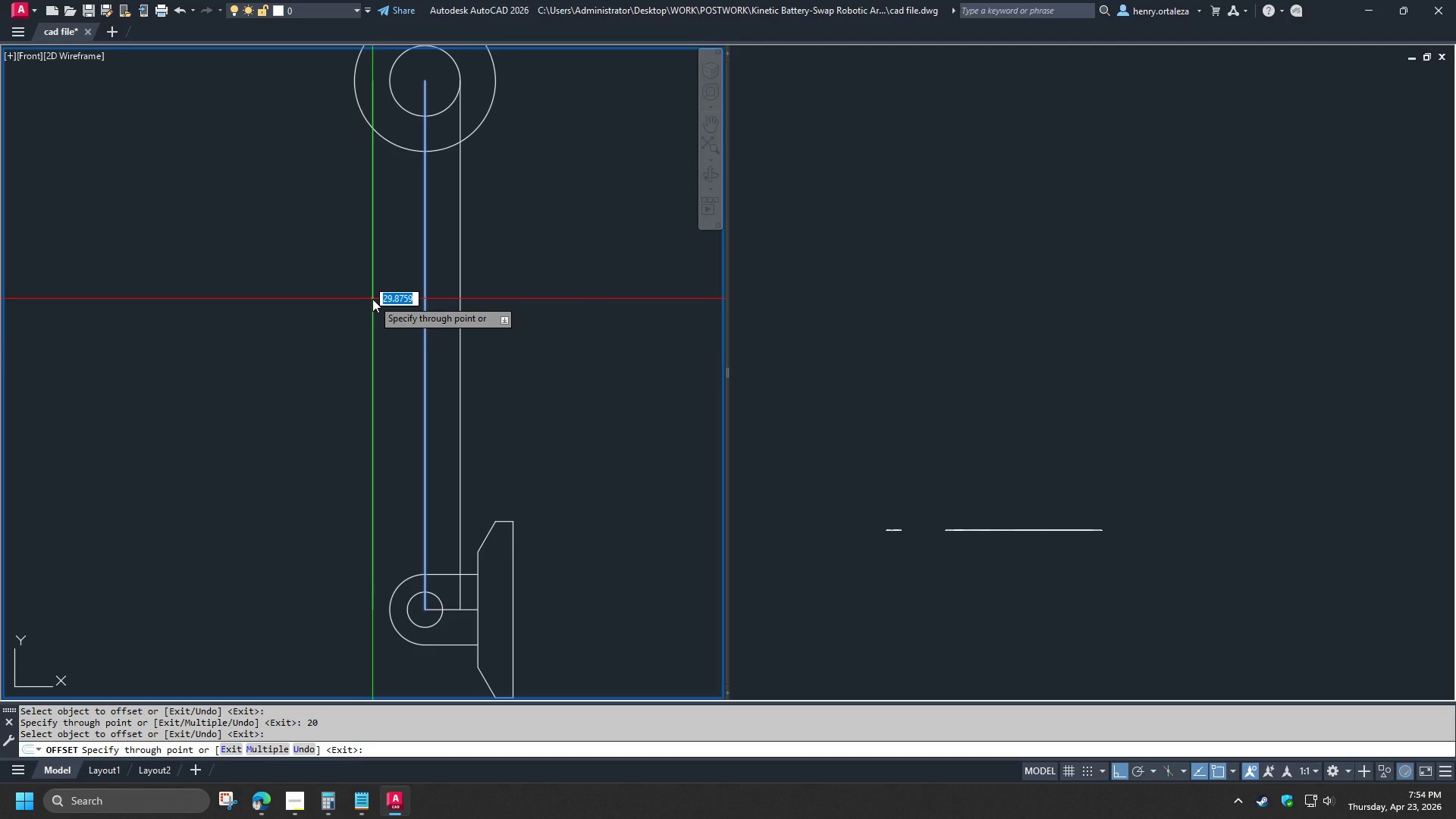 
key(Numpad2)
 